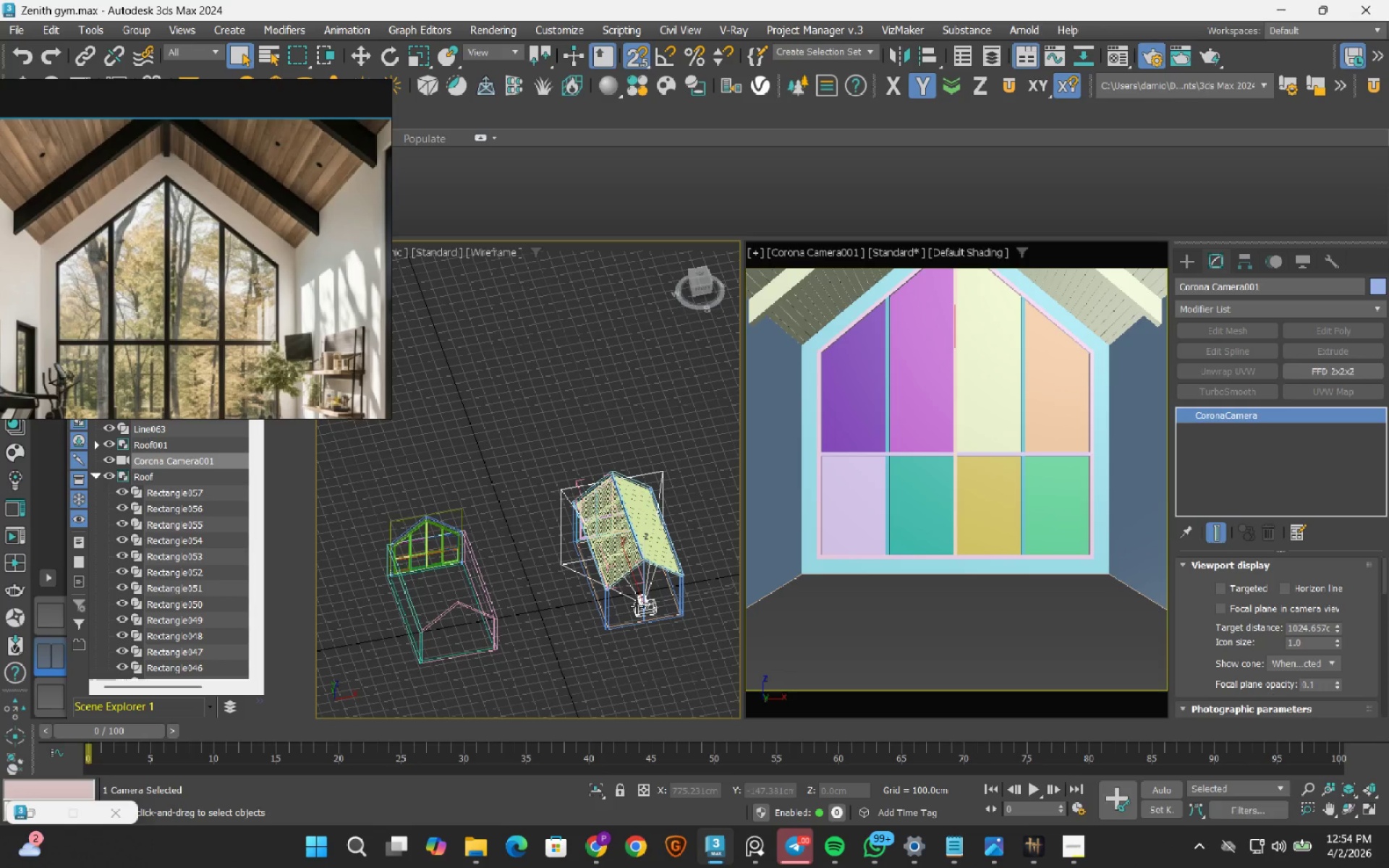 
key(W)
 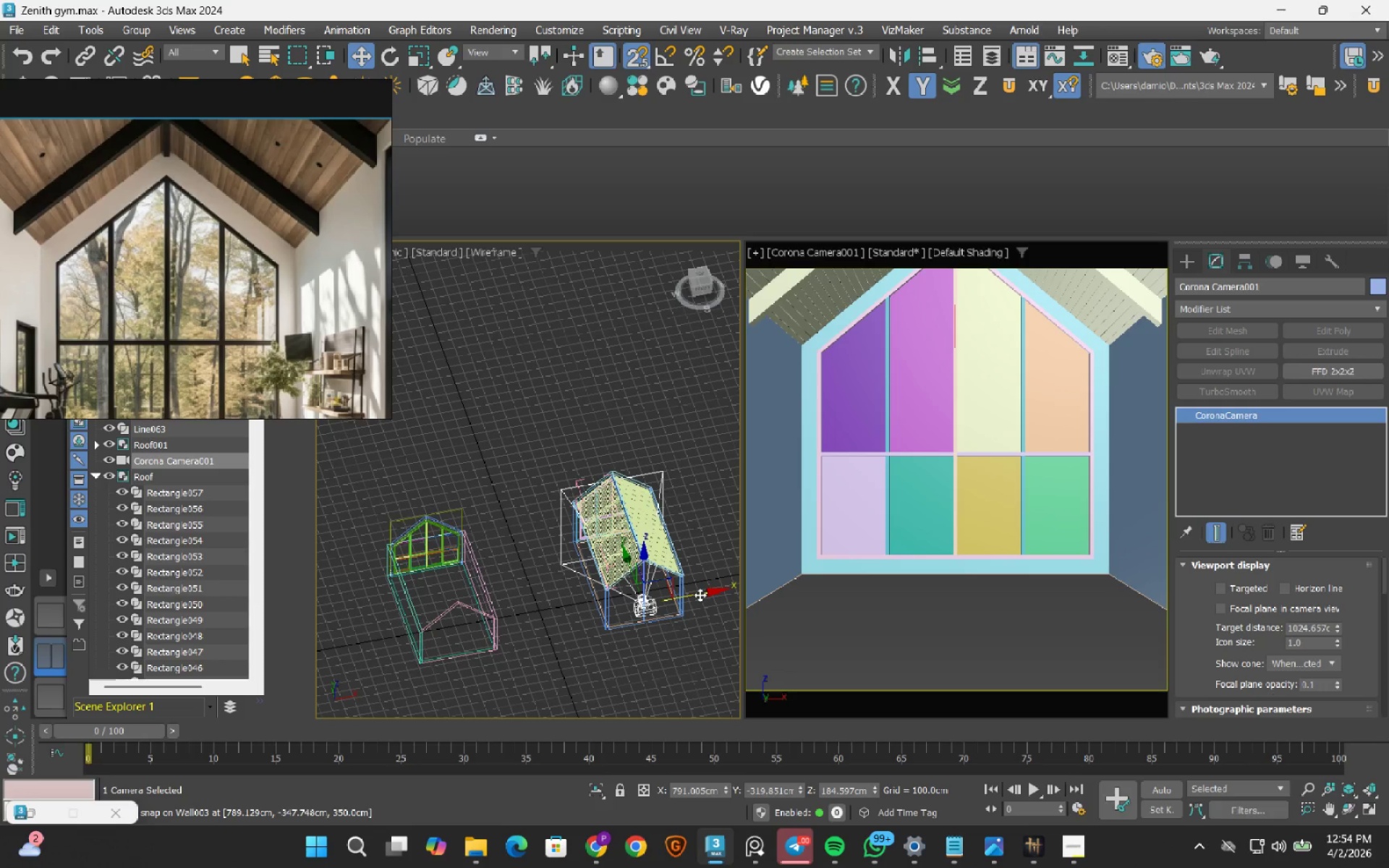 
hold_key(key=ShiftLeft, duration=1.5)
left_click_drag(start_coordinate=[700, 594], to_coordinate=[461, 650])
 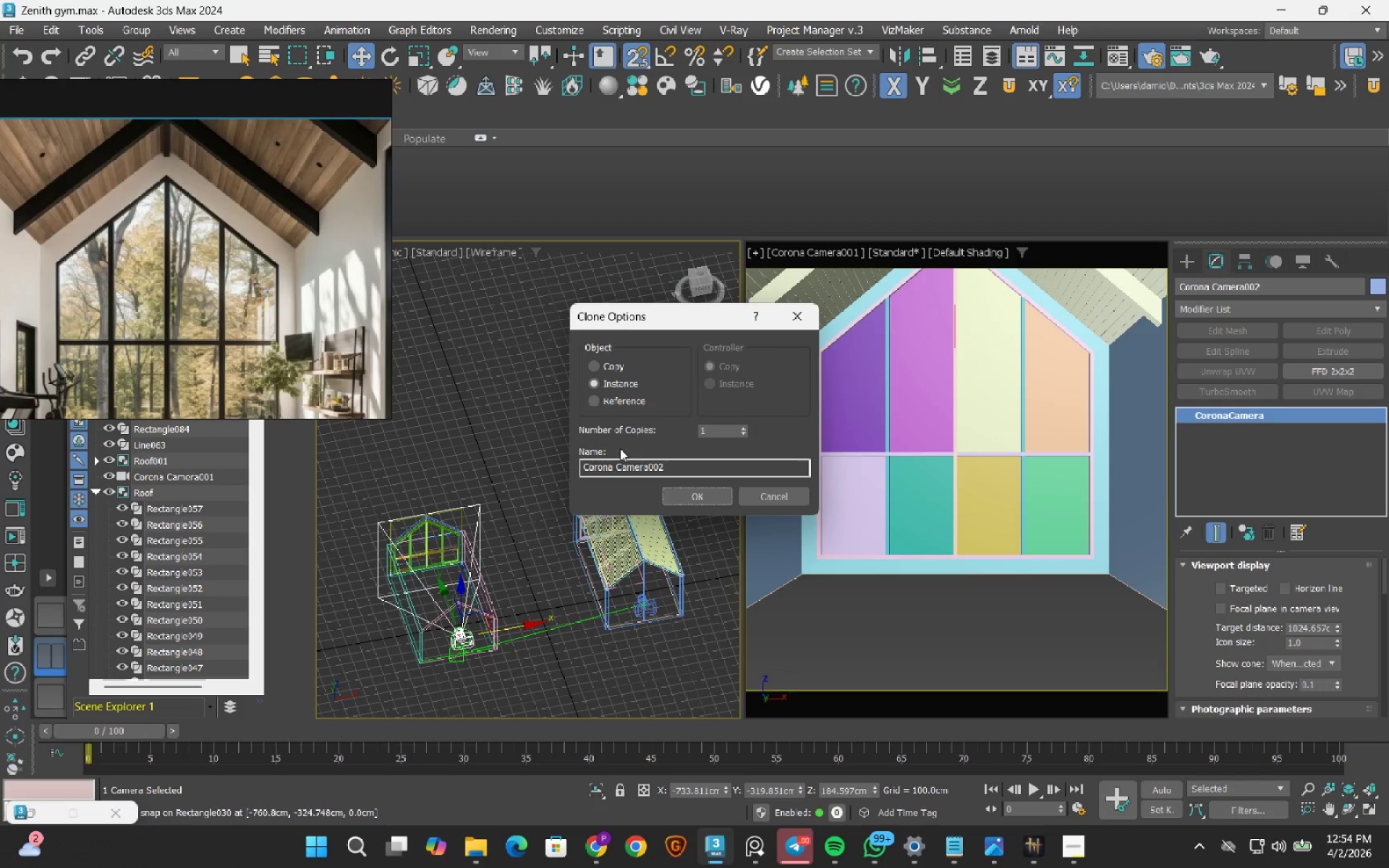 
hold_key(key=ShiftLeft, duration=0.41)
 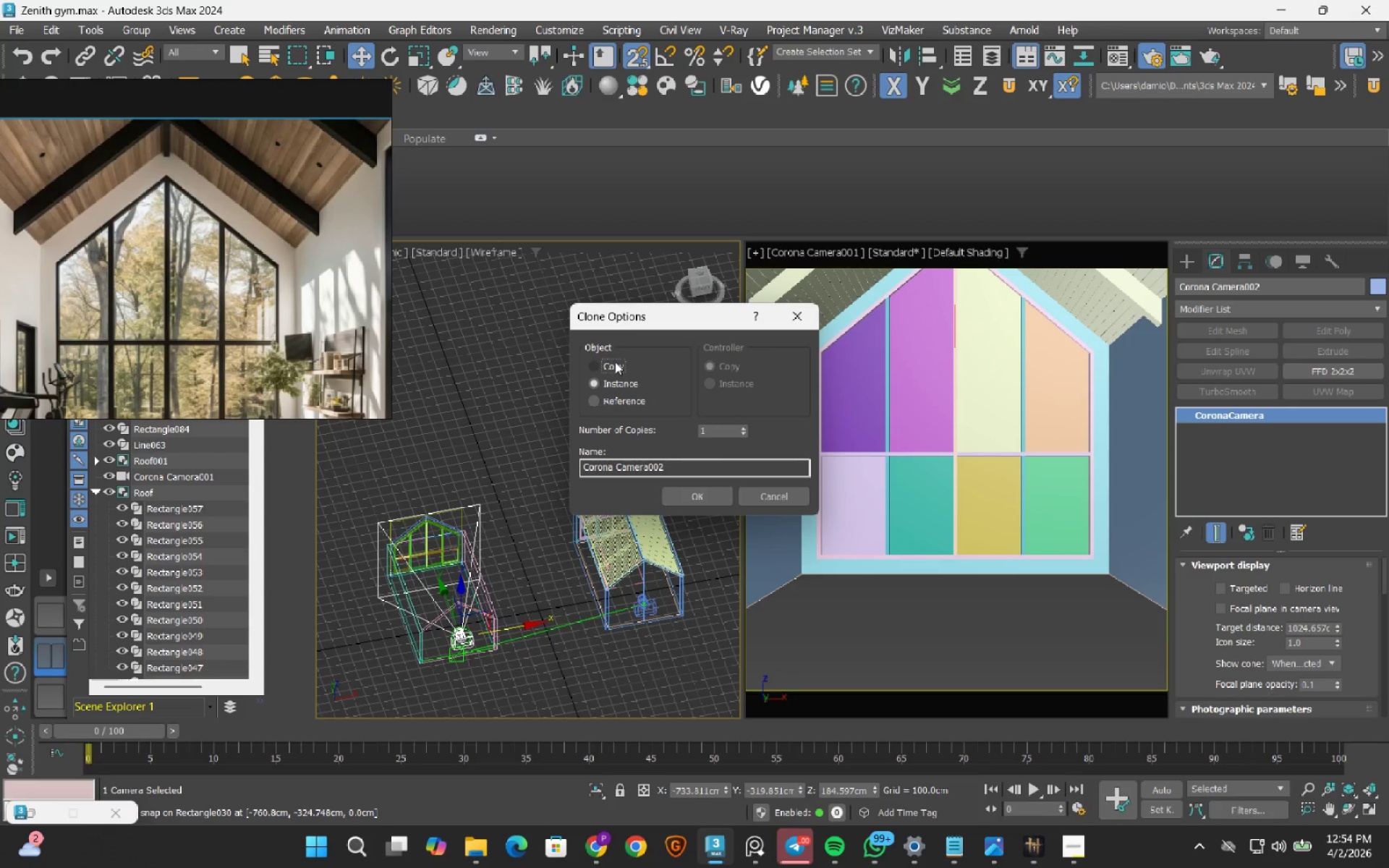 
left_click([688, 499])
 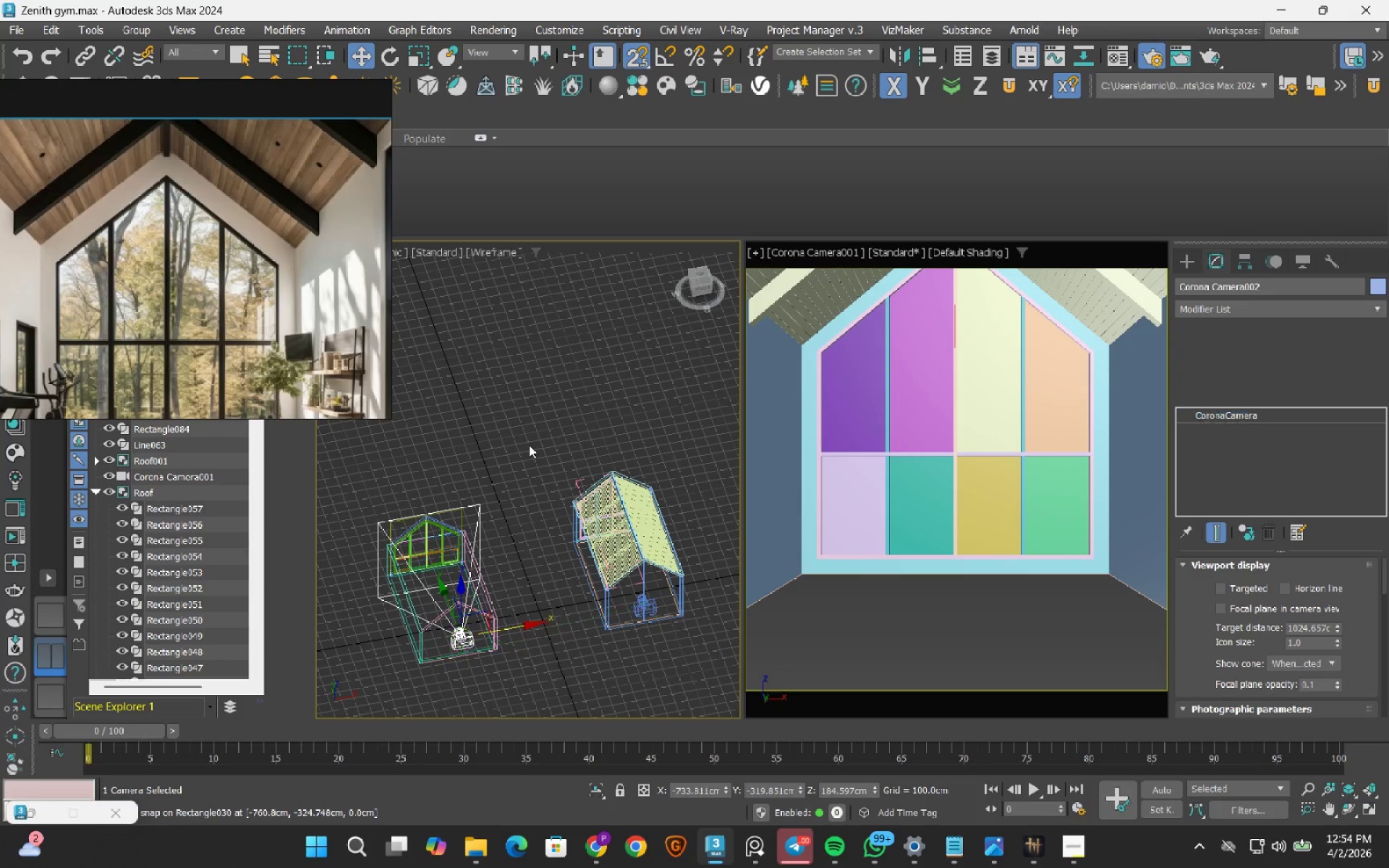 
key(S)
 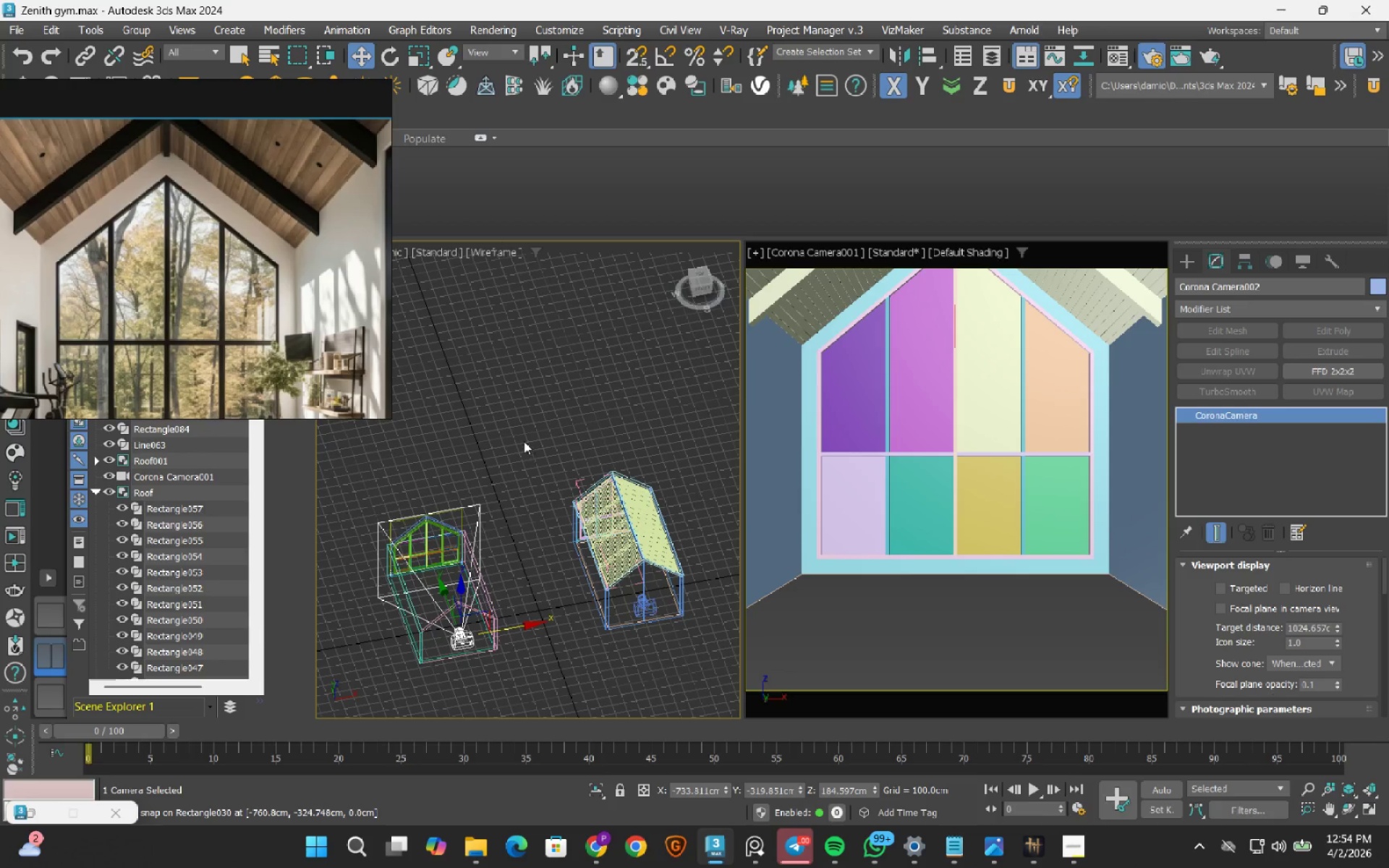 
left_click([519, 438])
 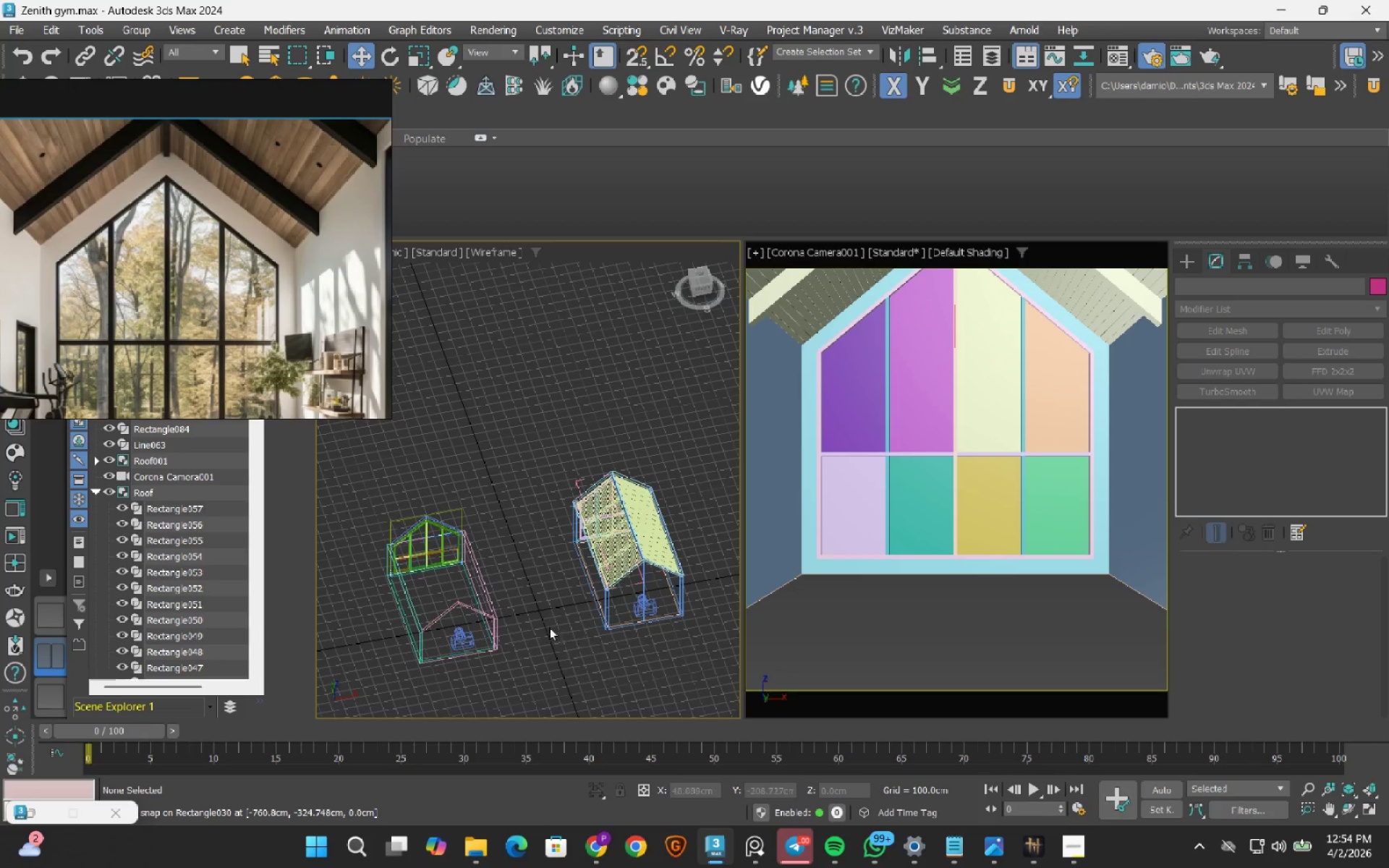 
left_click([467, 639])
 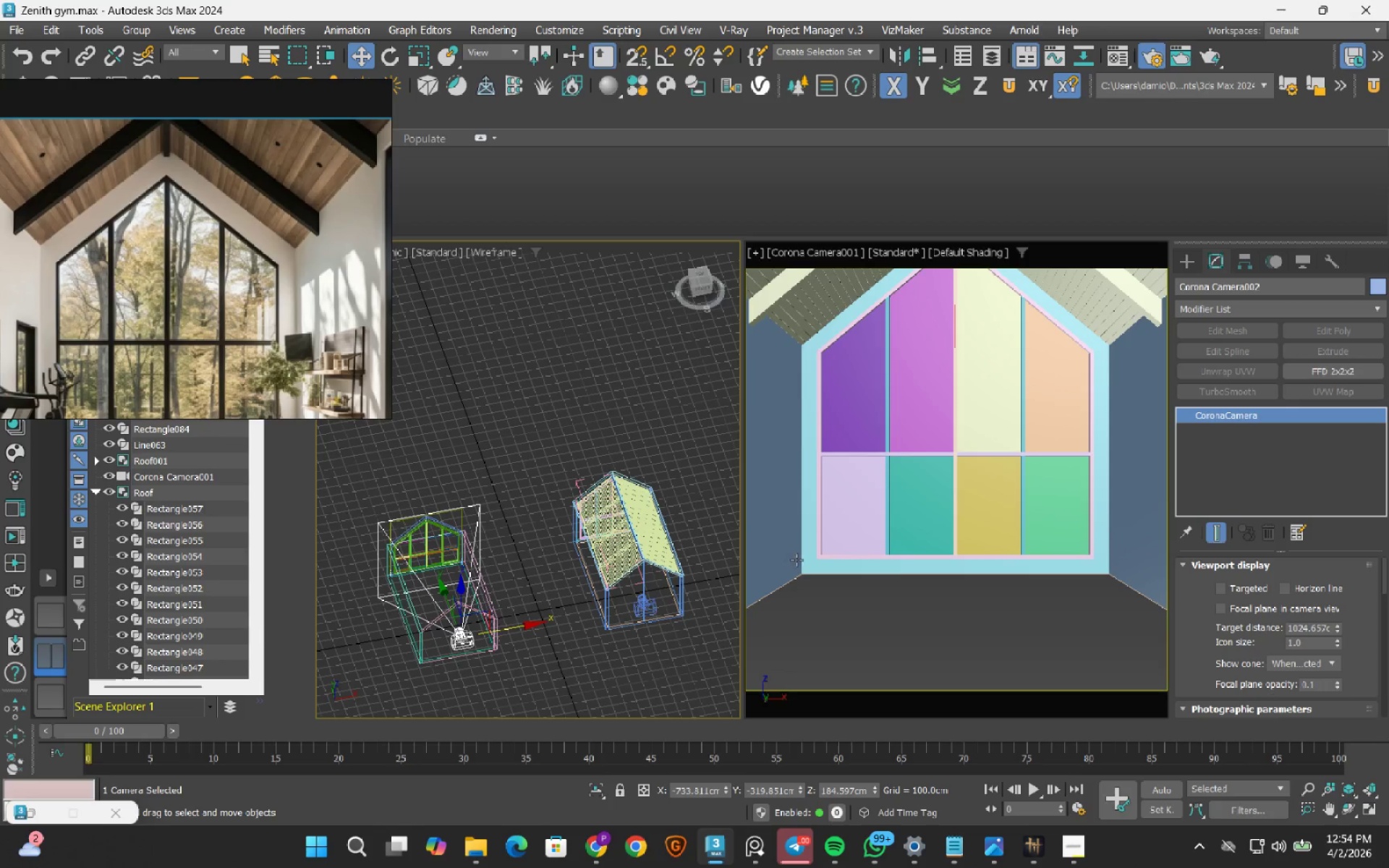 
key(C)
 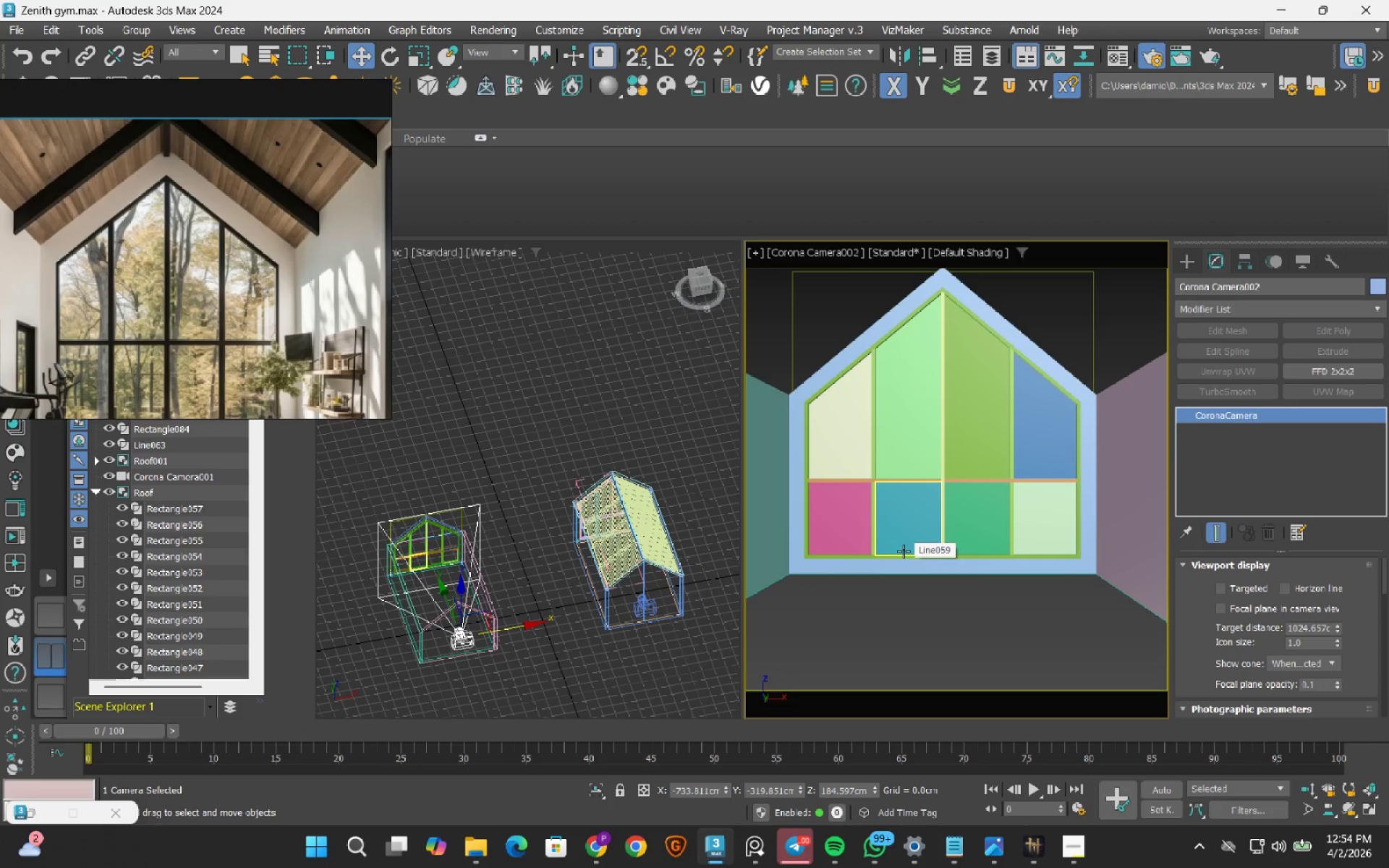 
left_click([531, 357])
 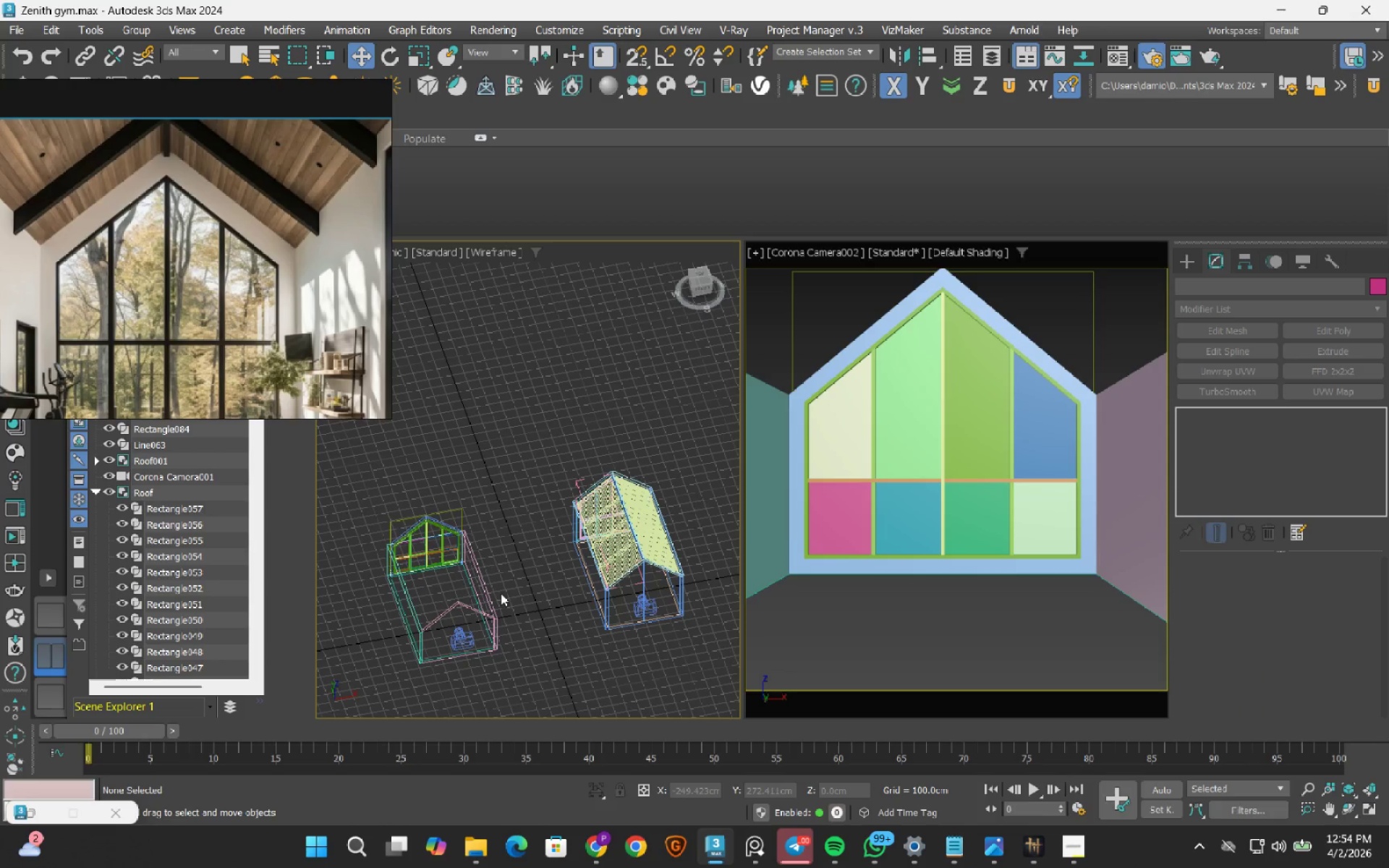 
hold_key(key=AltLeft, duration=0.98)
 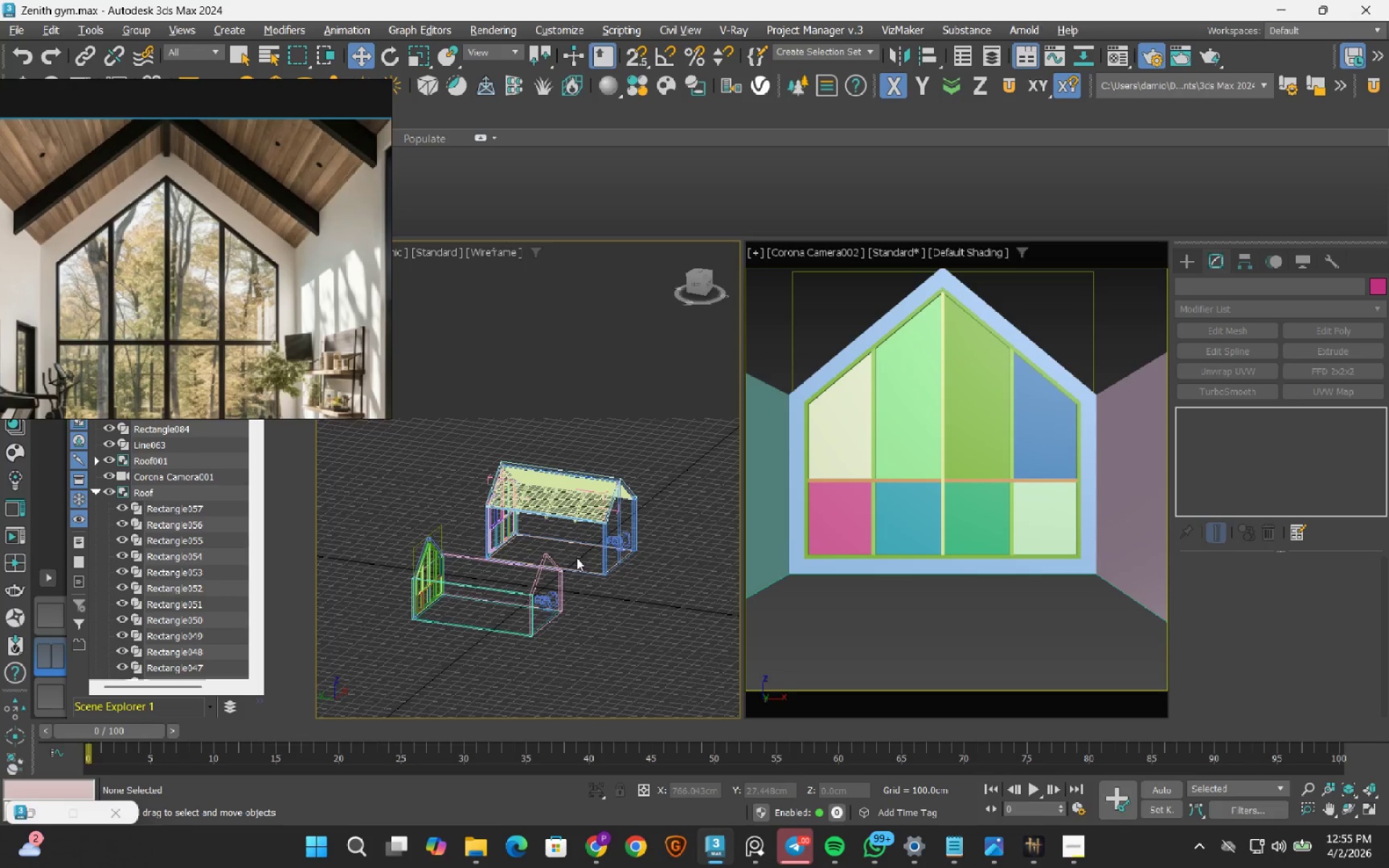 
hold_key(key=AltLeft, duration=0.53)
 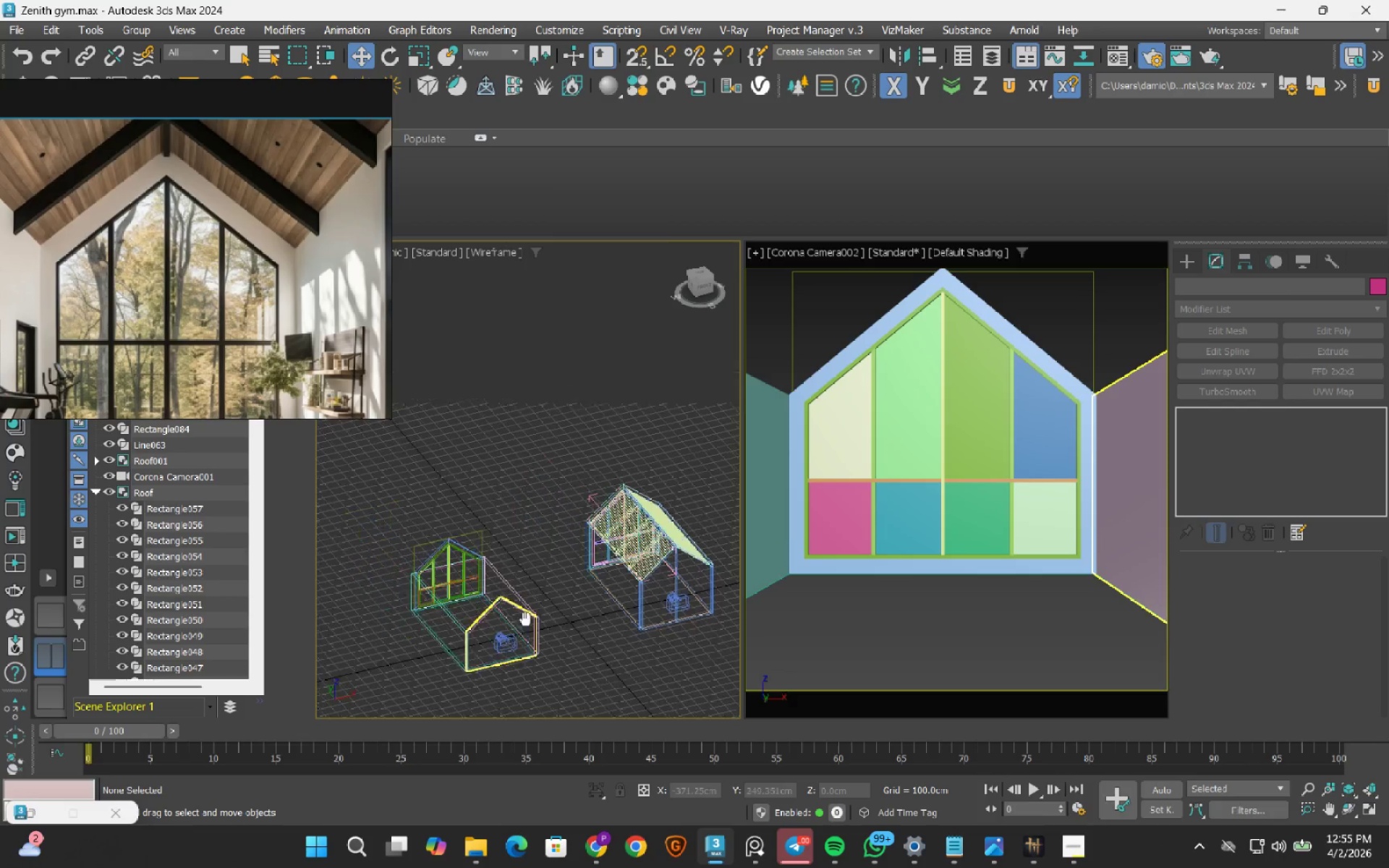 
scroll: coordinate [562, 639], scroll_direction: up, amount: 2.0
 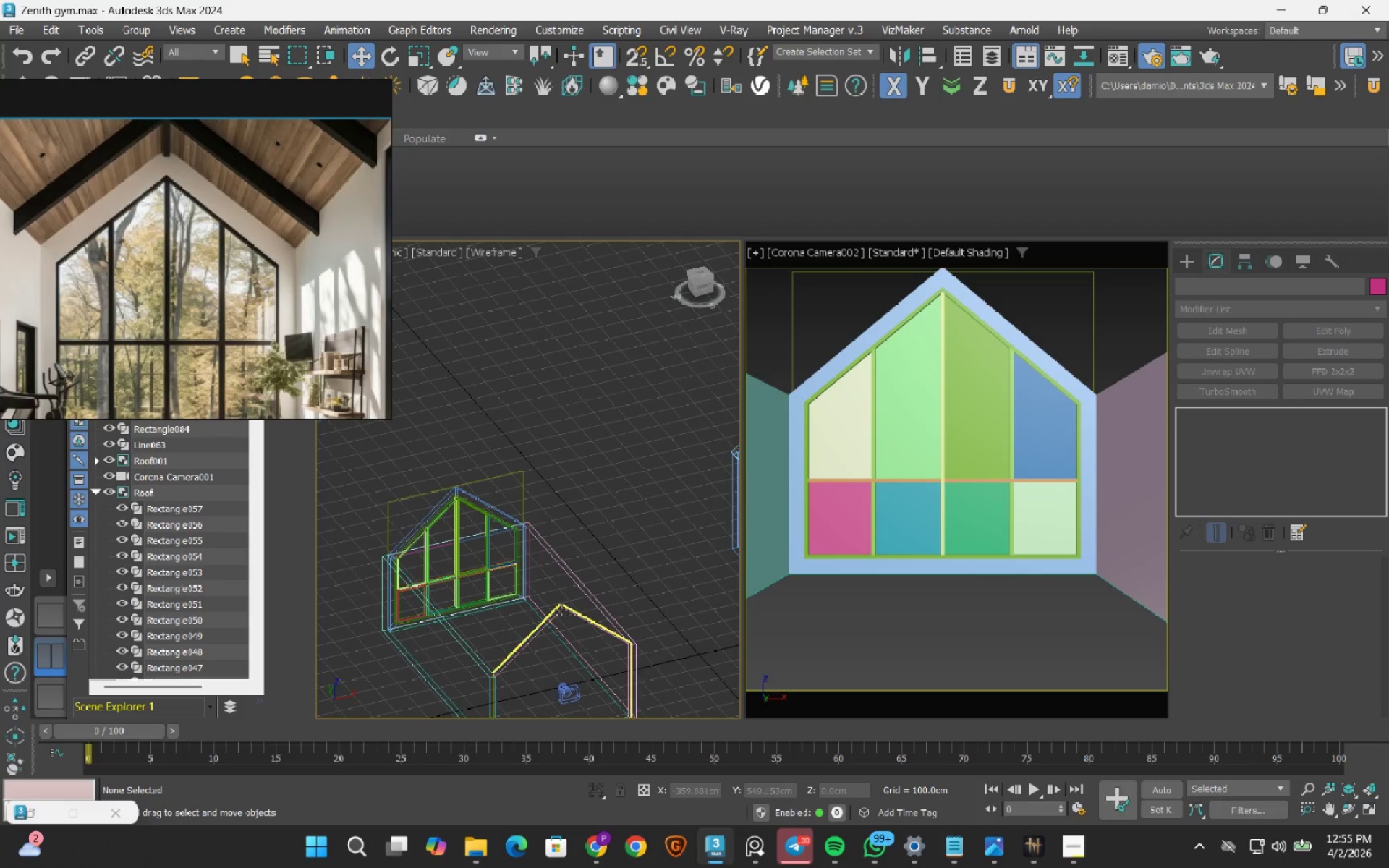 
left_click([561, 610])
 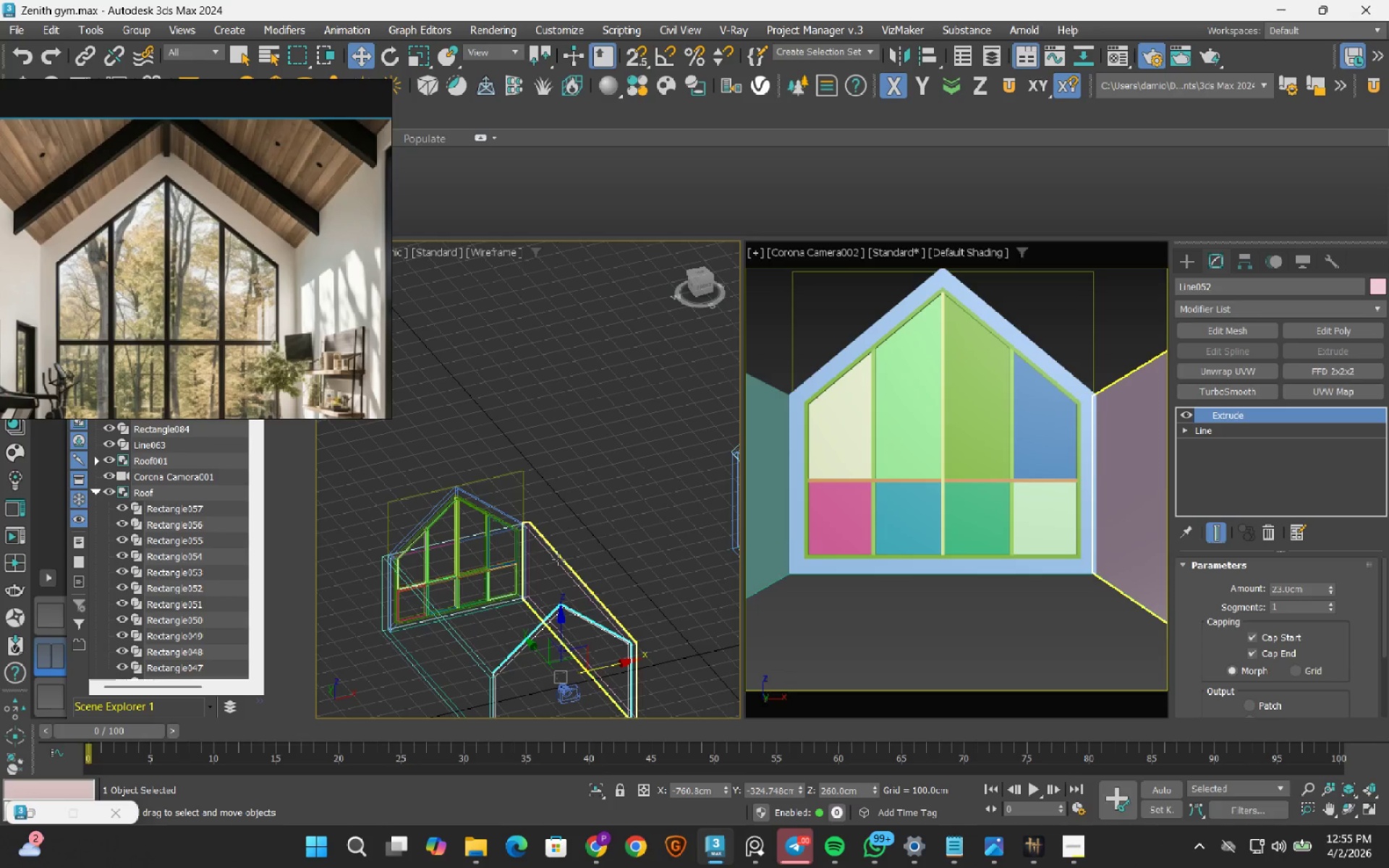 
hold_key(key=ShiftLeft, duration=0.5)
left_click([558, 559])
 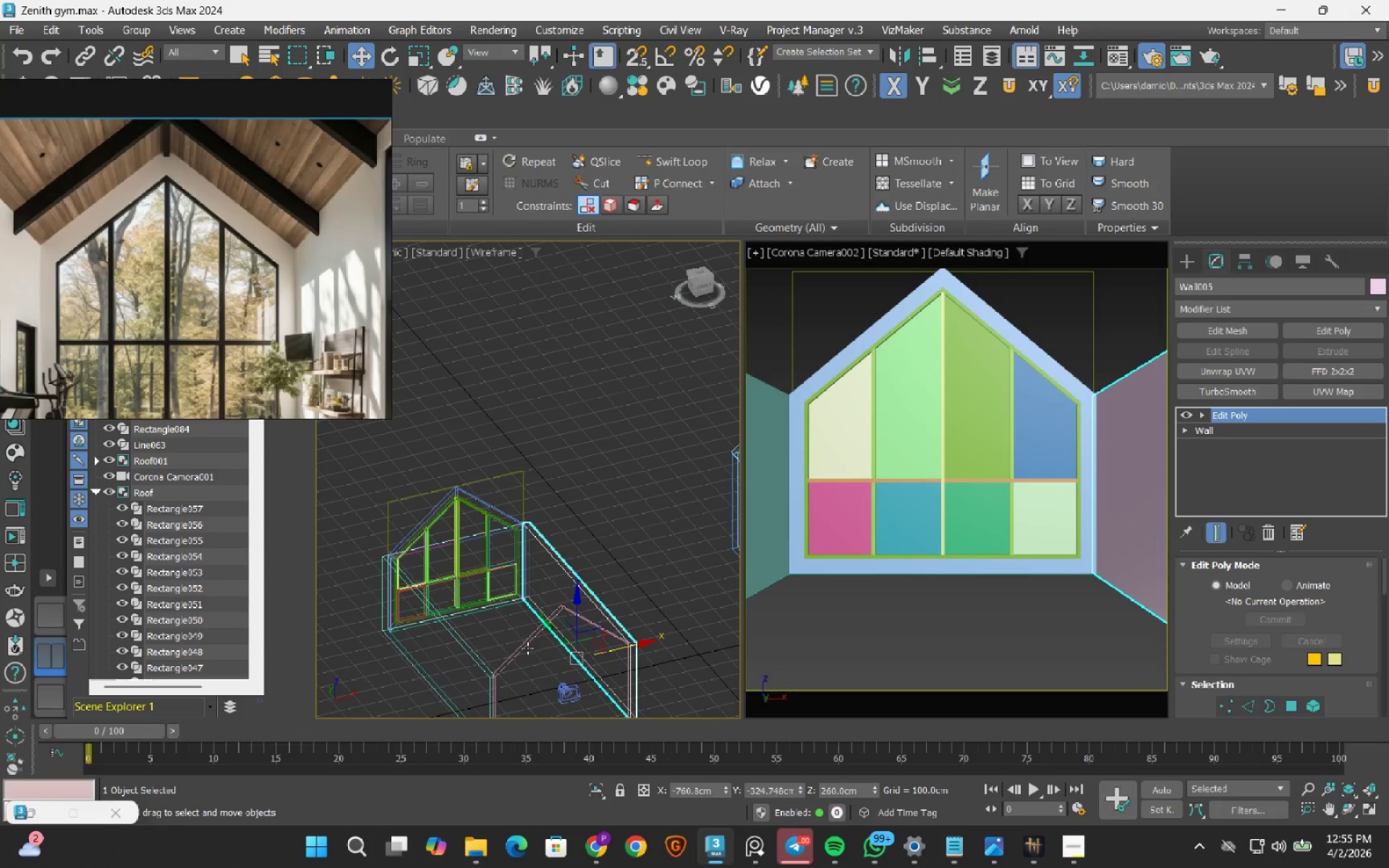 
left_click([591, 545])
 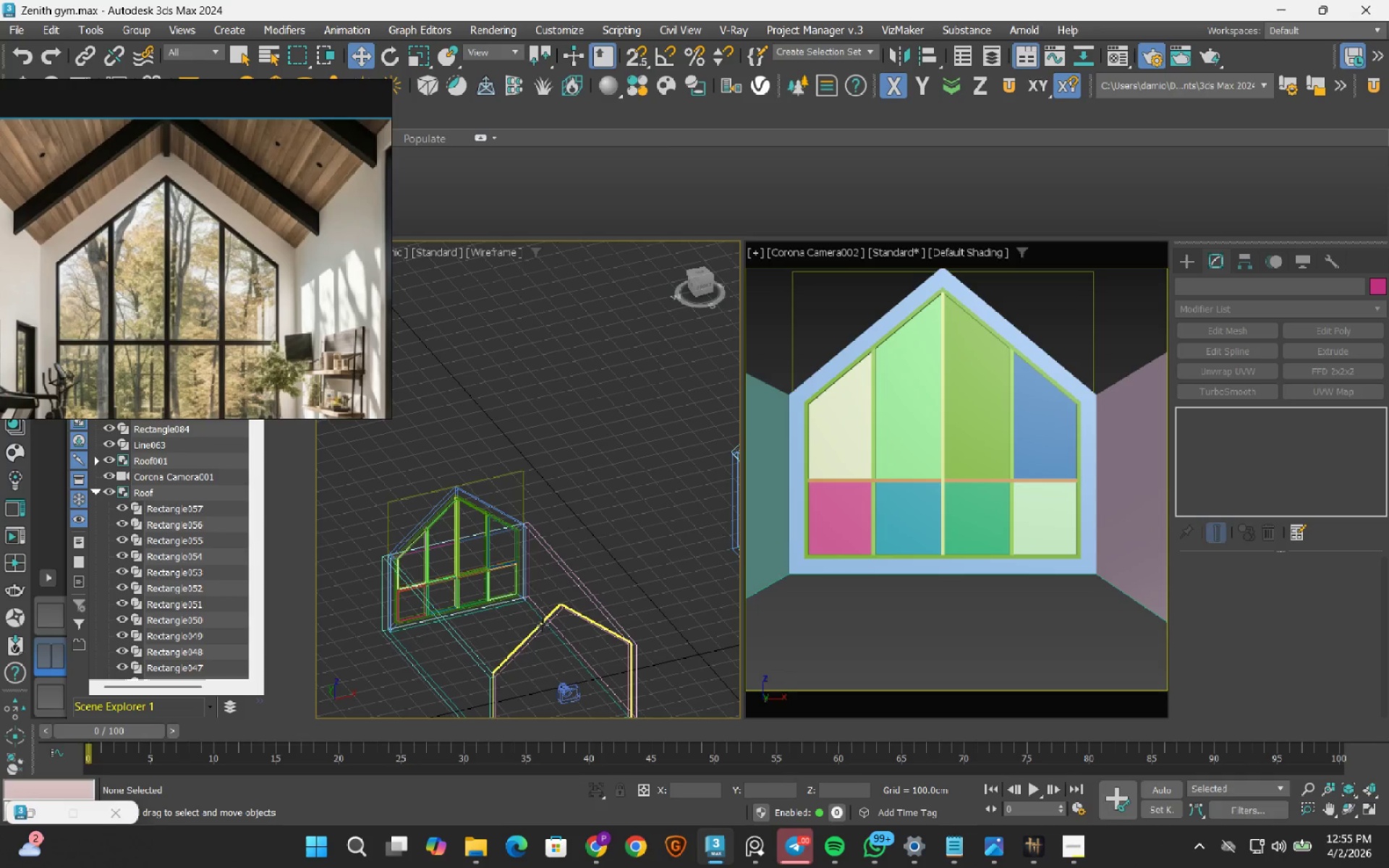 
left_click([543, 625])
 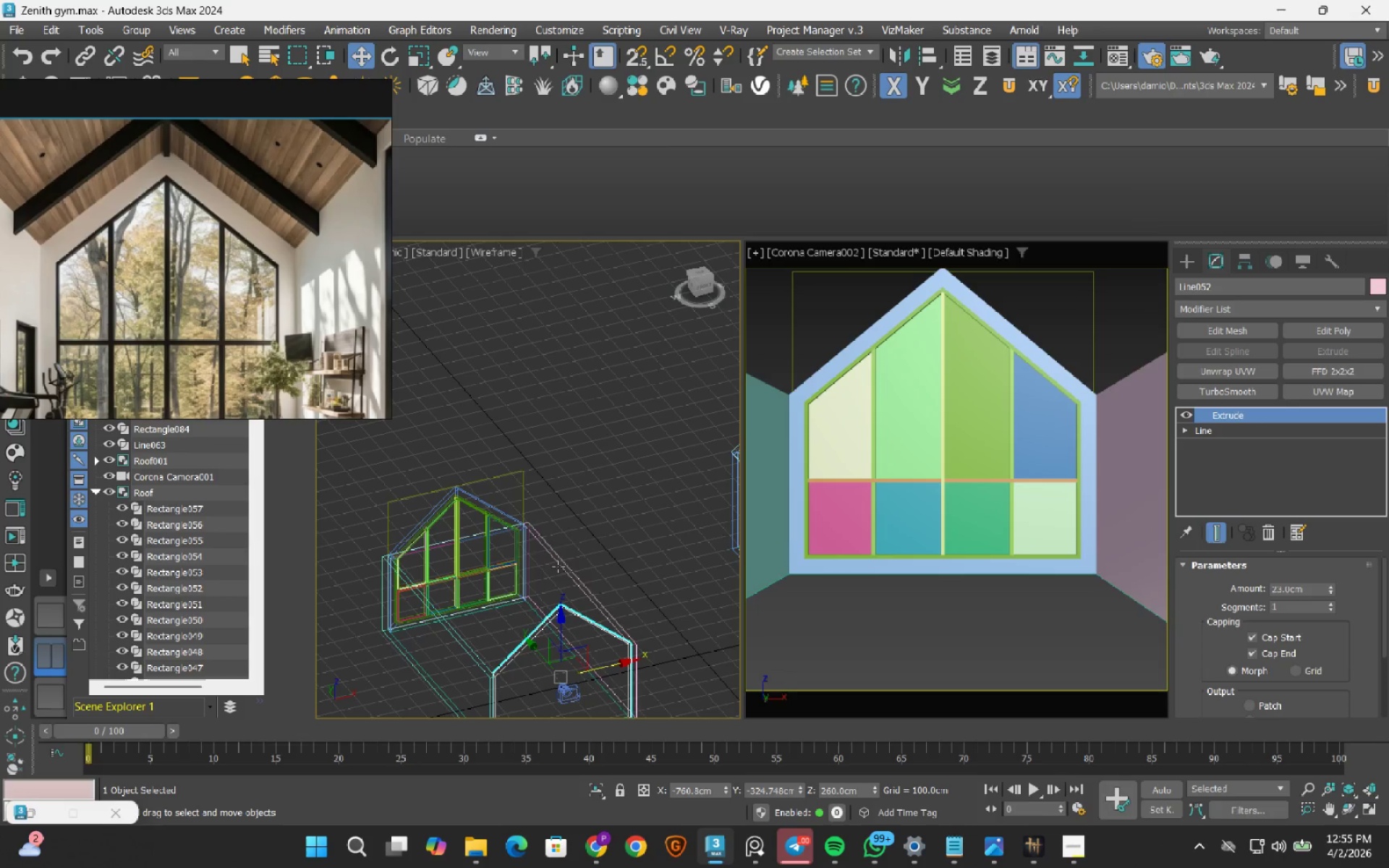 
hold_key(key=ControlLeft, duration=1.5)
left_click([563, 558])
 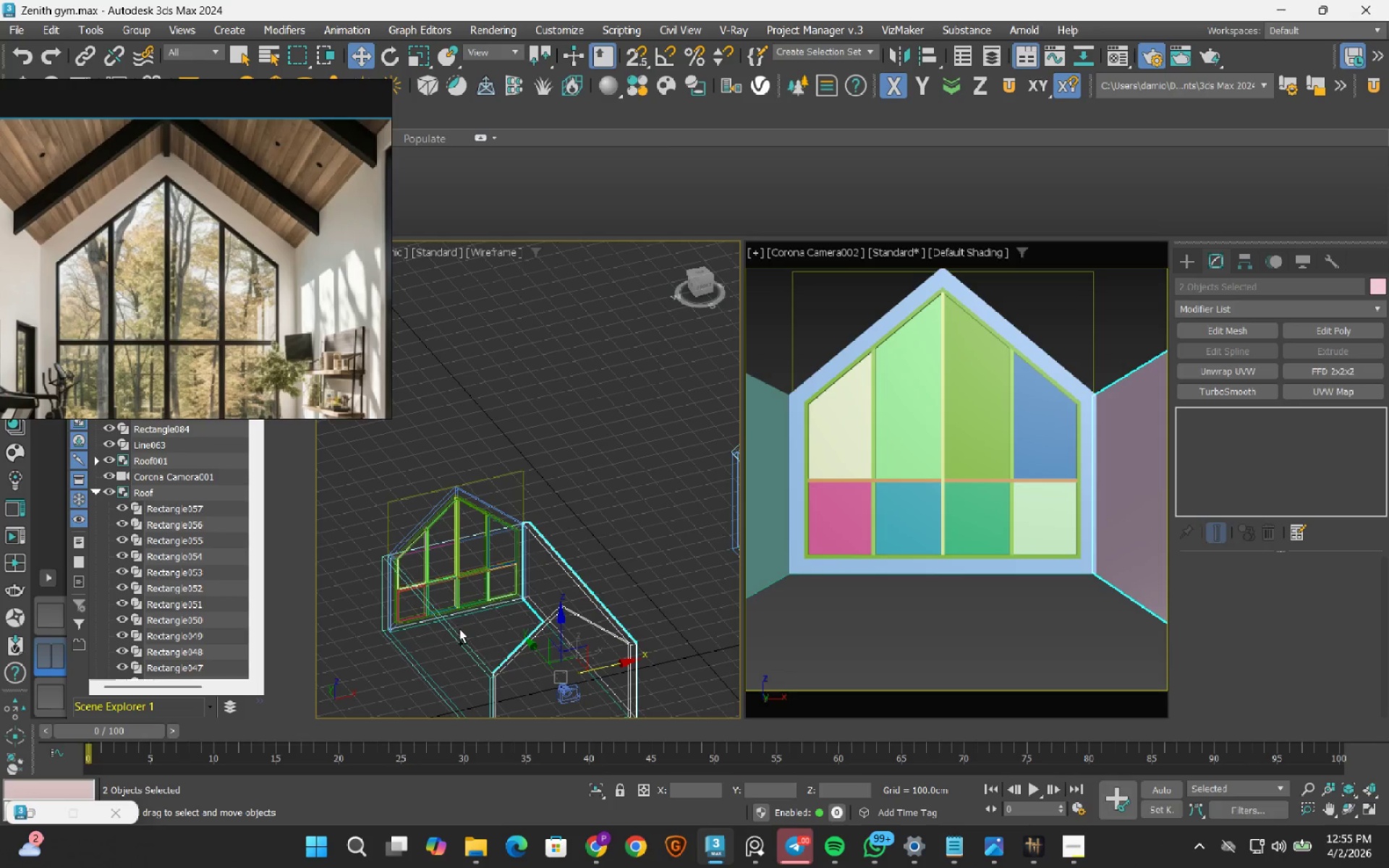 
hold_key(key=ControlLeft, duration=0.55)
left_click([457, 631])
 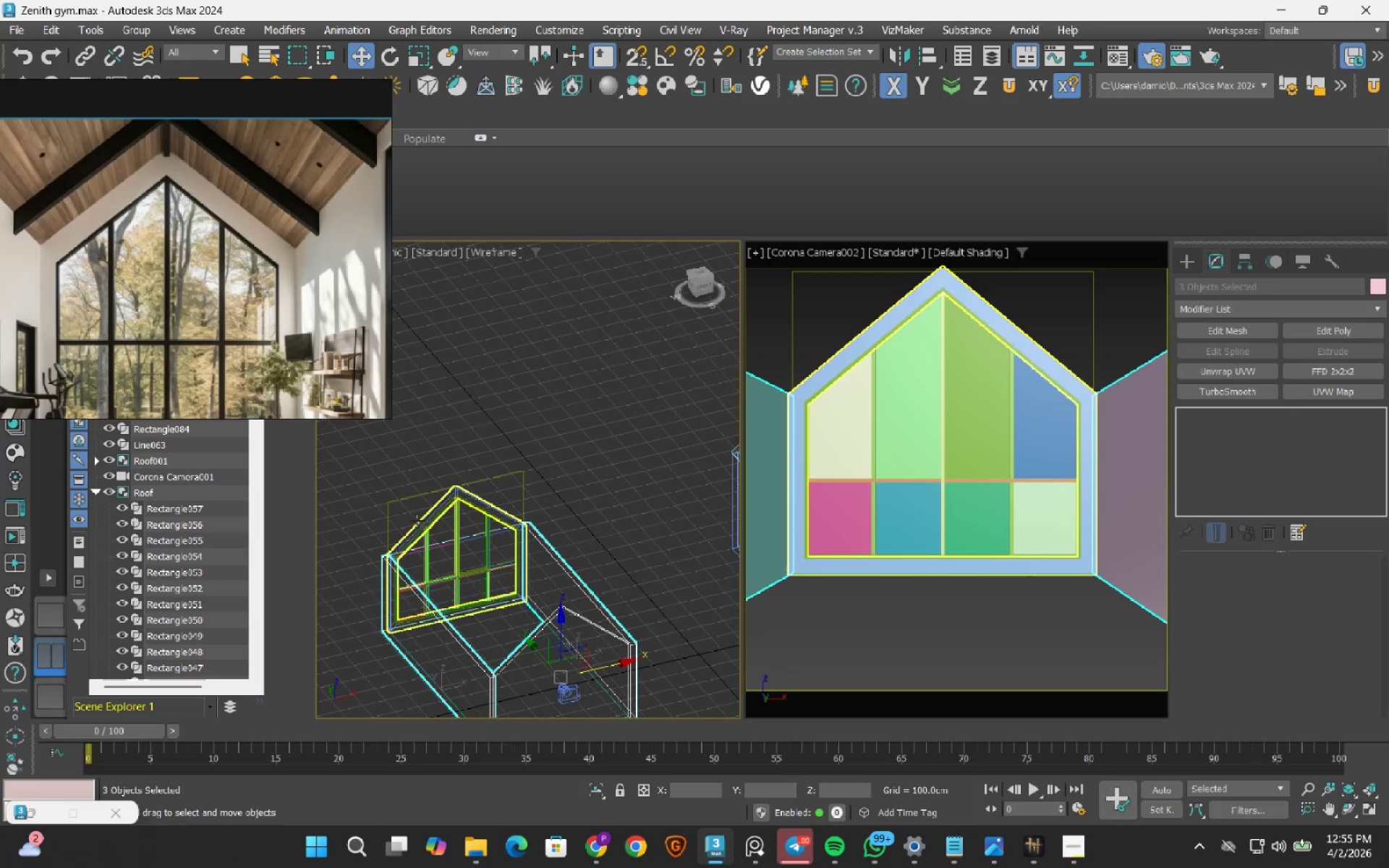 
scroll: coordinate [420, 514], scroll_direction: up, amount: 3.0
 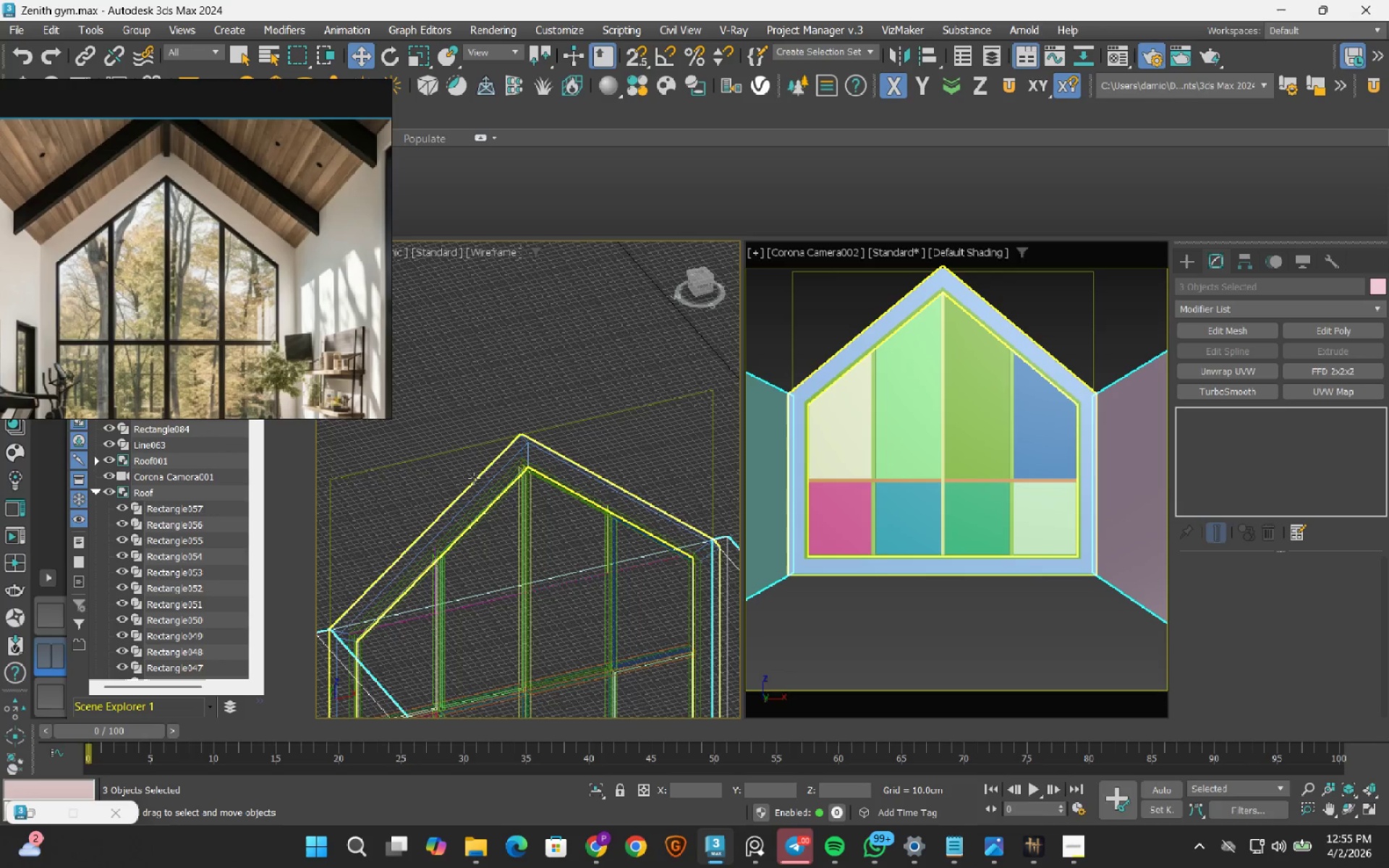 
hold_key(key=ControlLeft, duration=0.67)
left_click([474, 478])
 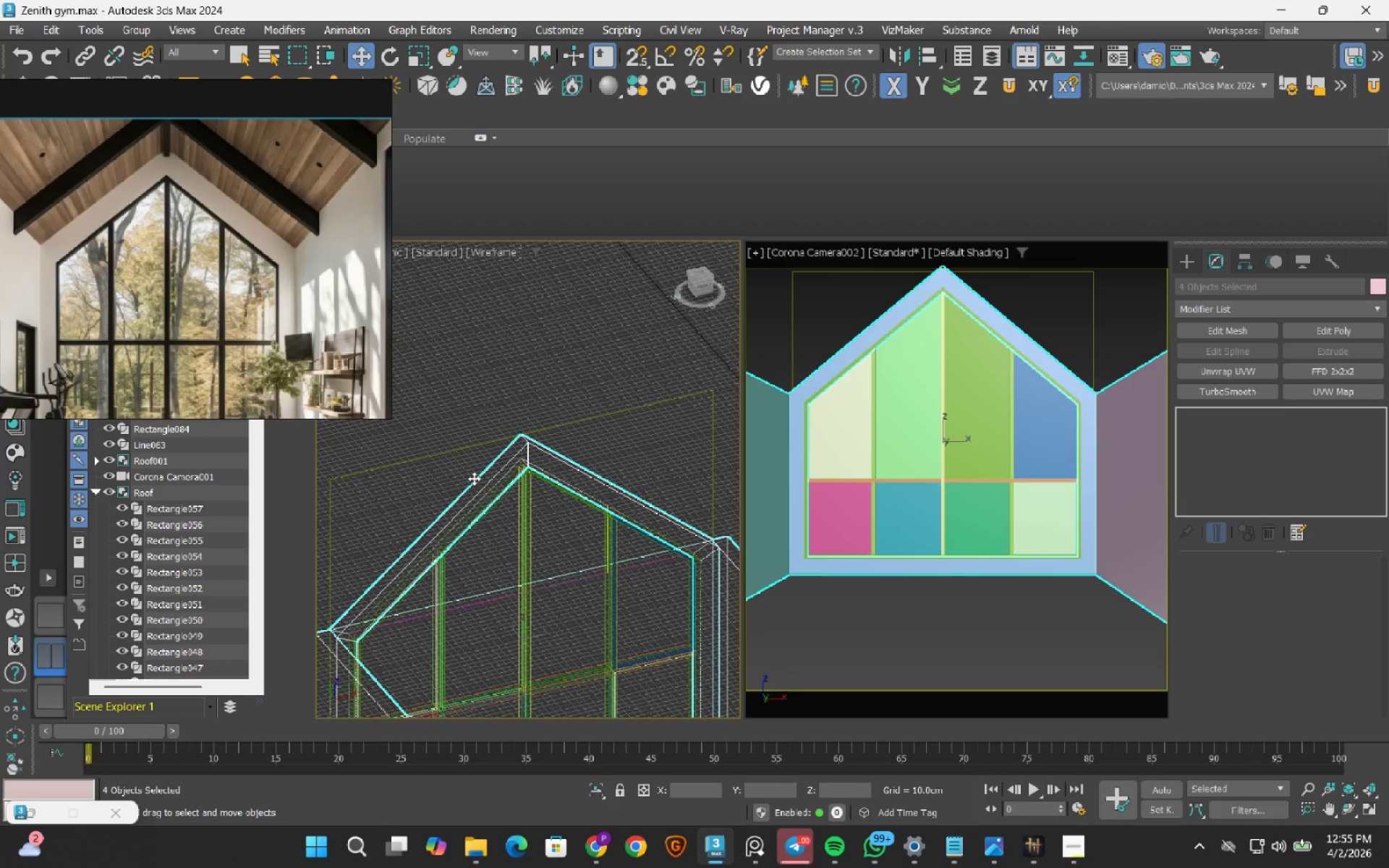 
scroll: coordinate [474, 478], scroll_direction: down, amount: 3.0
 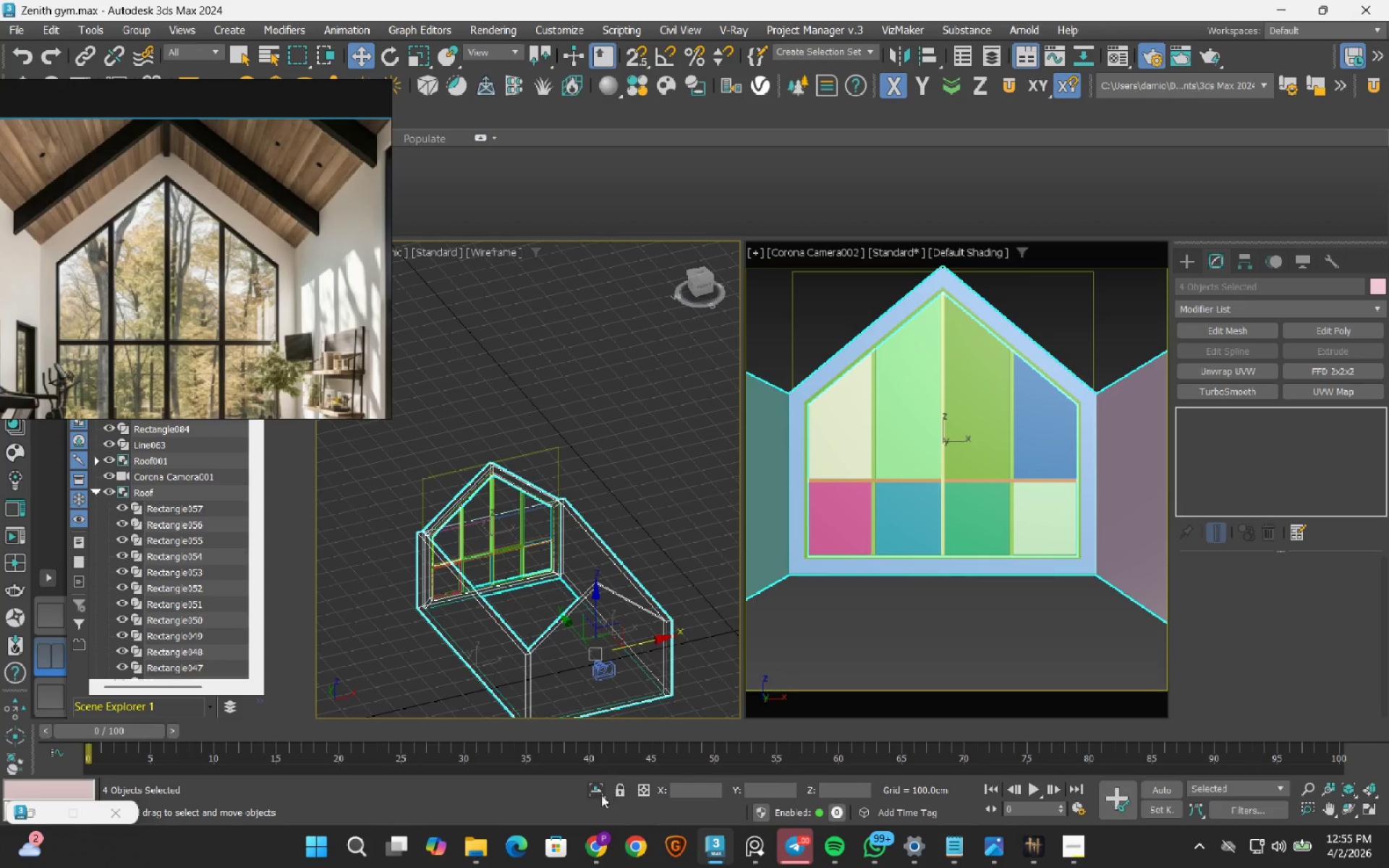 
left_click([594, 792])
 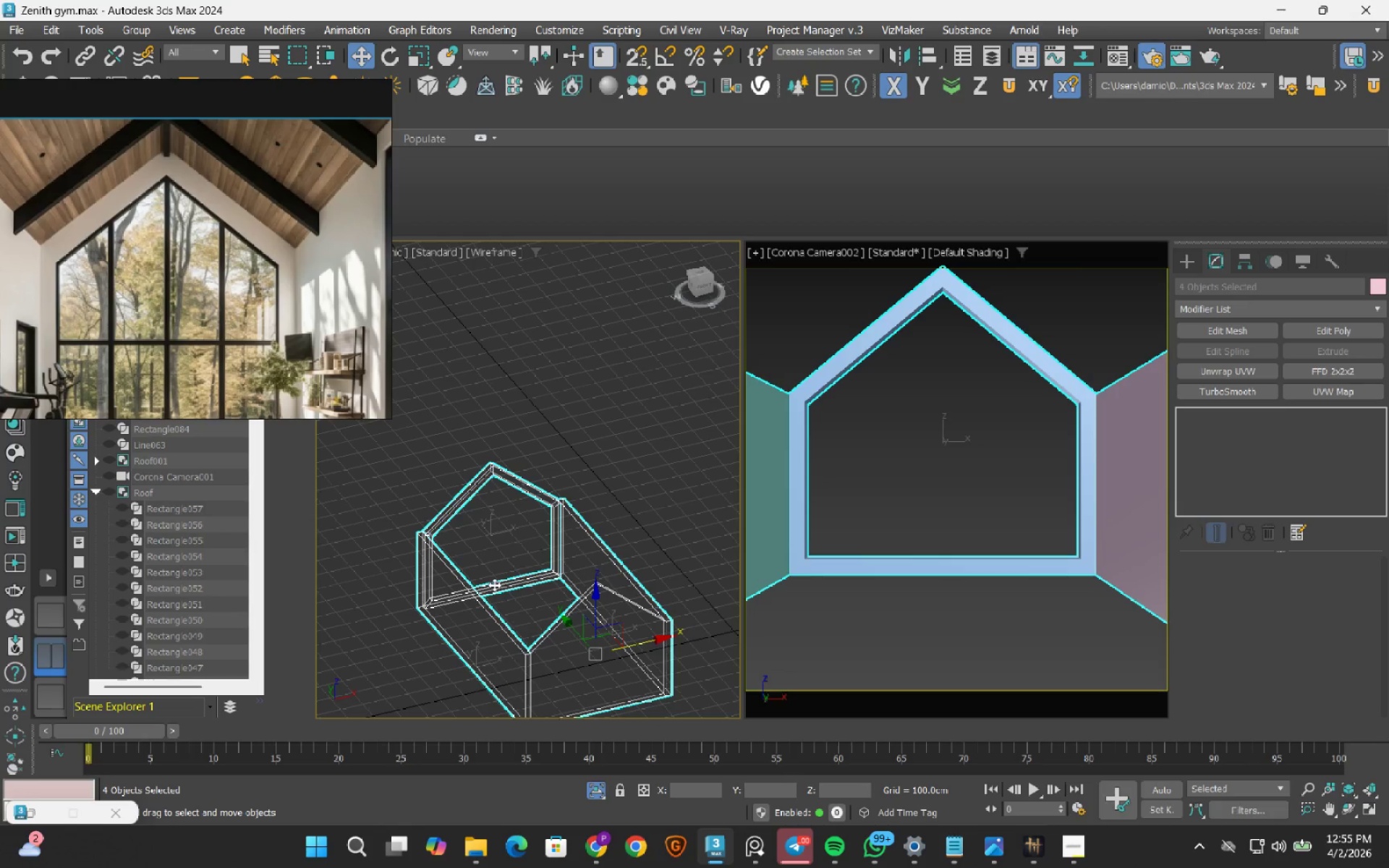 
left_click([606, 461])
 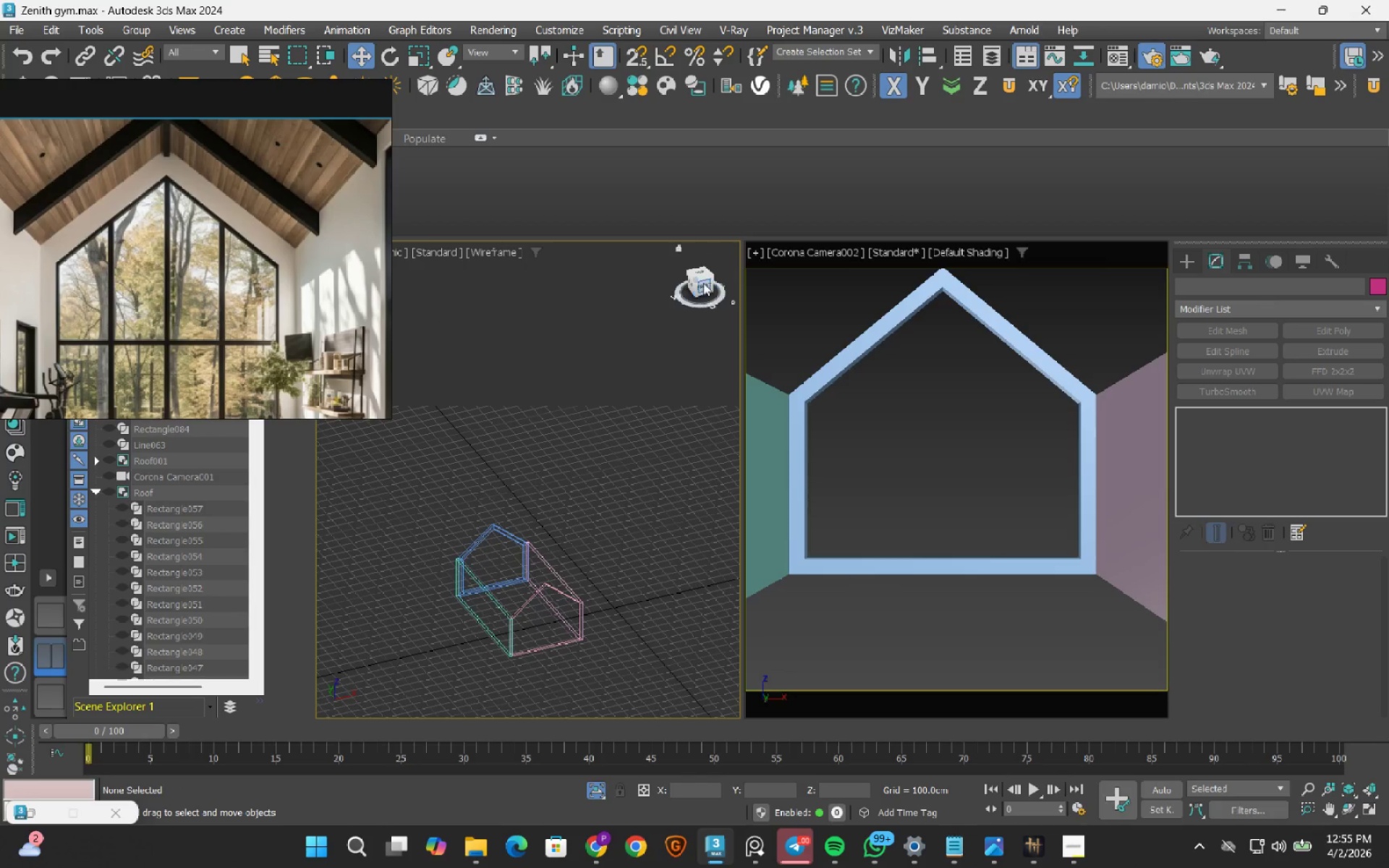 
scroll: coordinate [494, 584], scroll_direction: down, amount: 2.0
 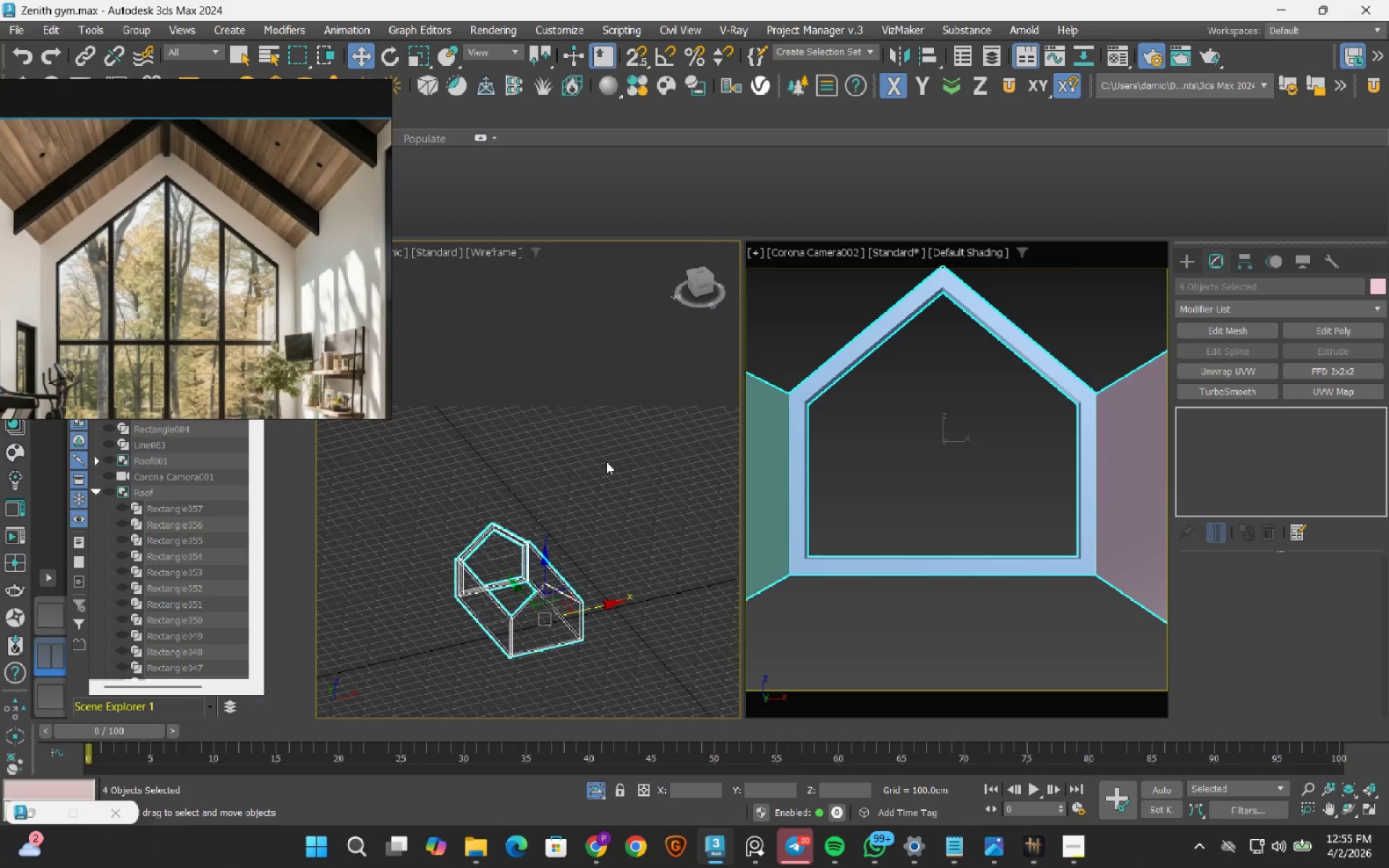 
left_click([706, 278])
 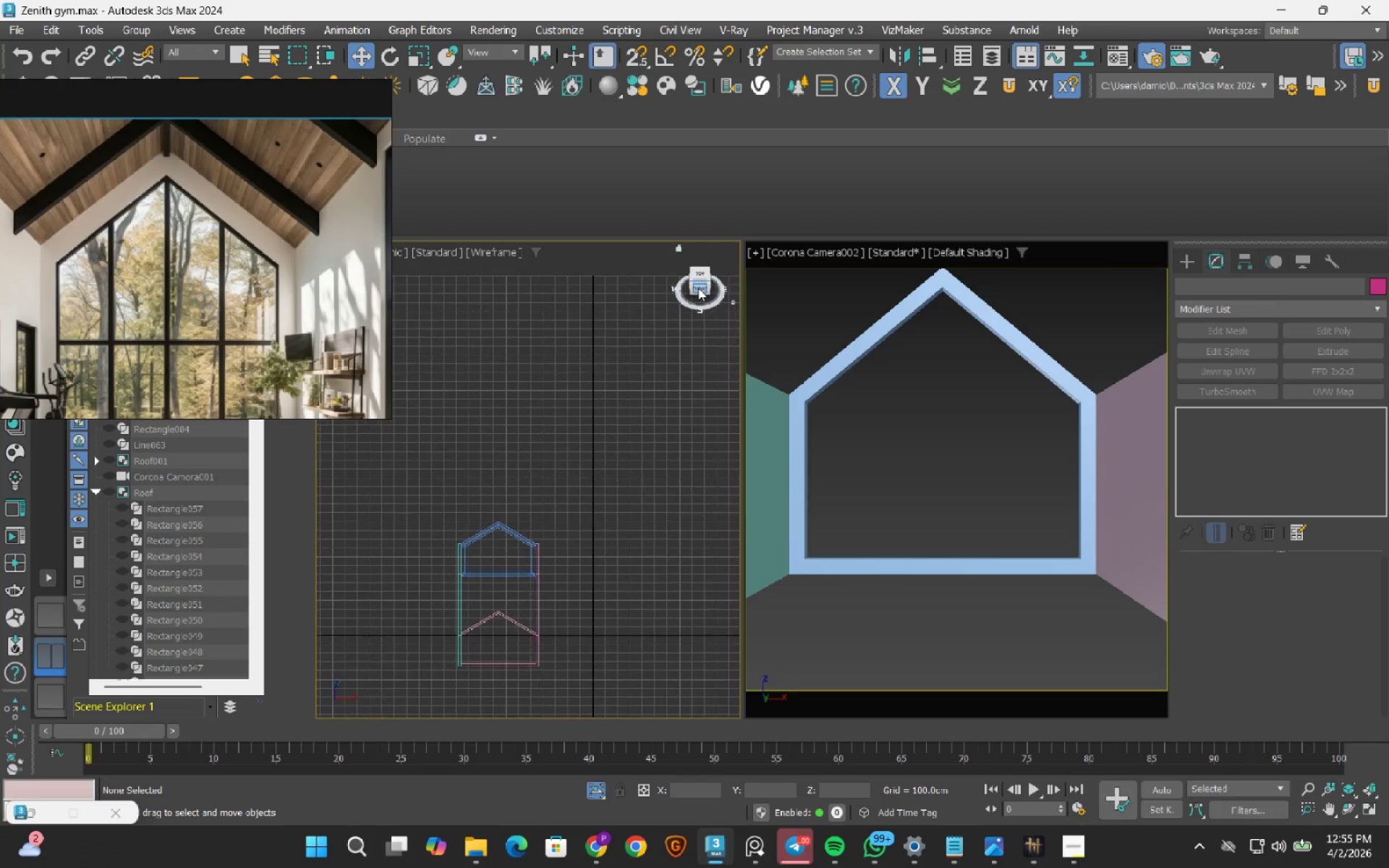 
left_click([698, 288])
 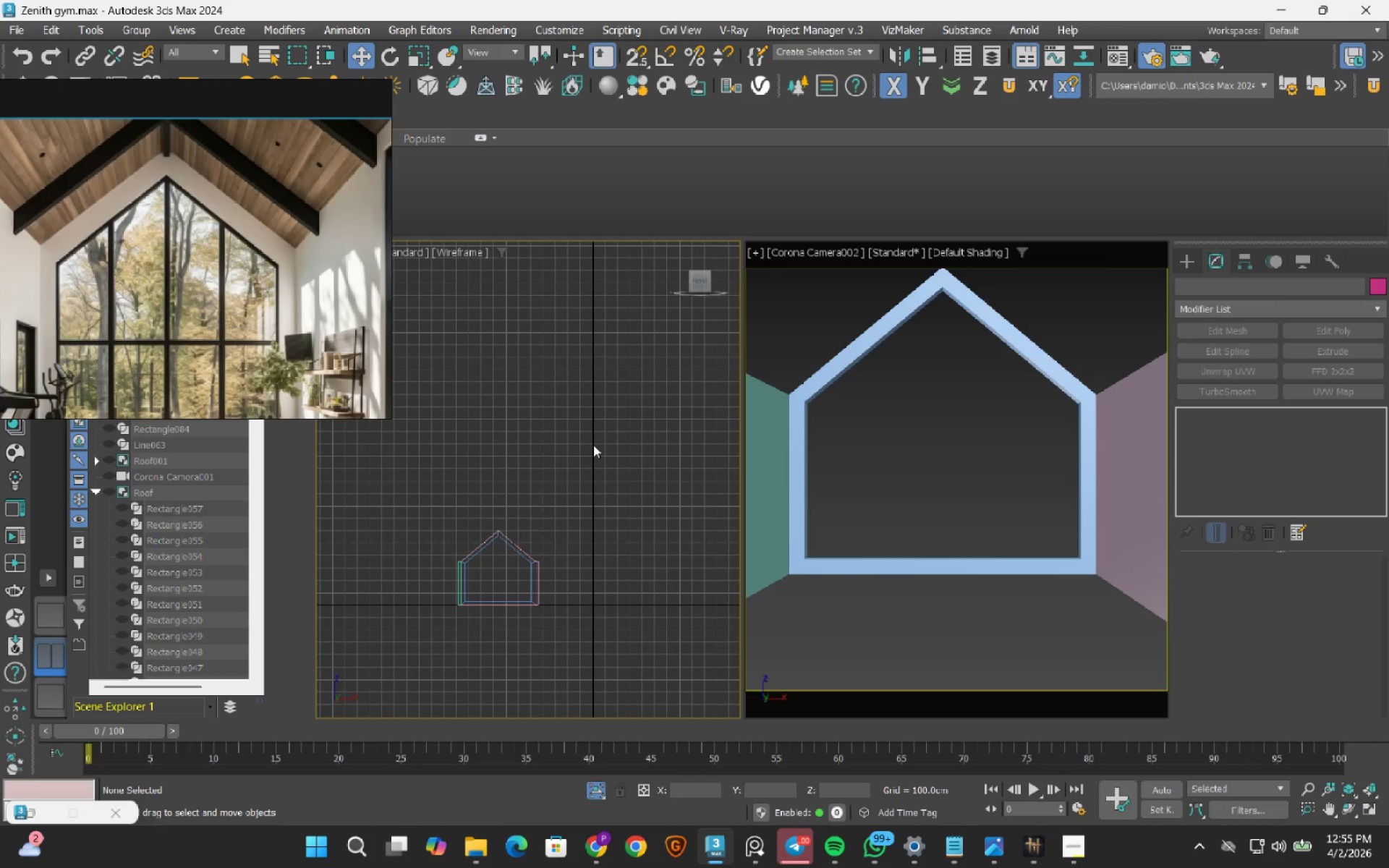 
scroll: coordinate [535, 613], scroll_direction: up, amount: 9.0
 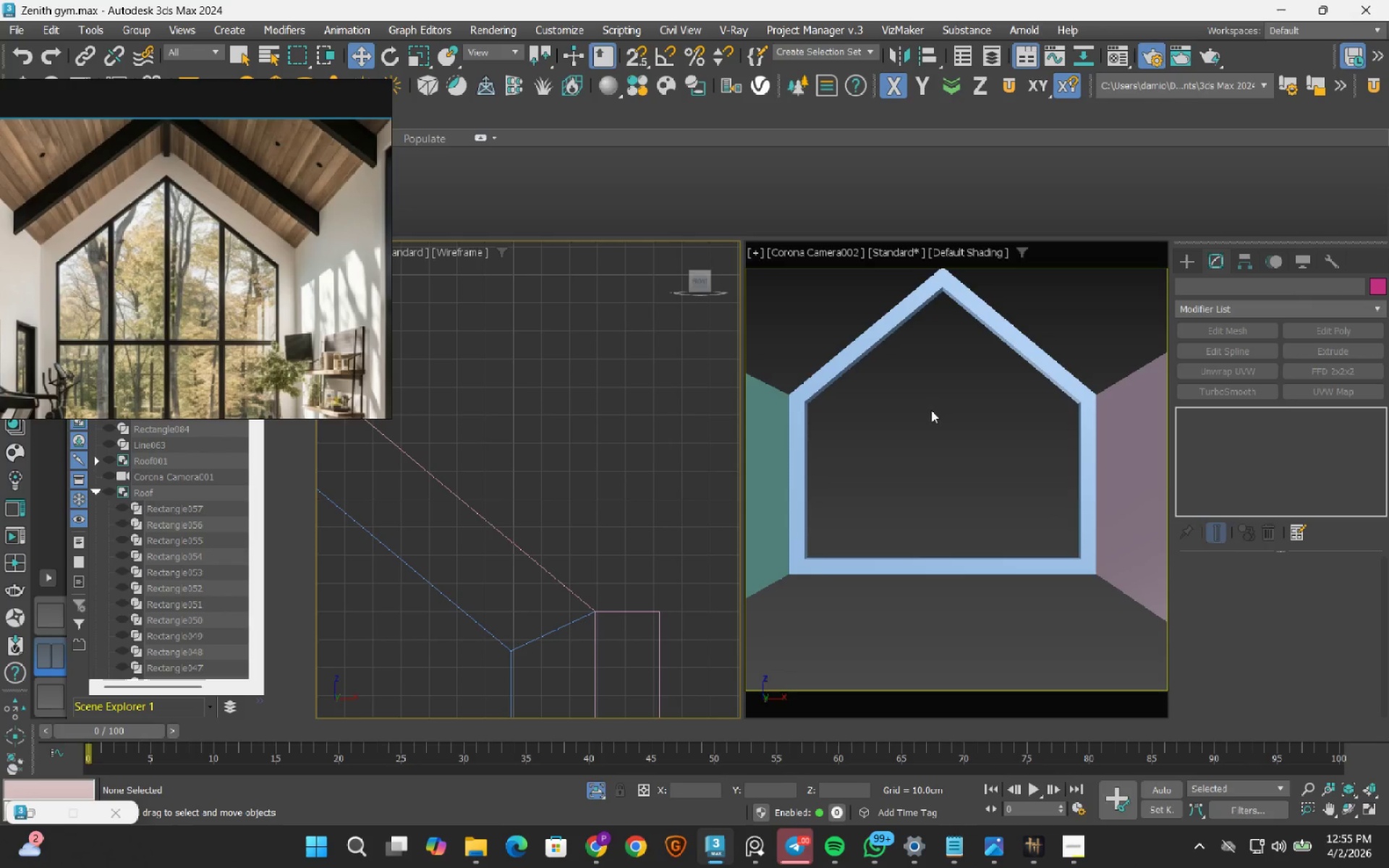 
left_click([1199, 268])
 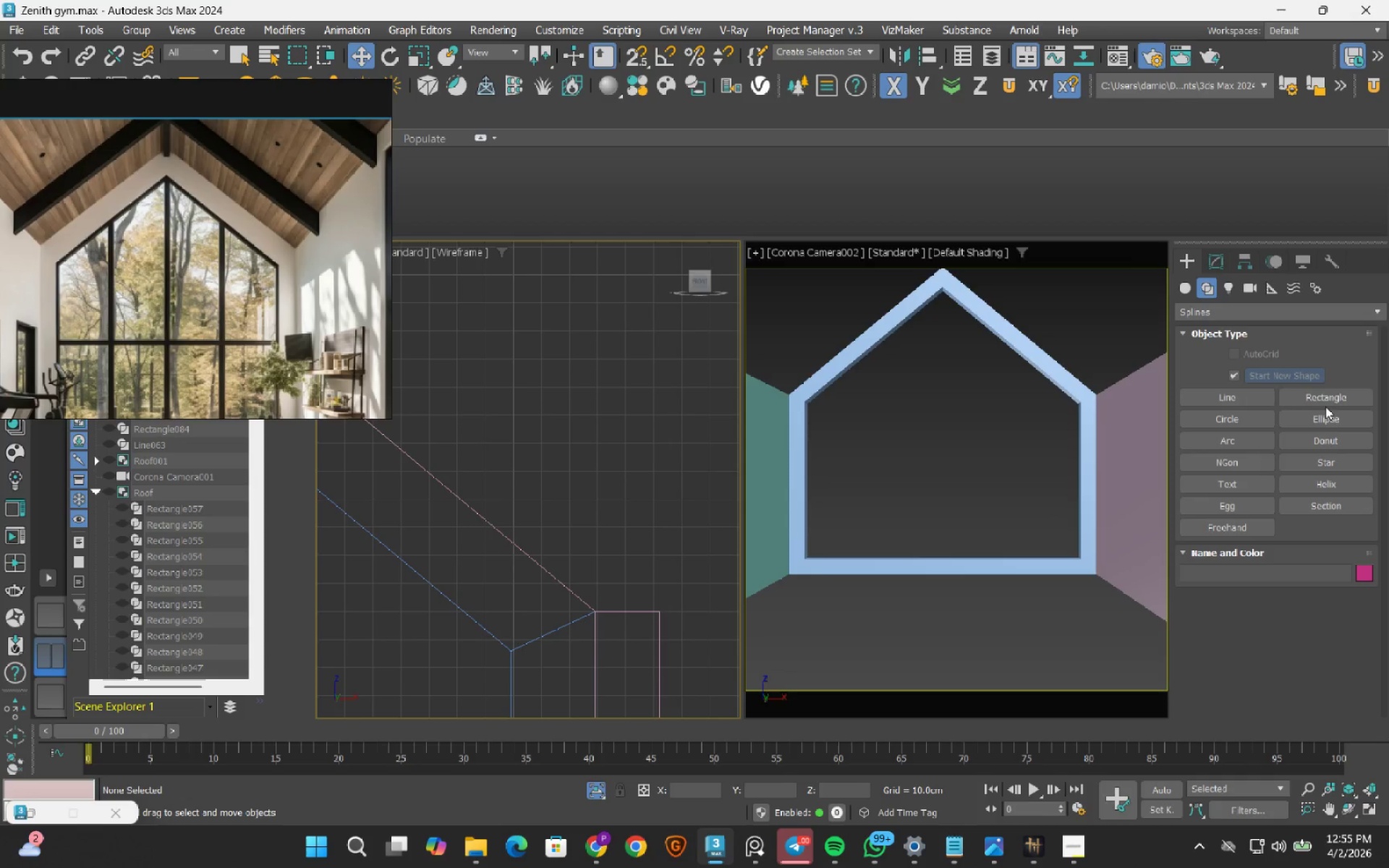 
left_click_drag(start_coordinate=[1339, 401], to_coordinate=[1334, 401])
 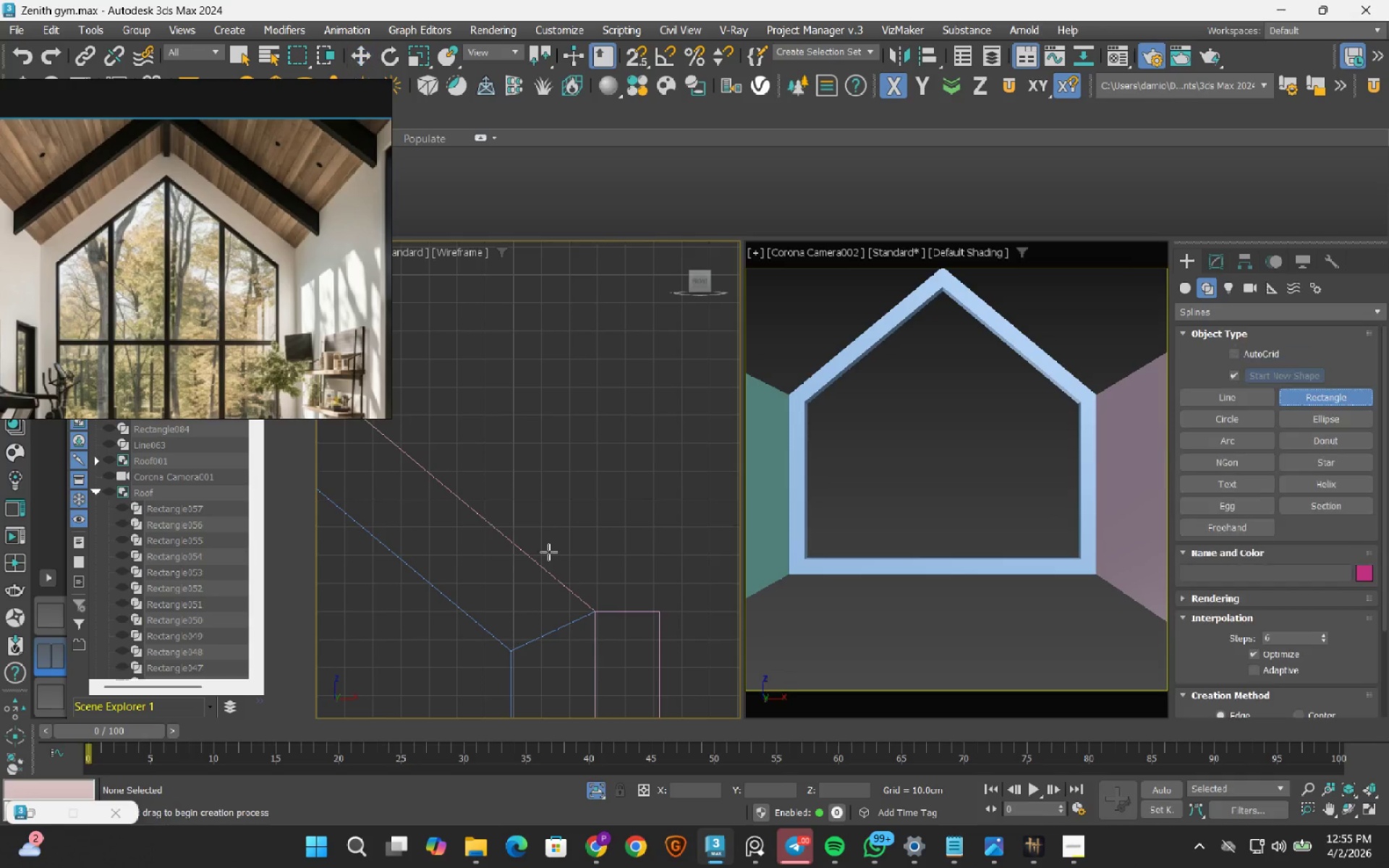 
left_click_drag(start_coordinate=[513, 448], to_coordinate=[551, 489])
 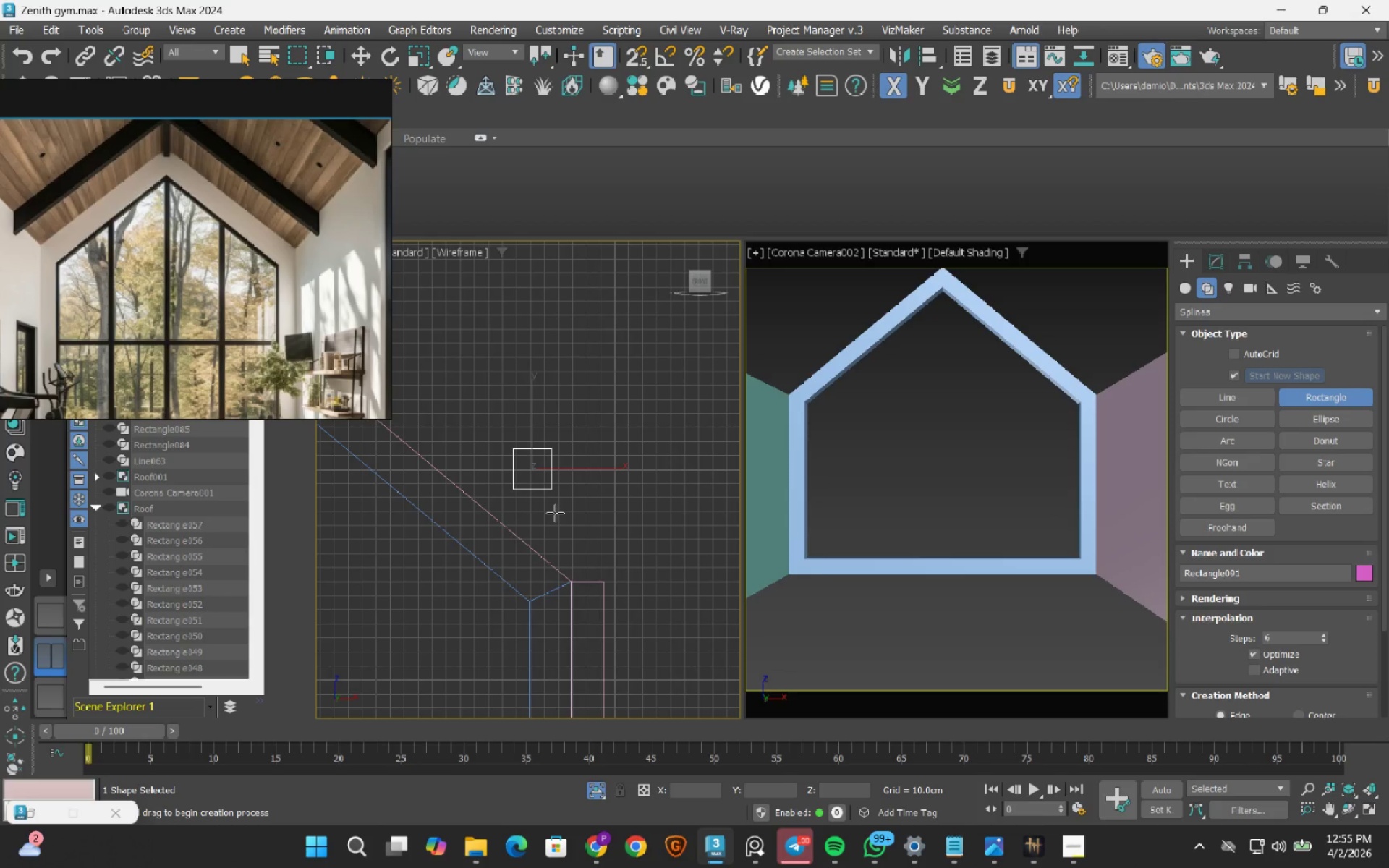 
scroll: coordinate [548, 552], scroll_direction: down, amount: 2.0
 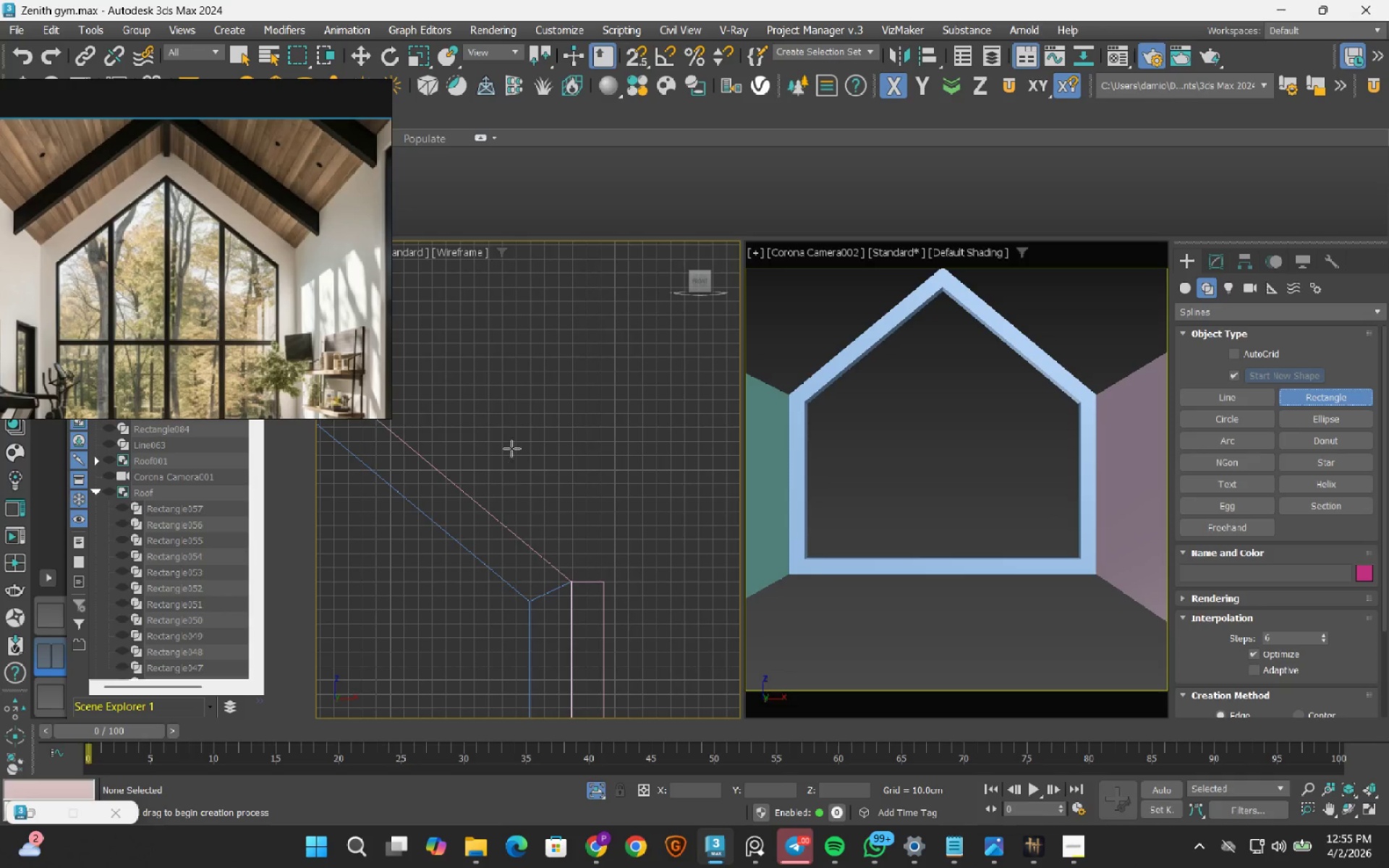 
wait(8.98)
 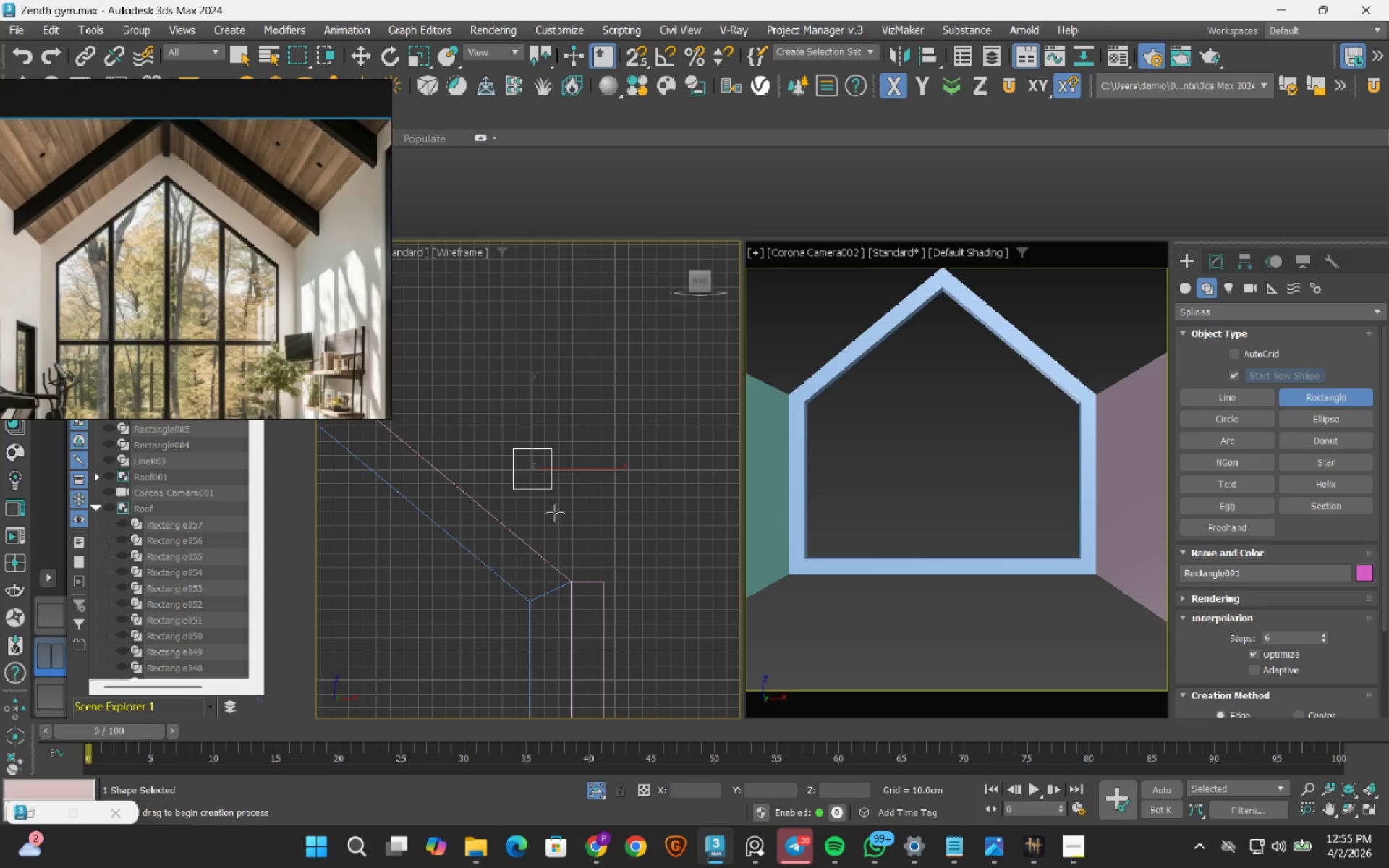 
left_click_drag(start_coordinate=[1385, 611], to_coordinate=[1368, 711])
 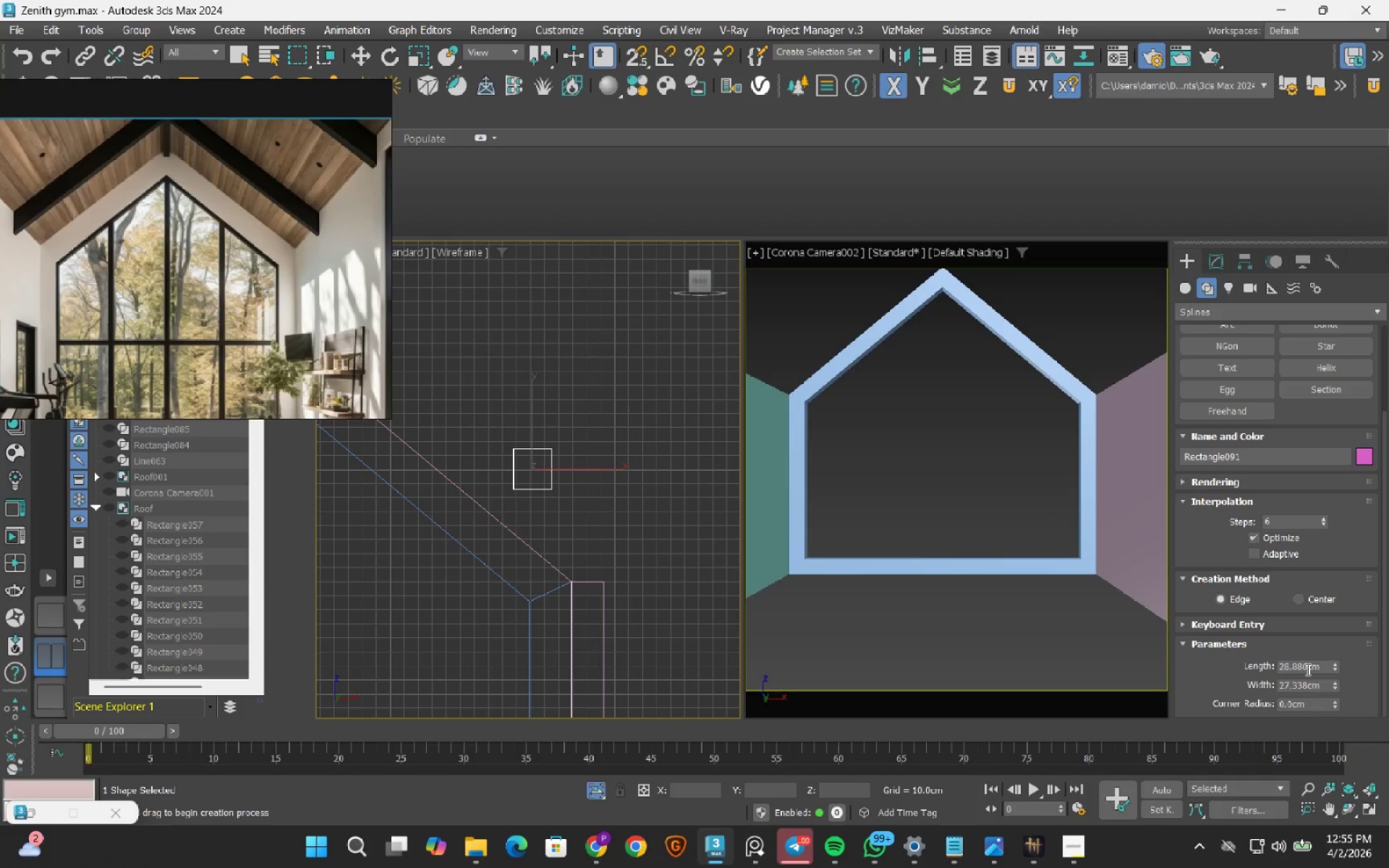 
double_click([1307, 669])
 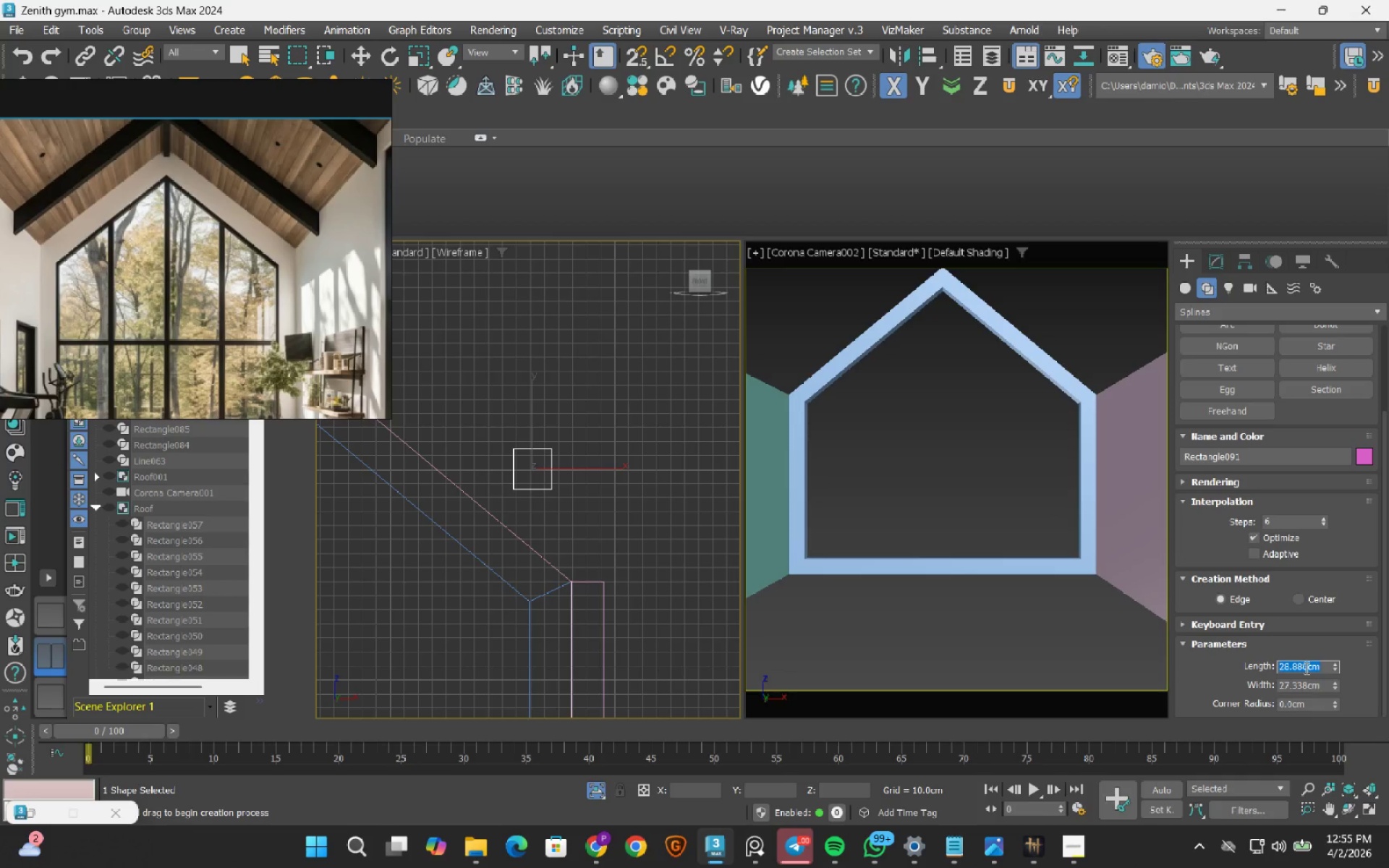 
key(Numpad1)
 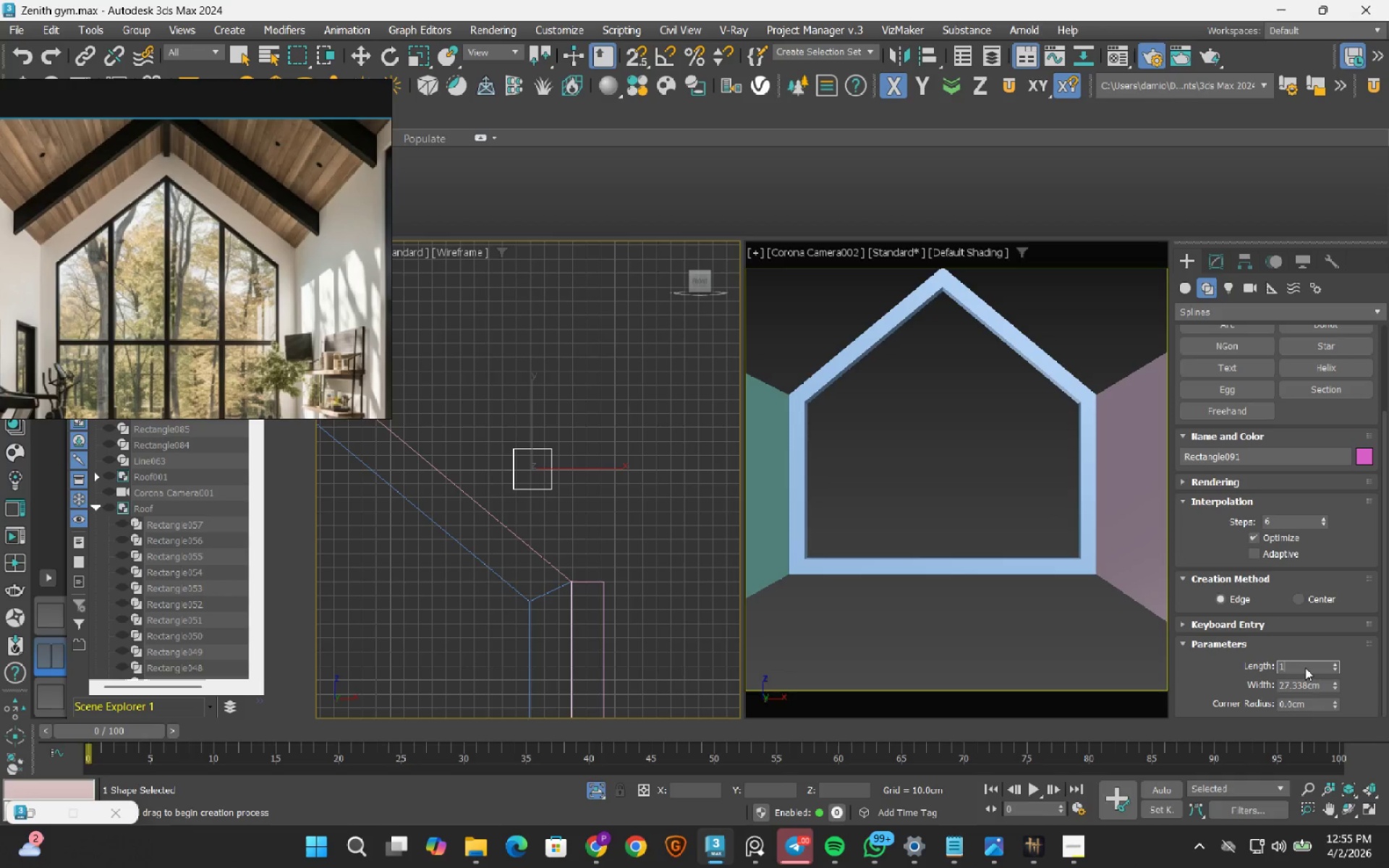 
key(Numpad5)
 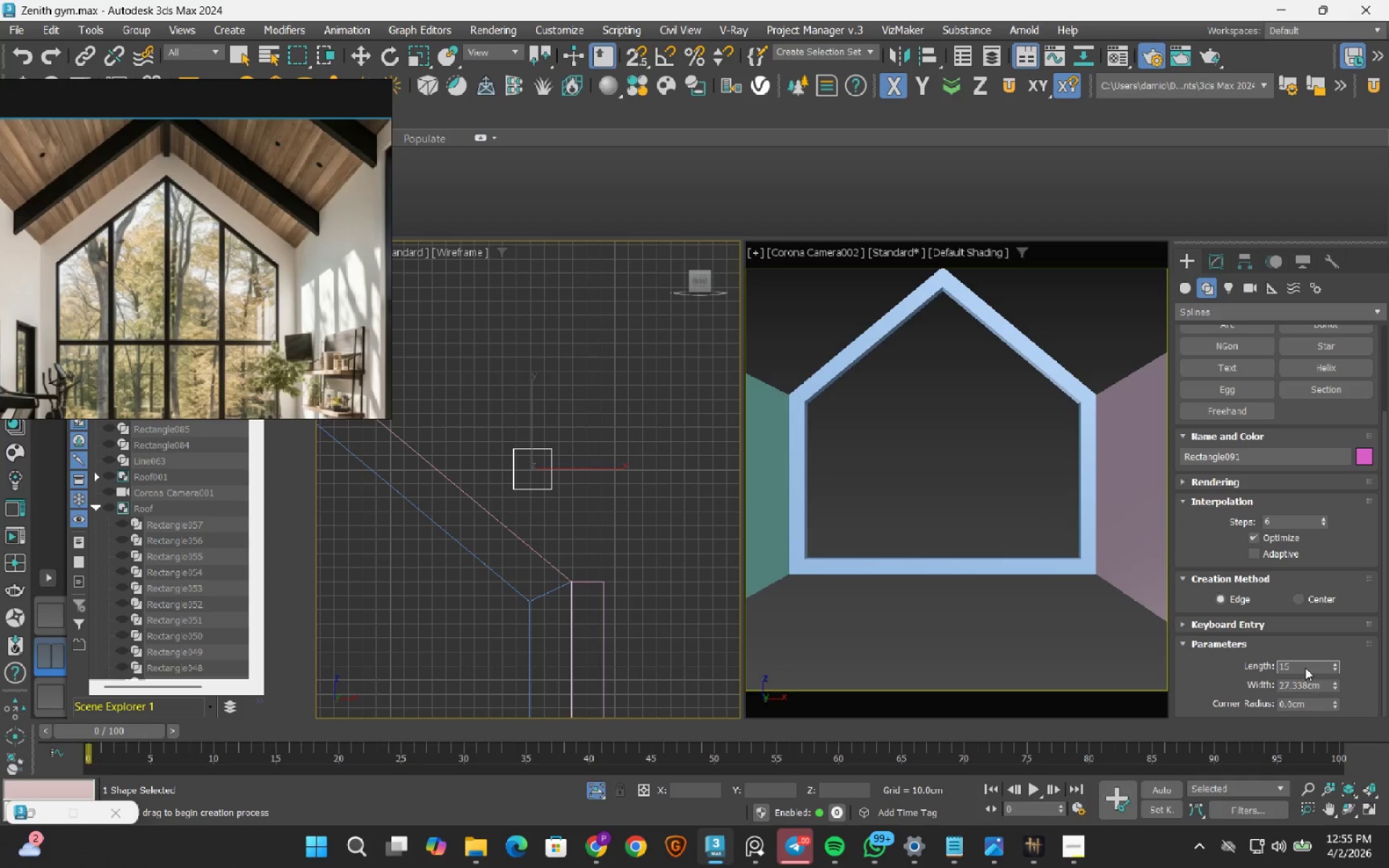 
key(NumpadEnter)
 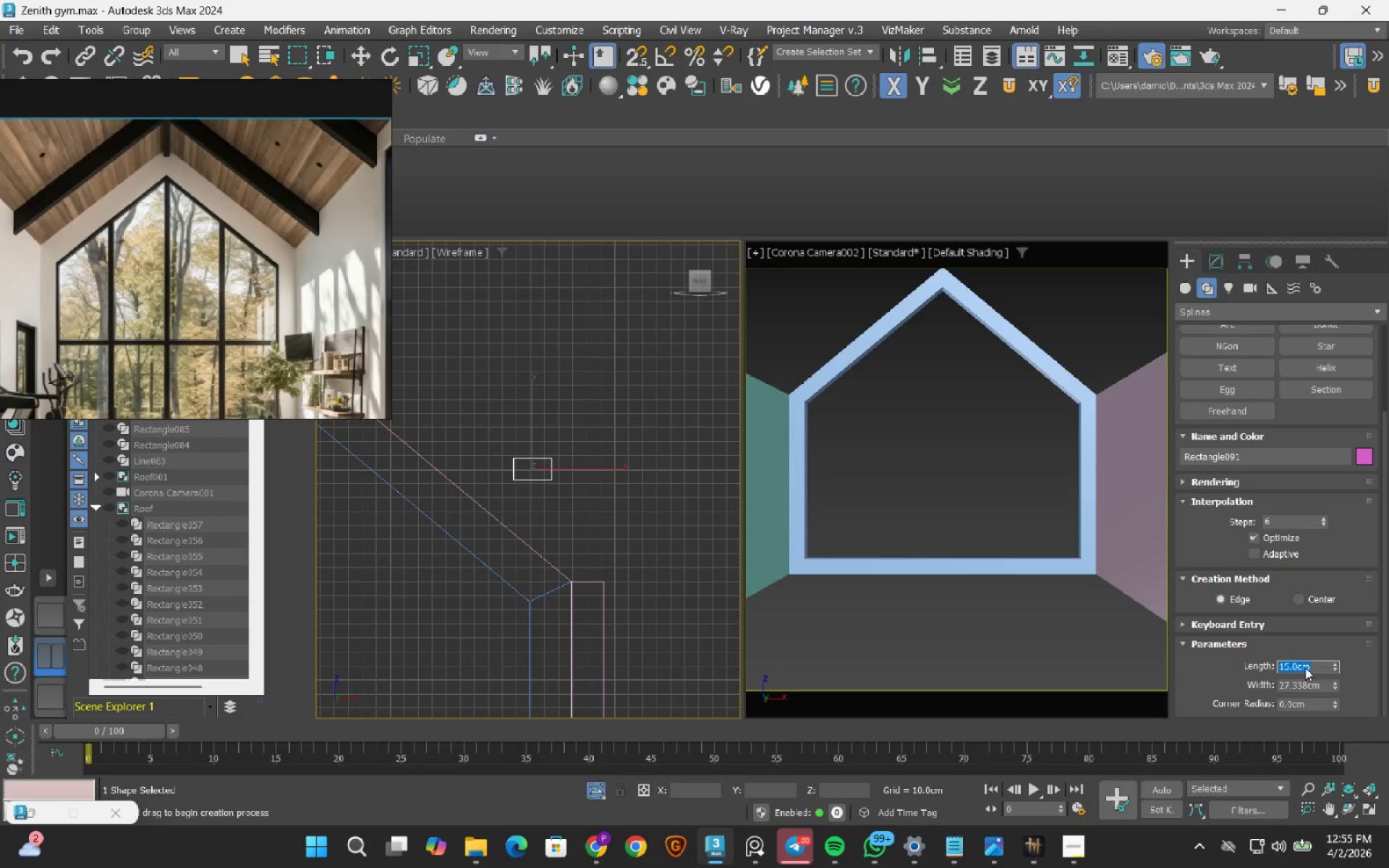 
wait(9.12)
 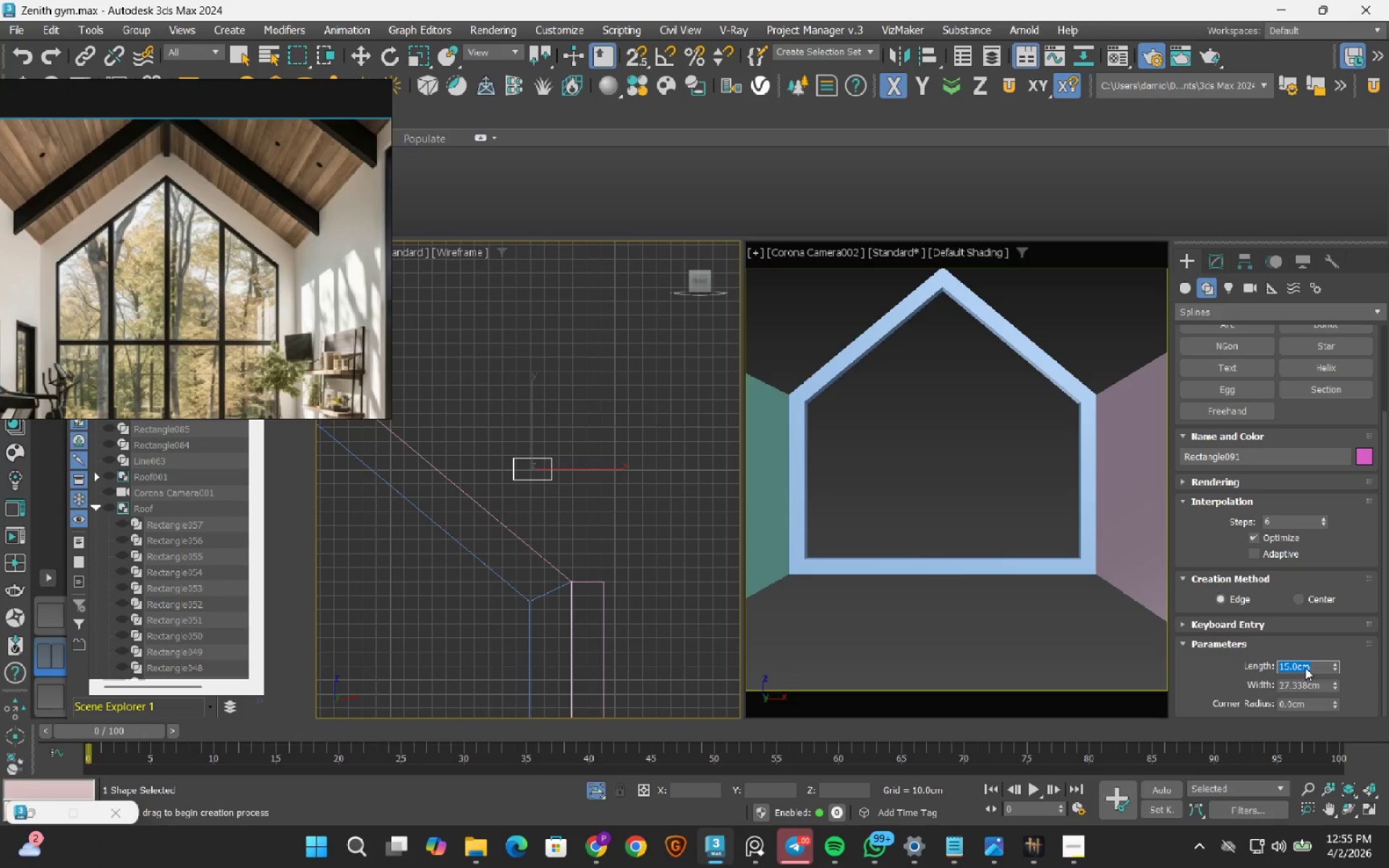 
key(E)
 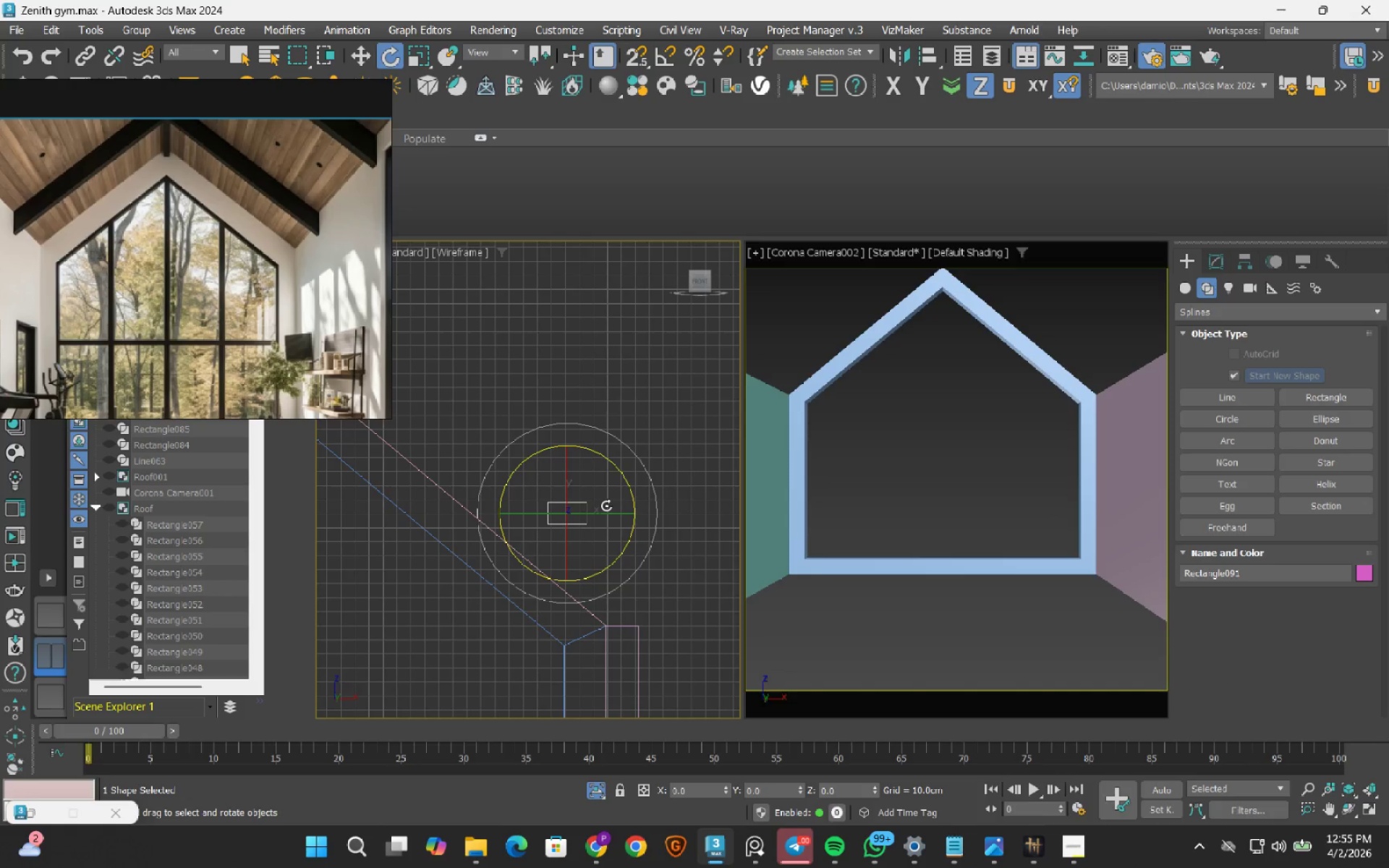 
scroll: coordinate [588, 503], scroll_direction: up, amount: 1.0
 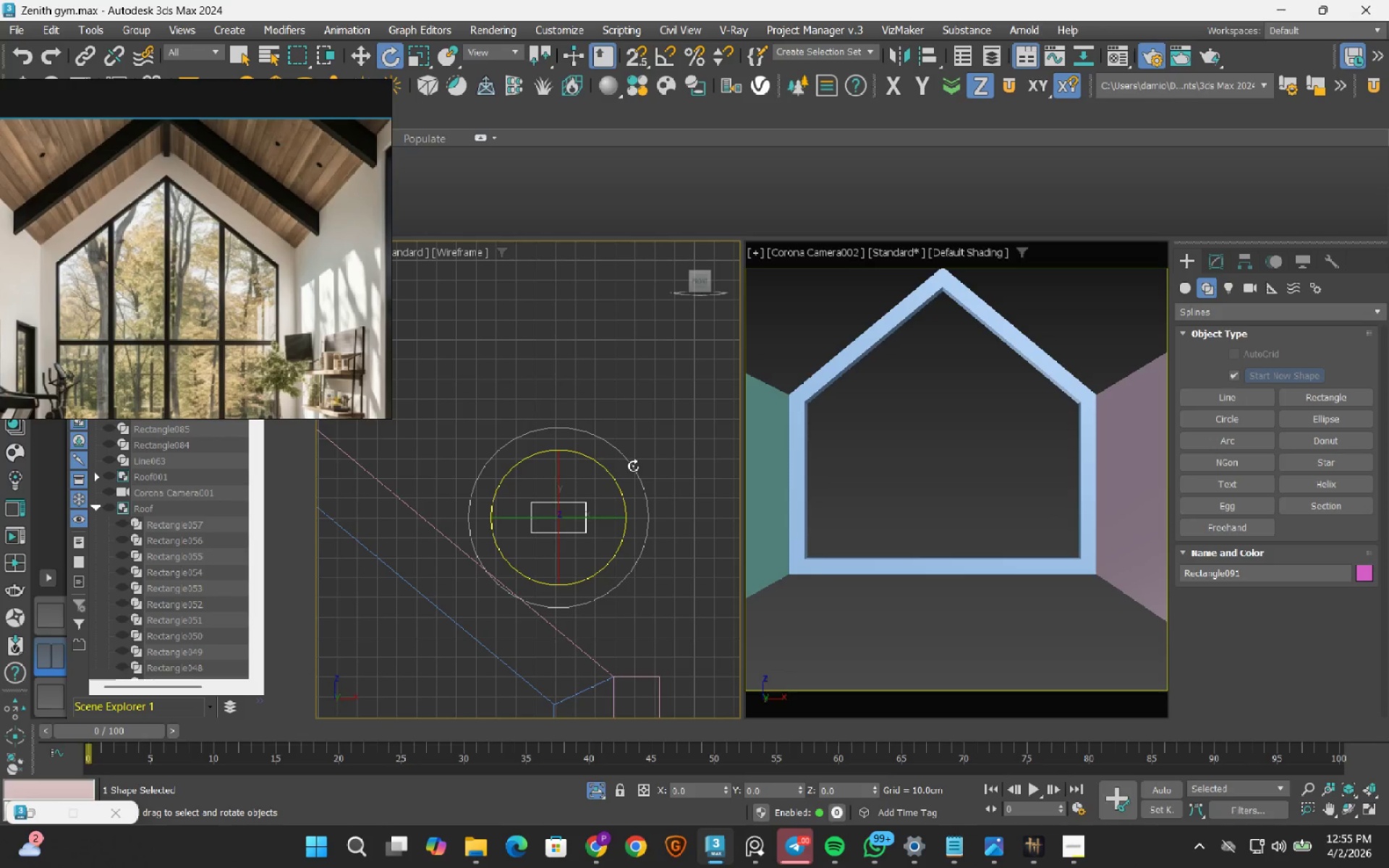 
left_click_drag(start_coordinate=[633, 466], to_coordinate=[643, 537])
 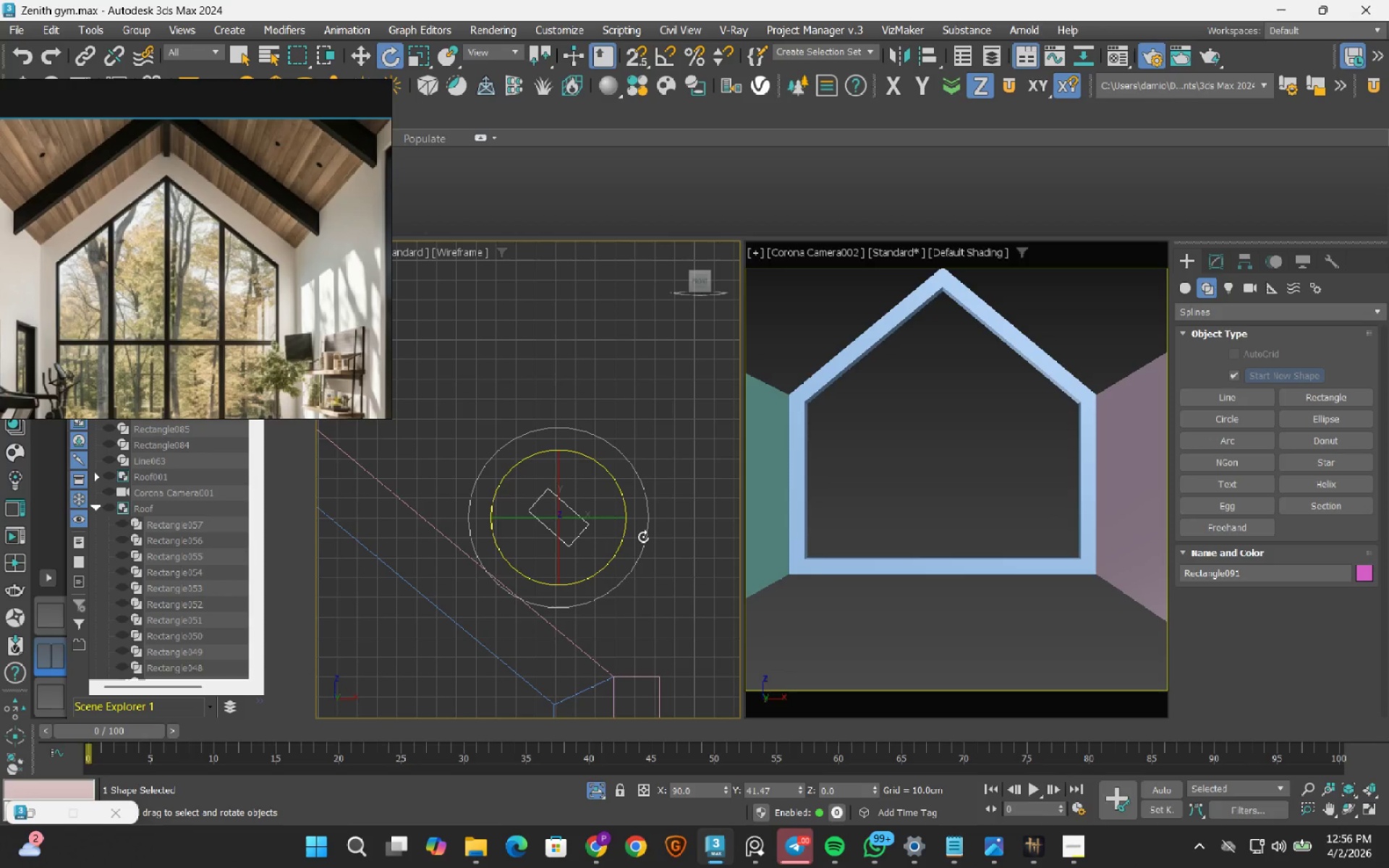 
wait(12.16)
 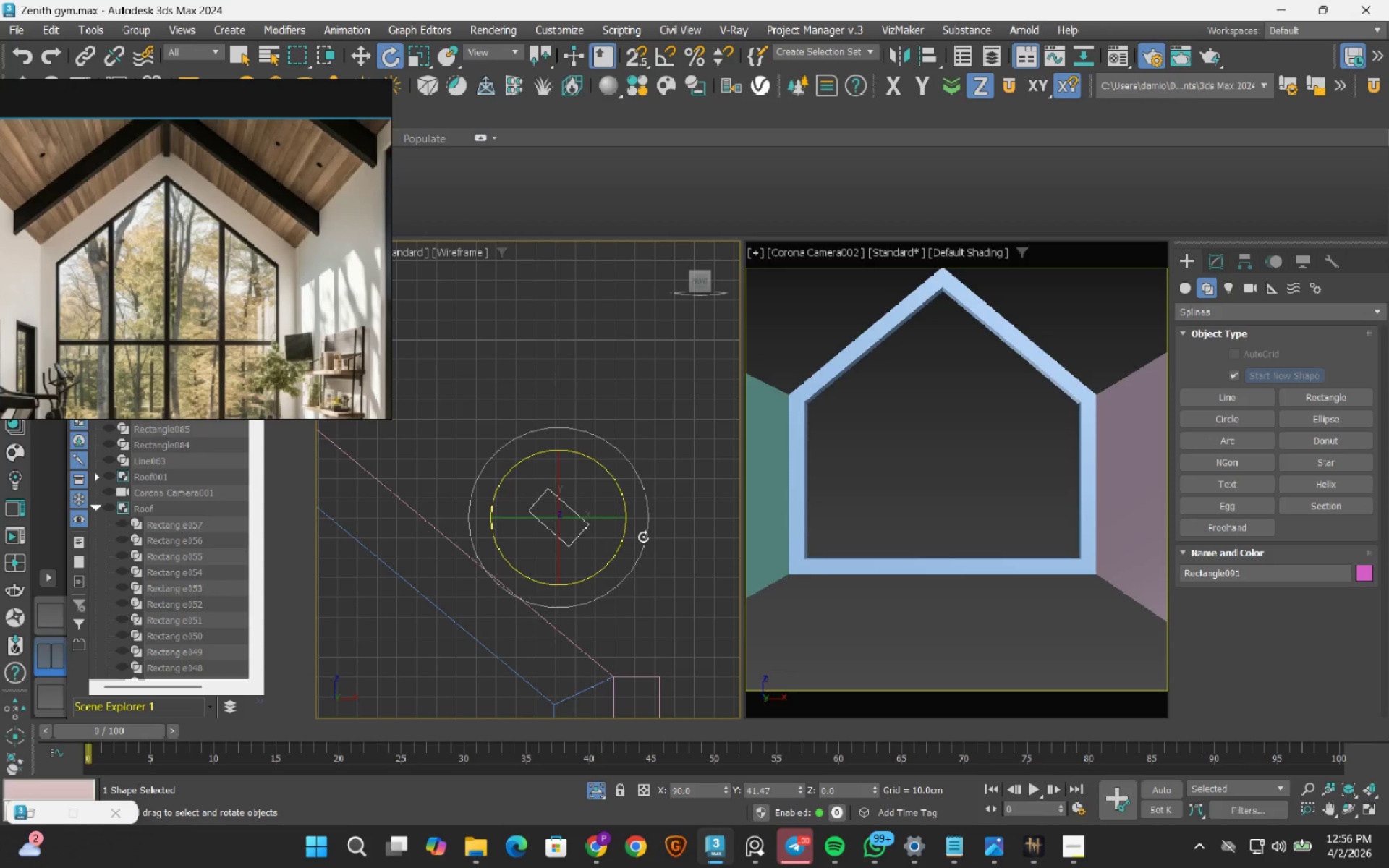 
left_click([768, 783])
 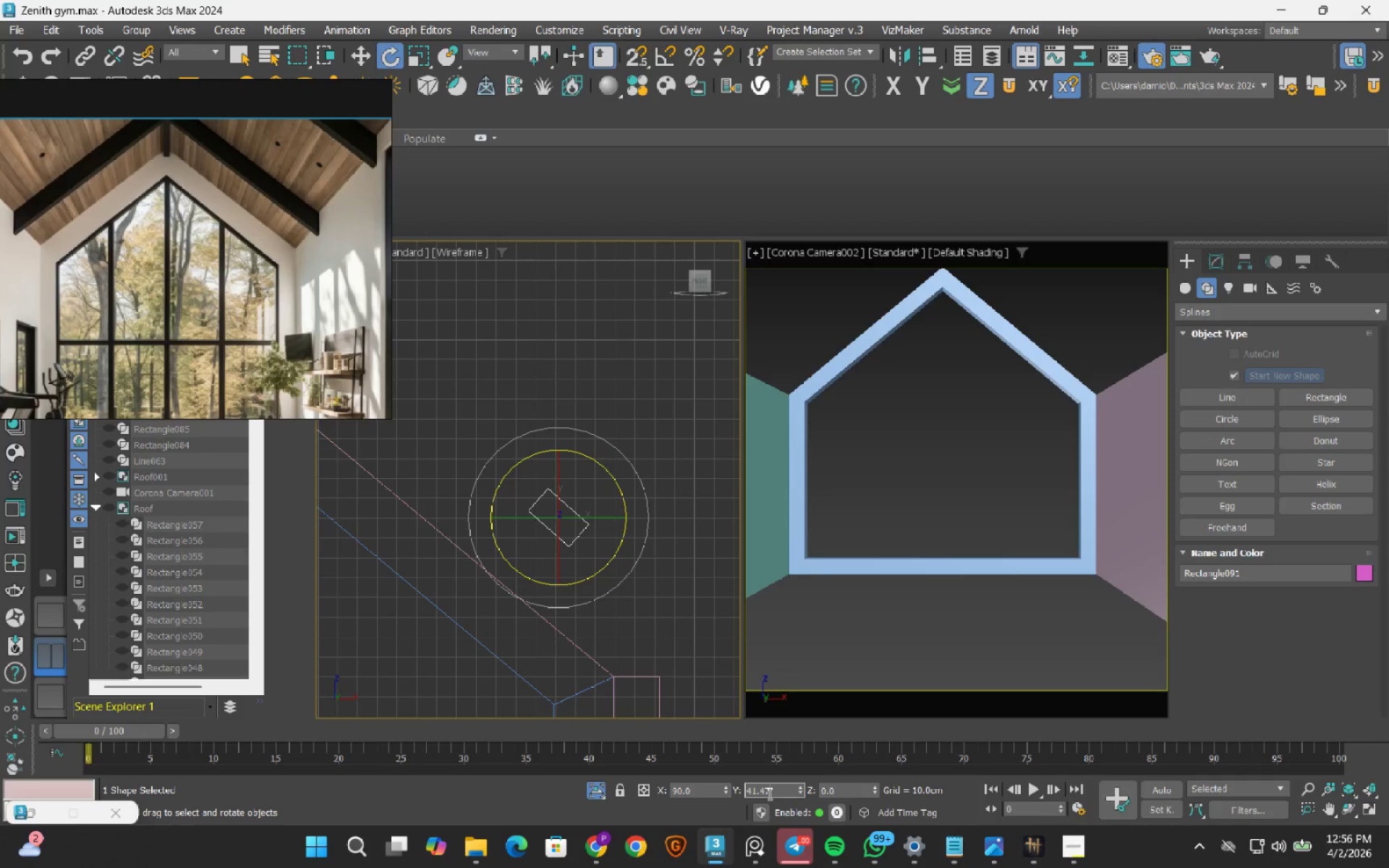 
double_click([768, 793])
 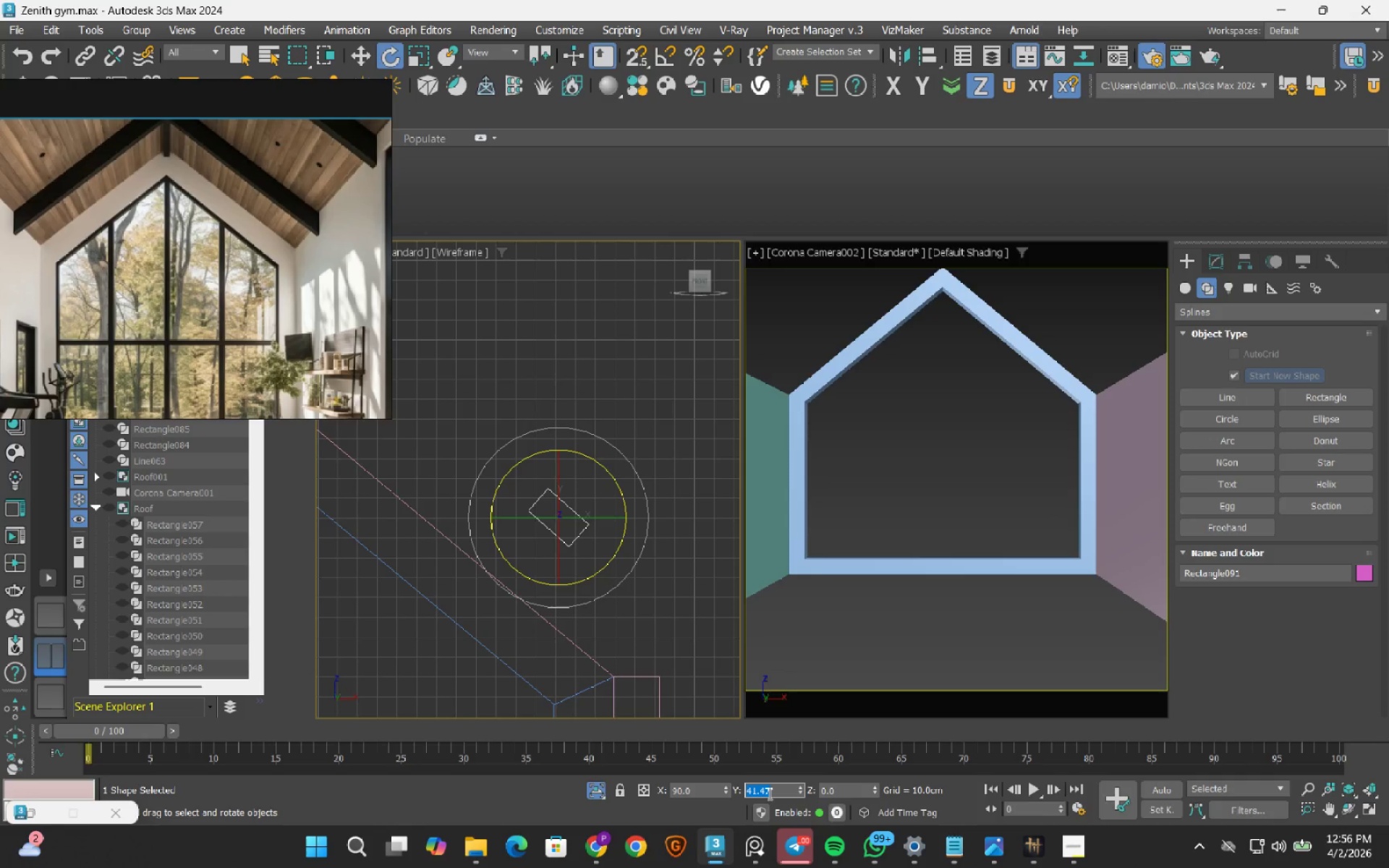 
key(Numpad4)
 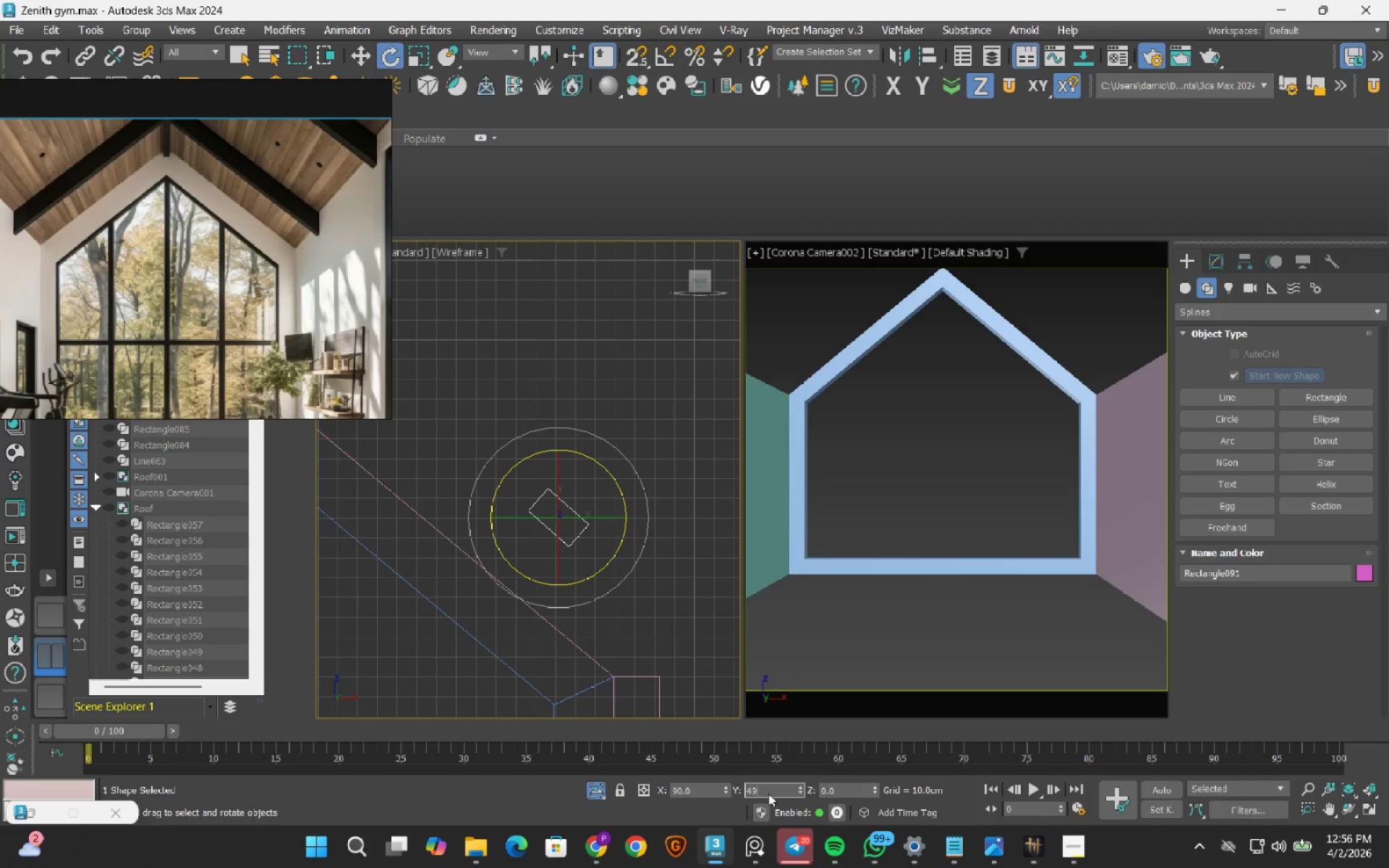 
key(Numpad9)
 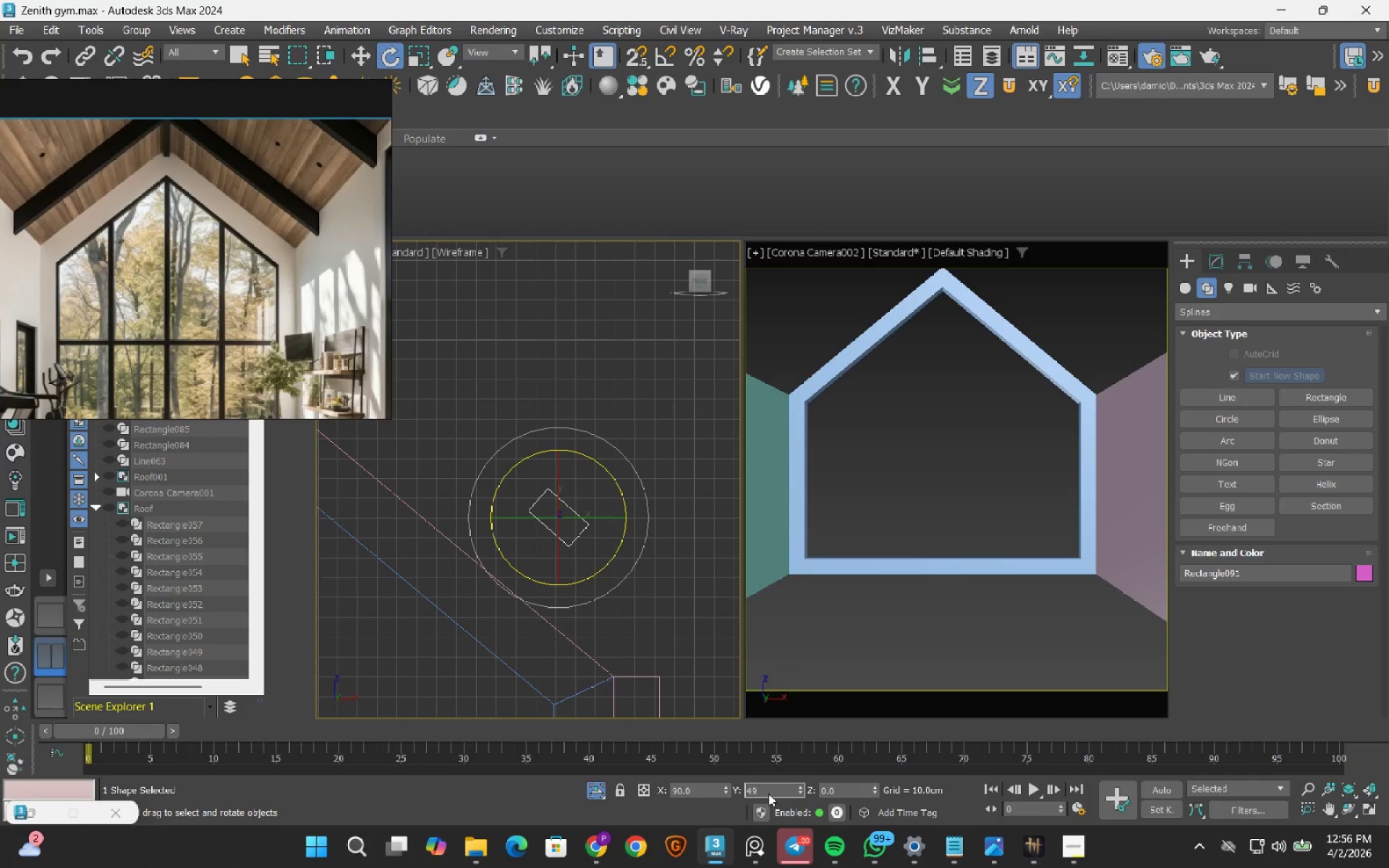 
key(NumpadEnter)
 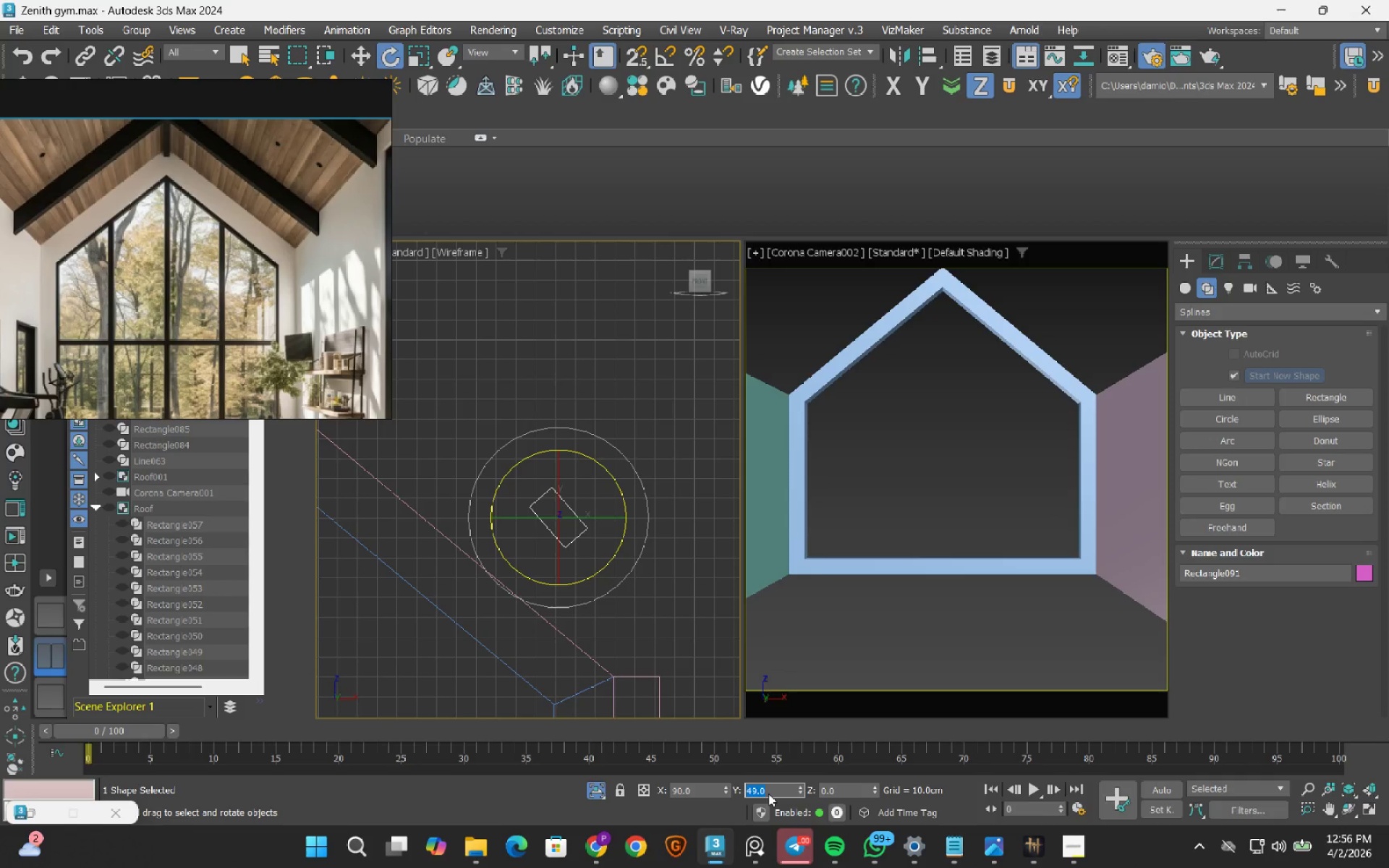 
key(Numpad4)
 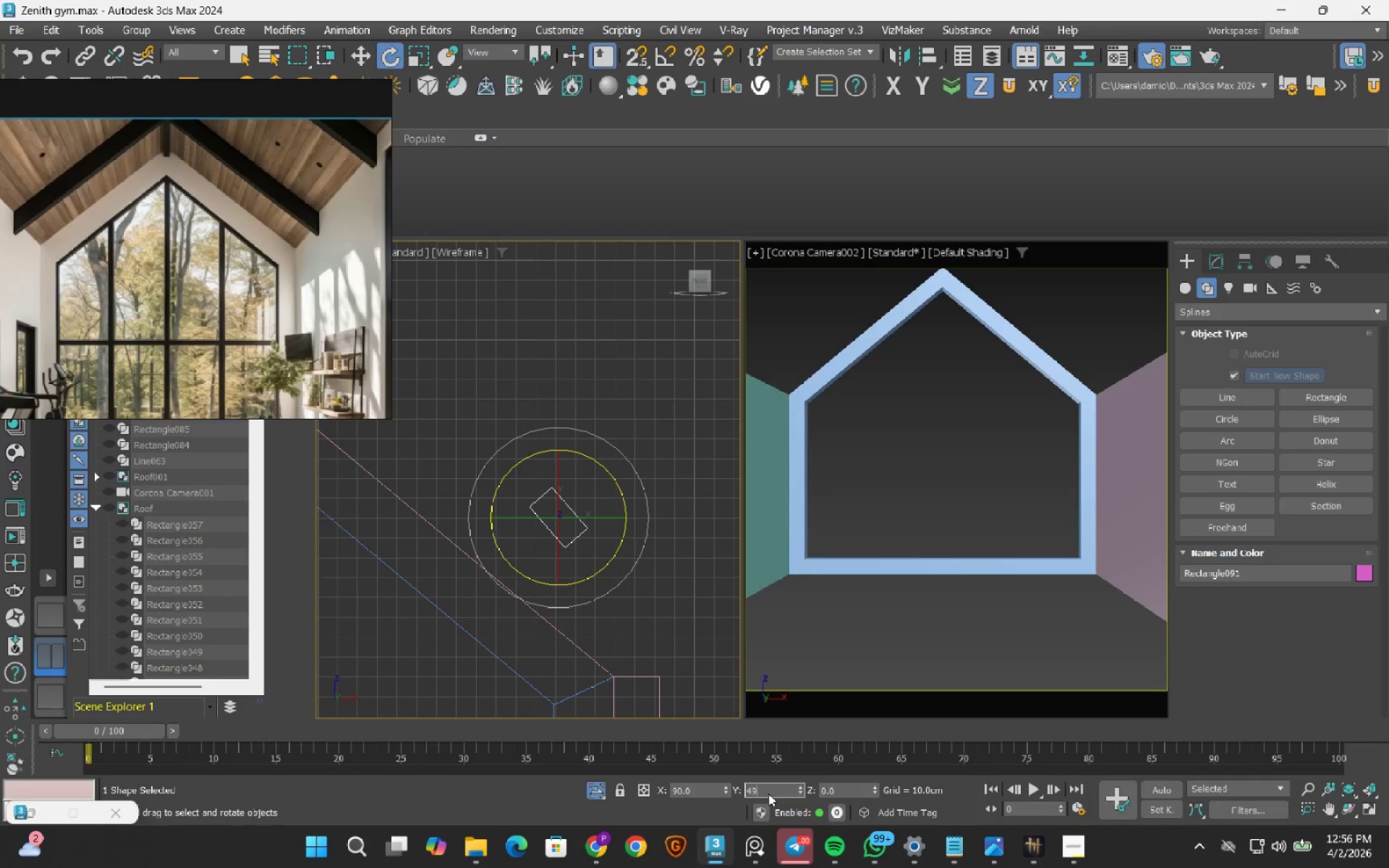 
key(Numpad9)
 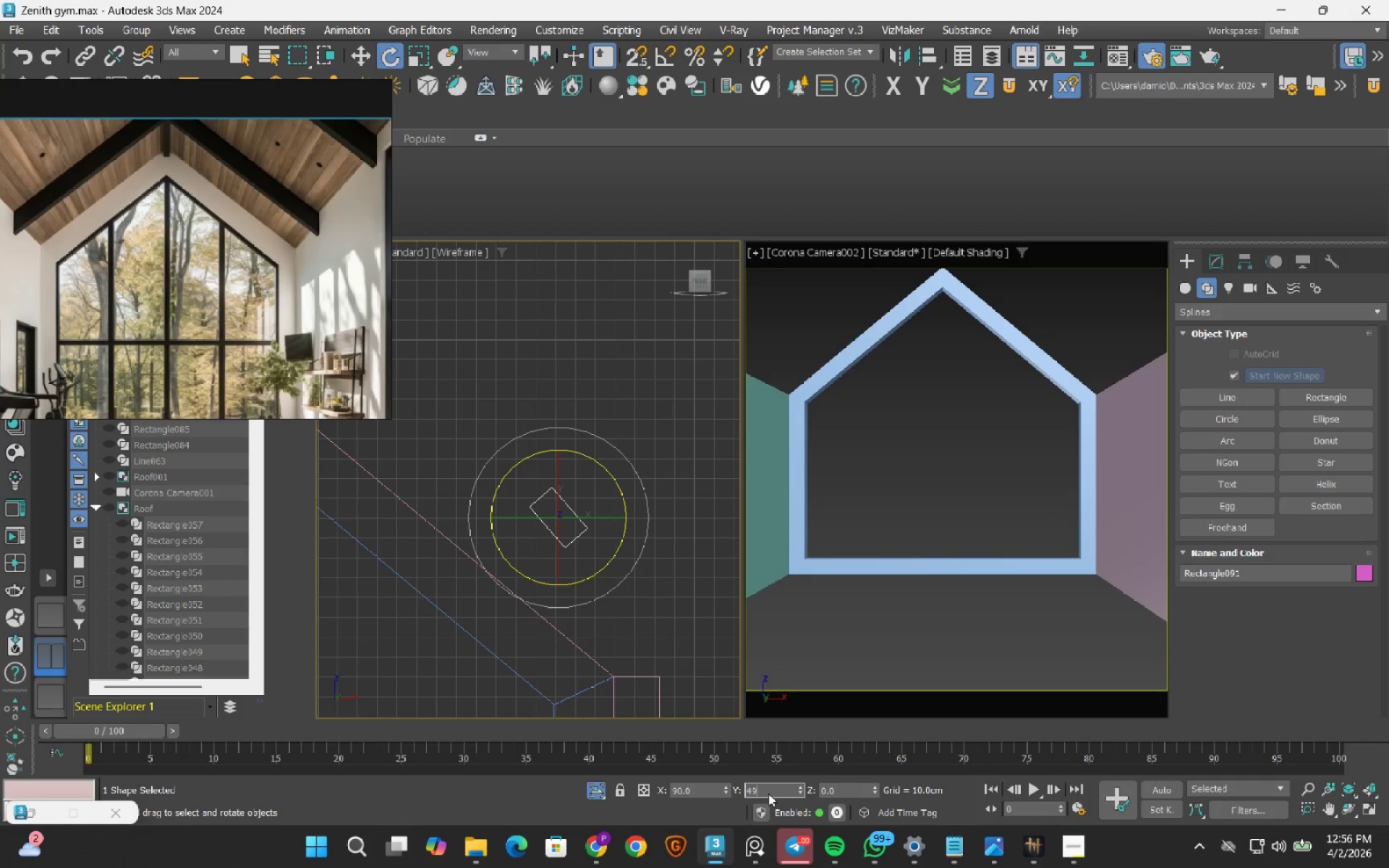 
key(NumpadDecimal)
 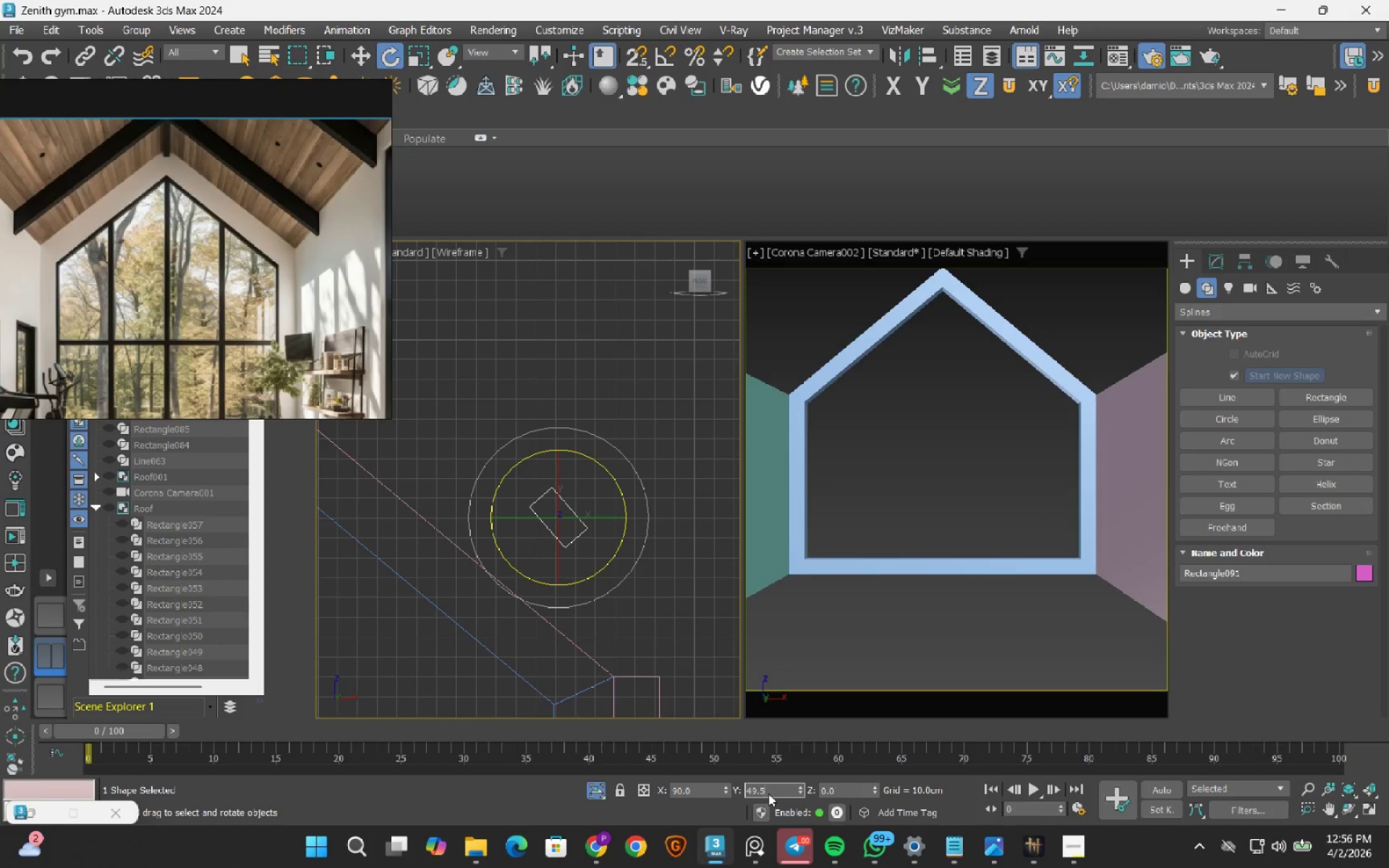 
key(Numpad5)
 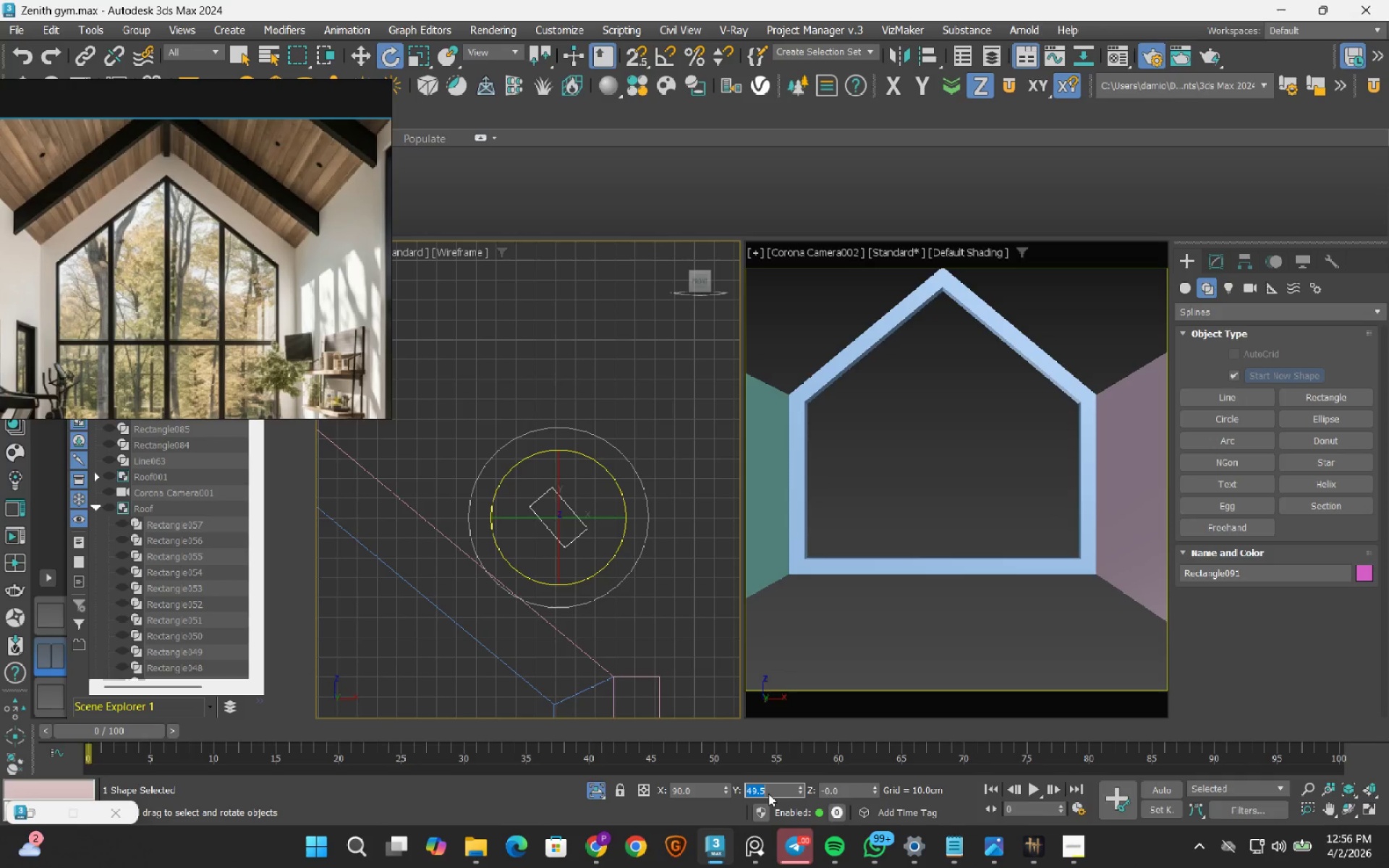 
key(NumpadEnter)
 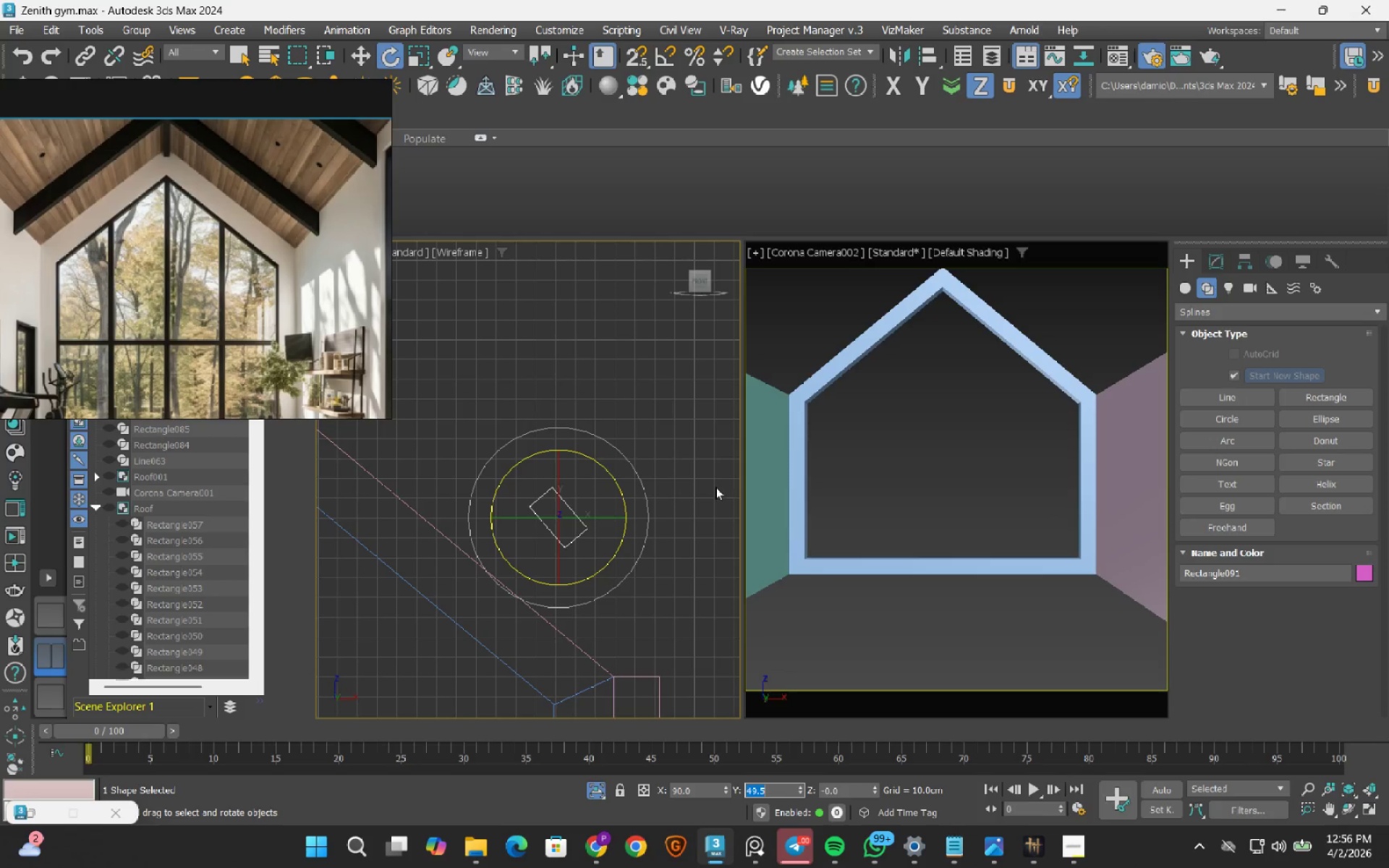 
scroll: coordinate [559, 526], scroll_direction: down, amount: 7.0
 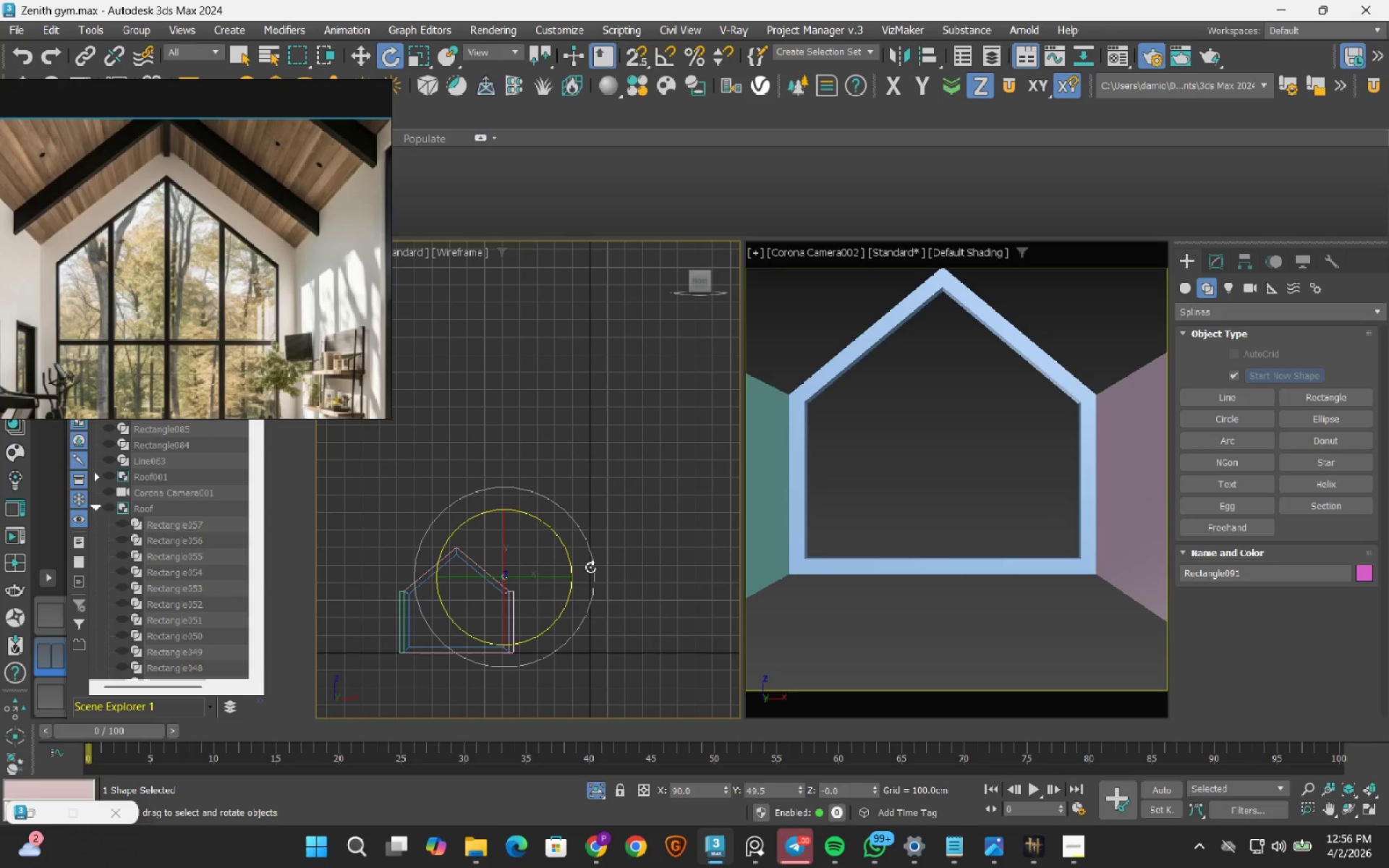 
left_click([647, 509])
 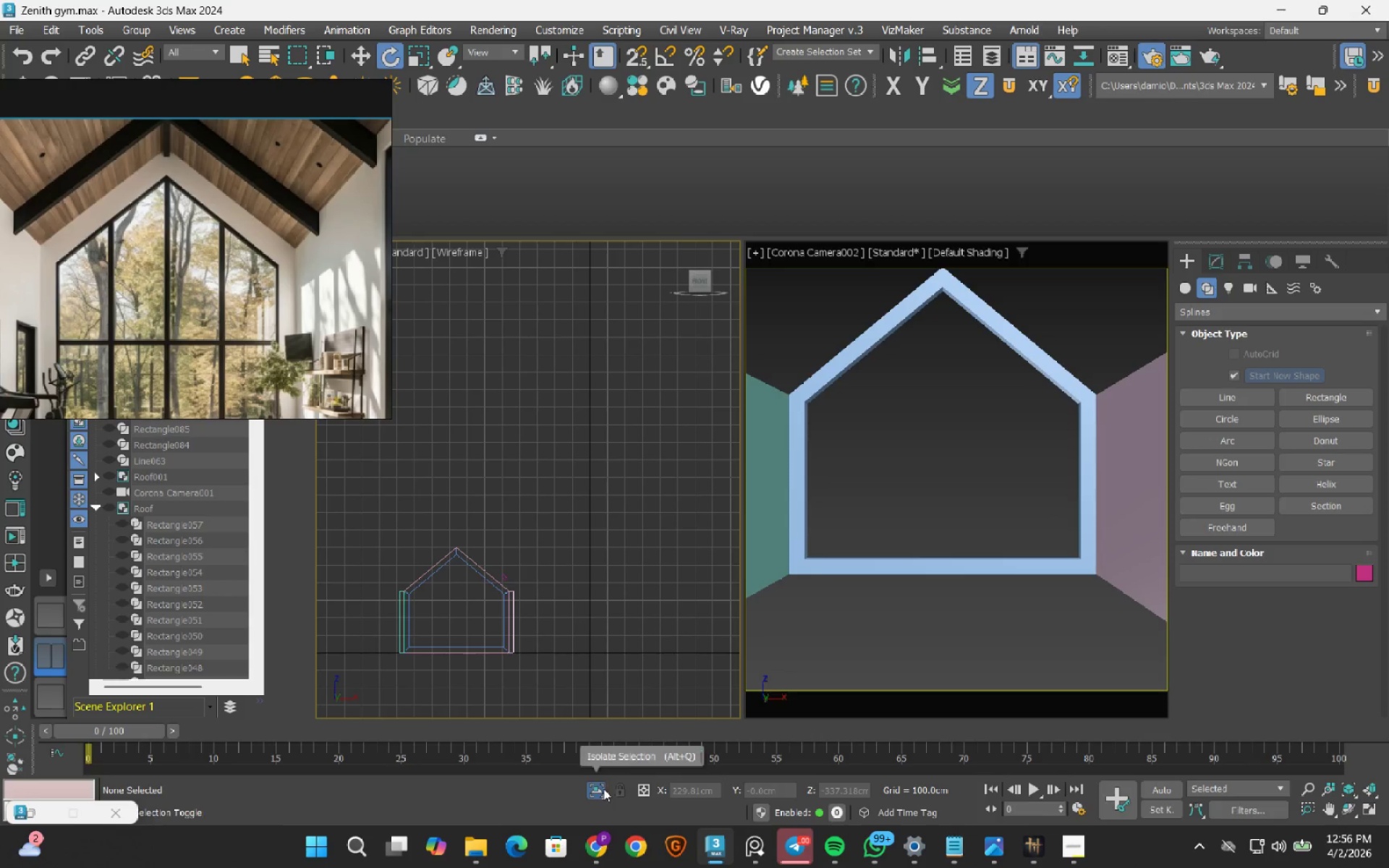 
left_click([598, 786])
 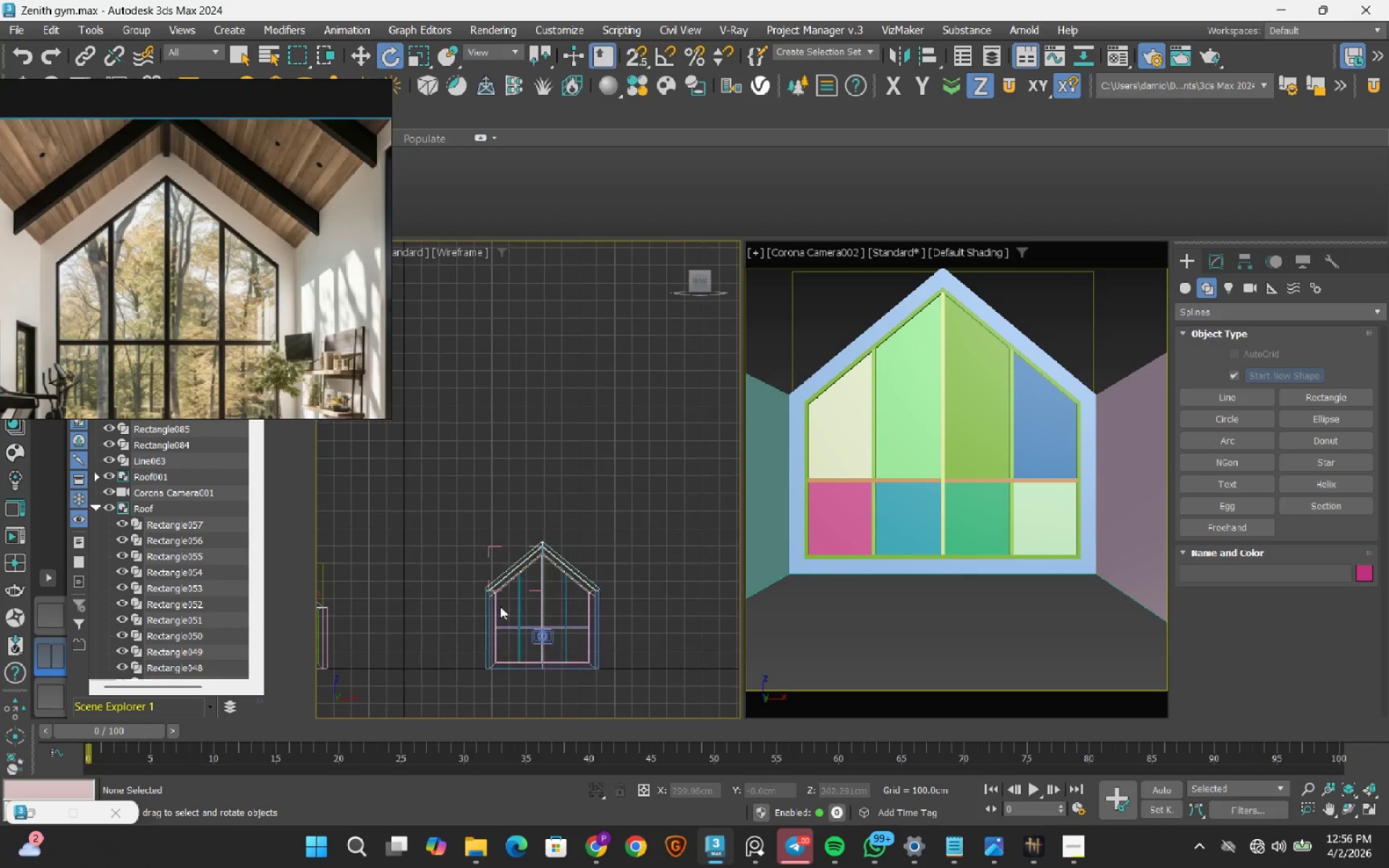 
scroll: coordinate [562, 561], scroll_direction: up, amount: 12.0
 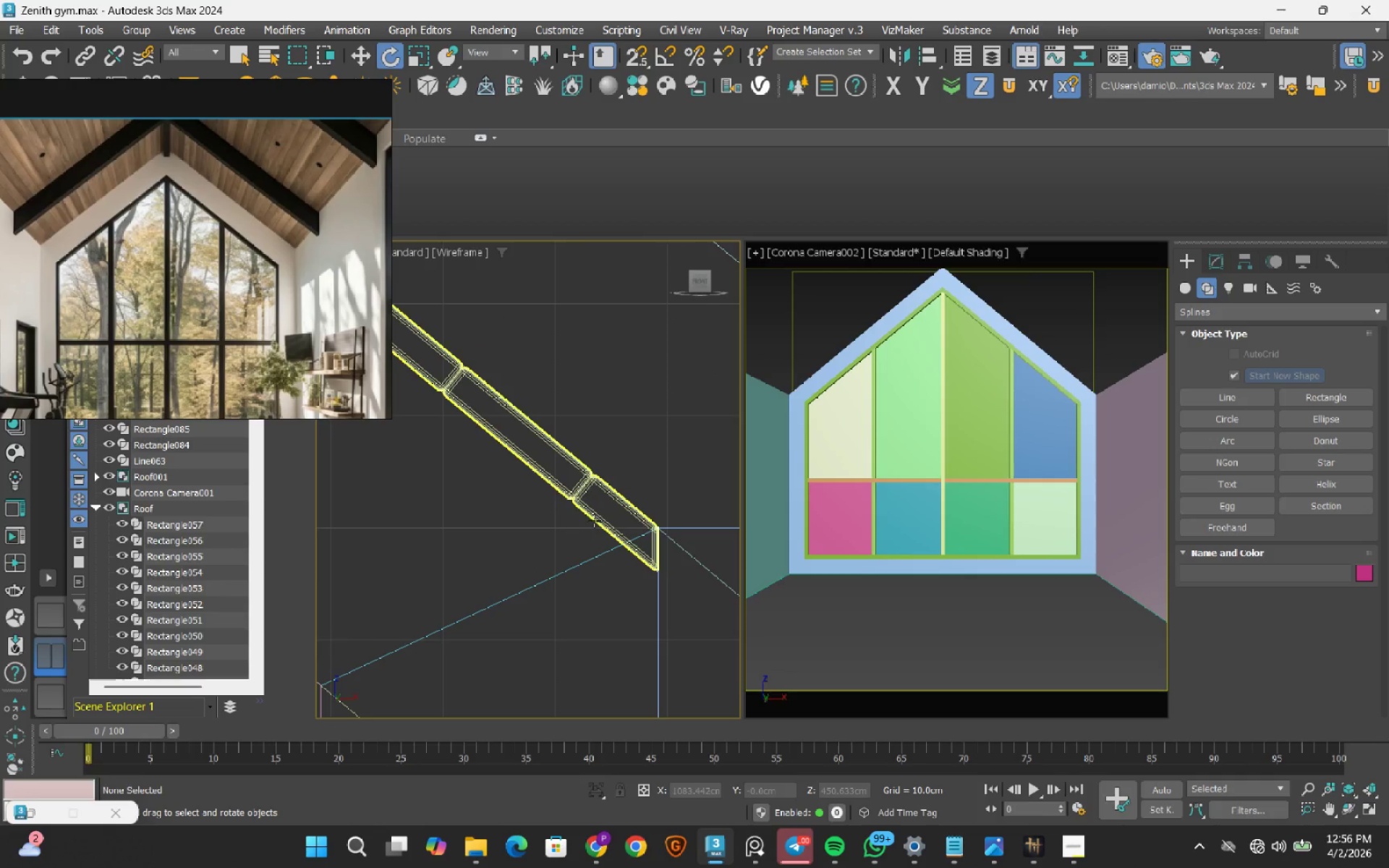 
left_click([594, 521])
 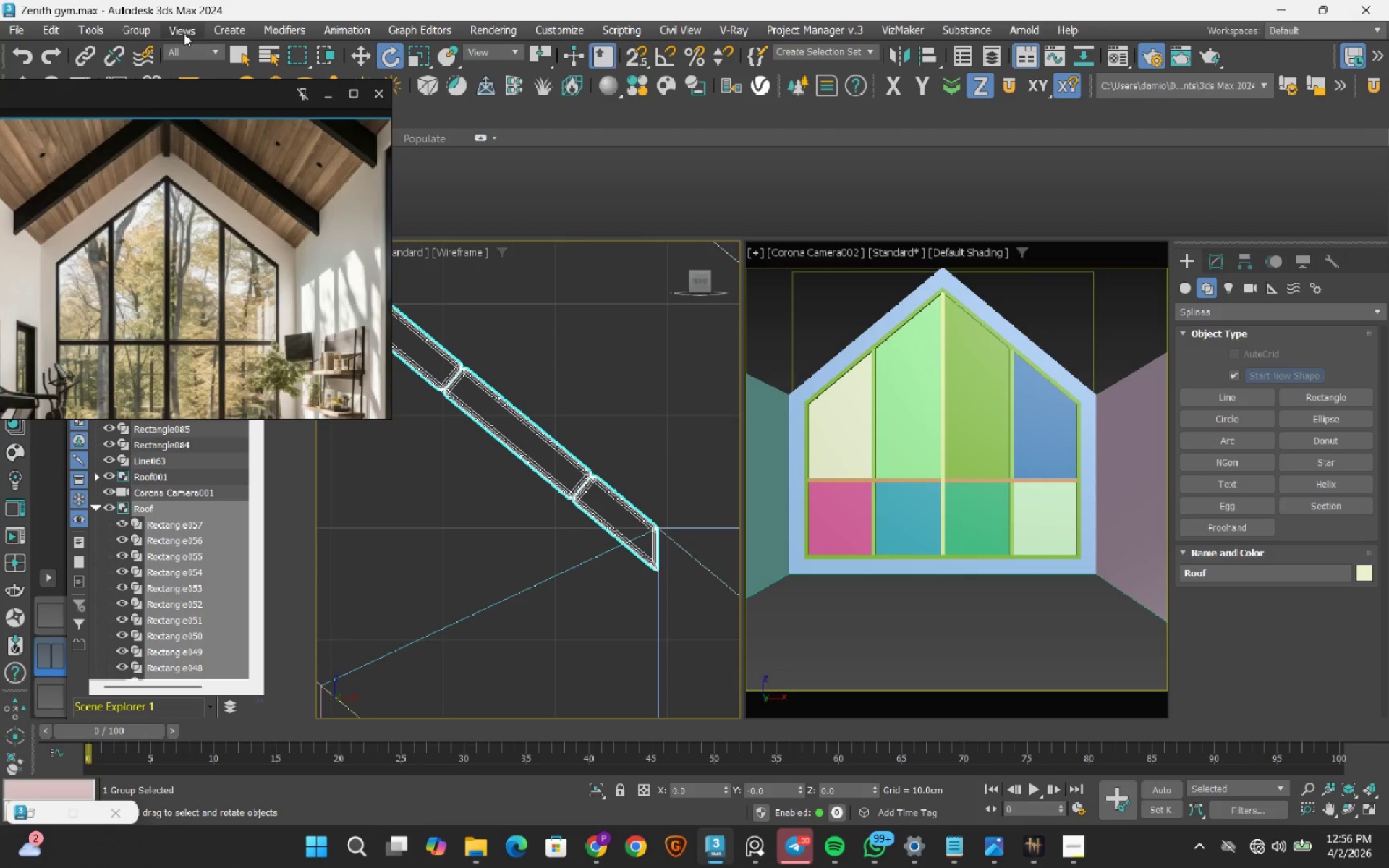 
left_click([134, 32])
 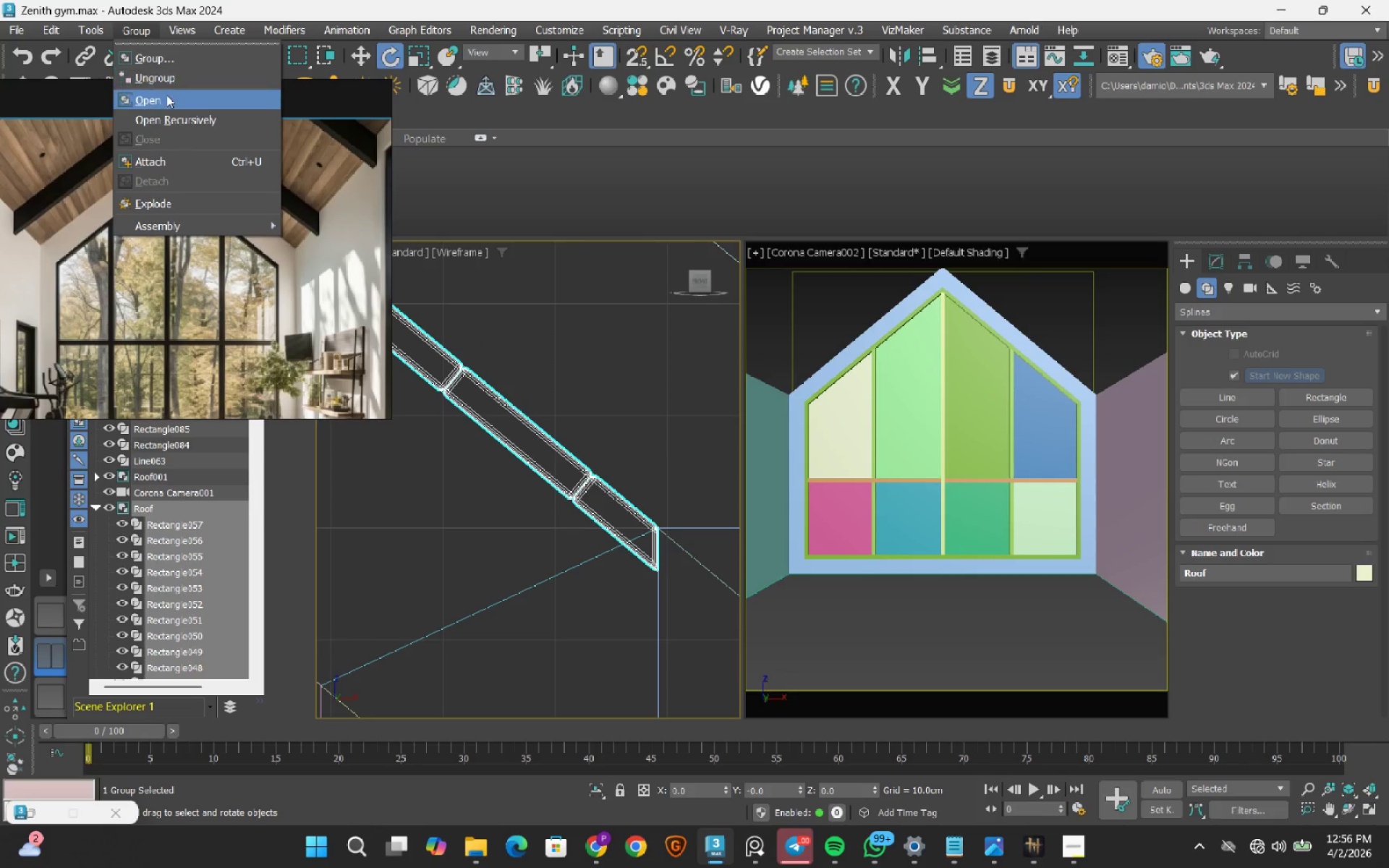 
left_click([166, 95])
 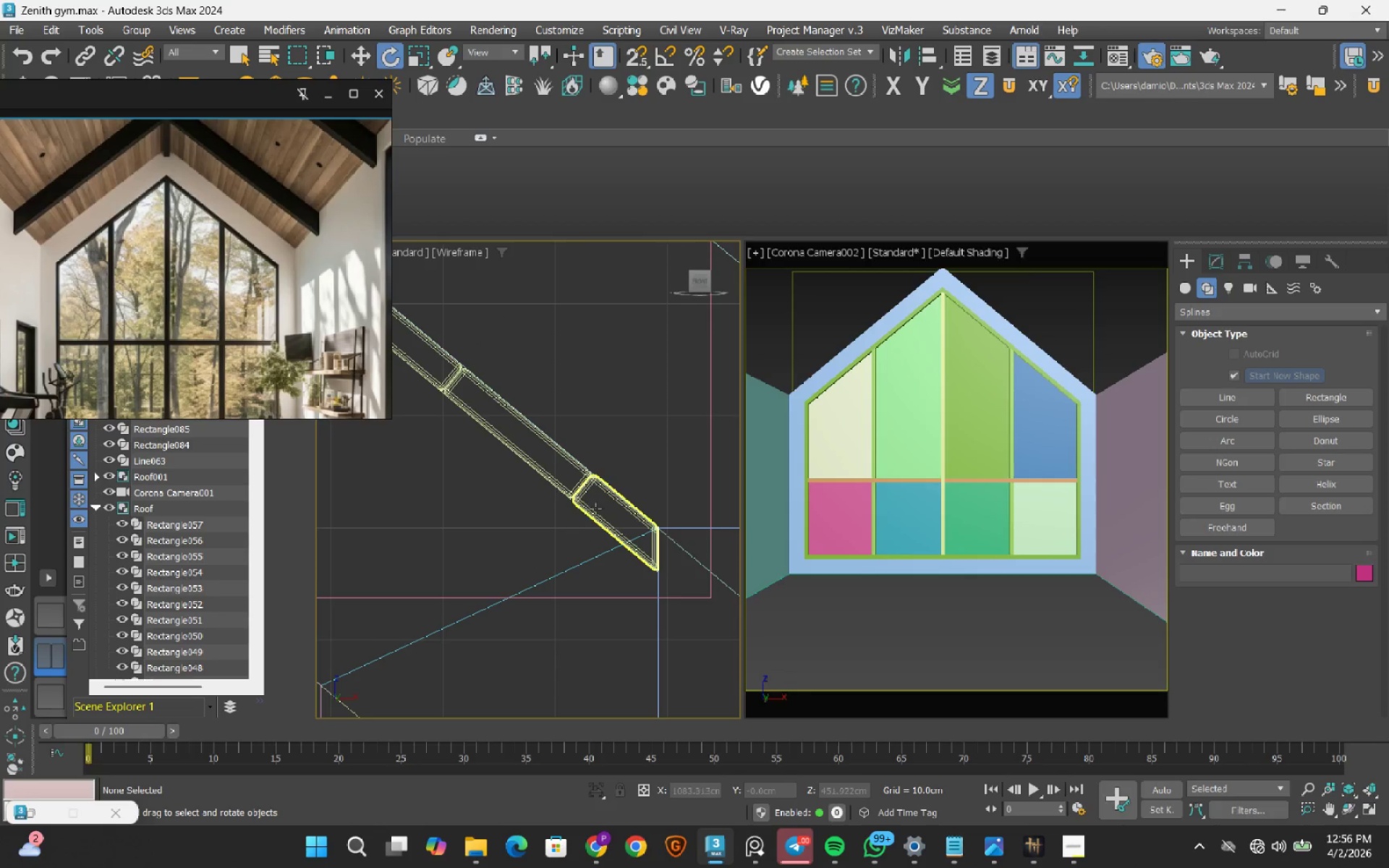 
left_click([600, 510])
 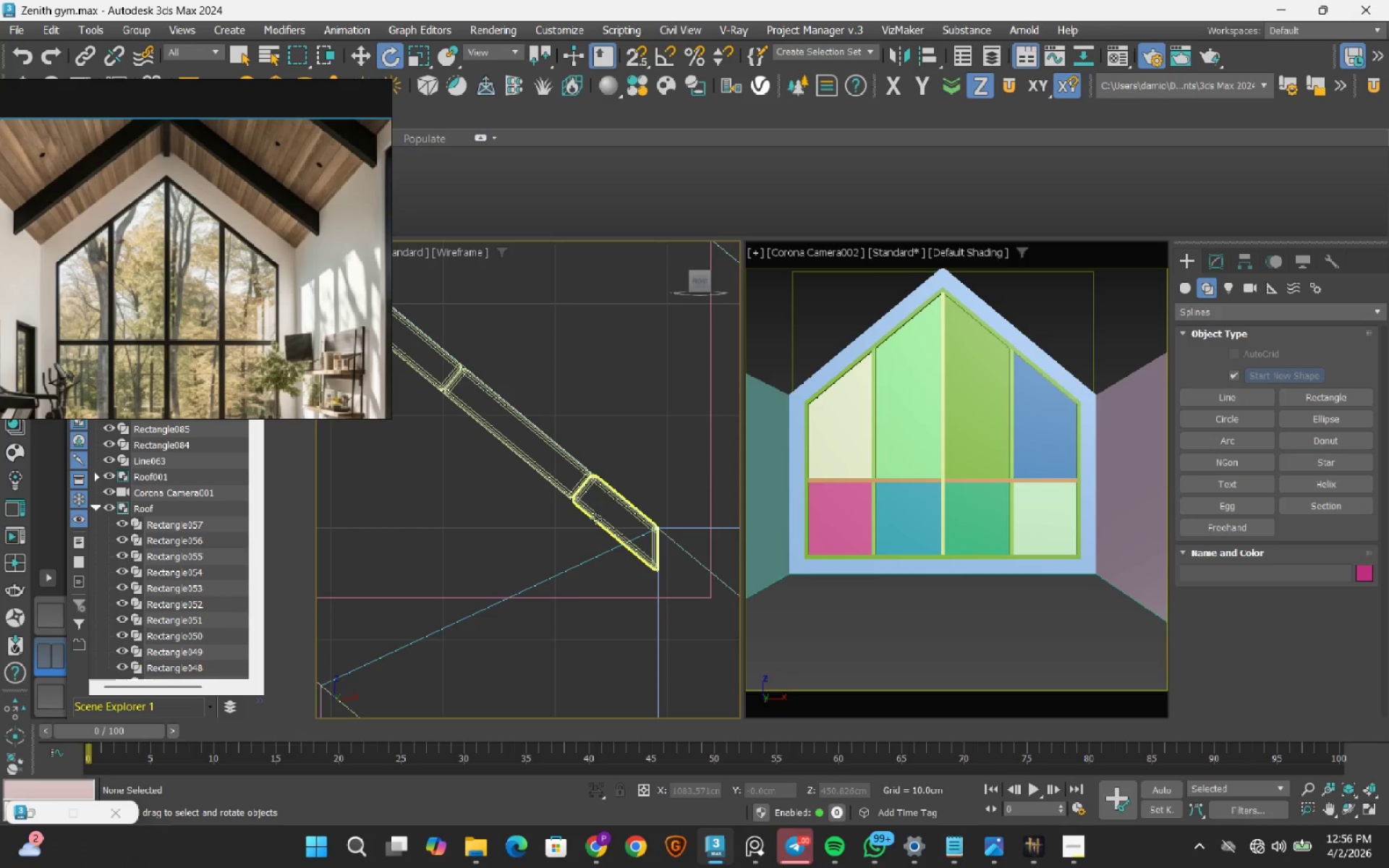 
left_click([595, 519])
 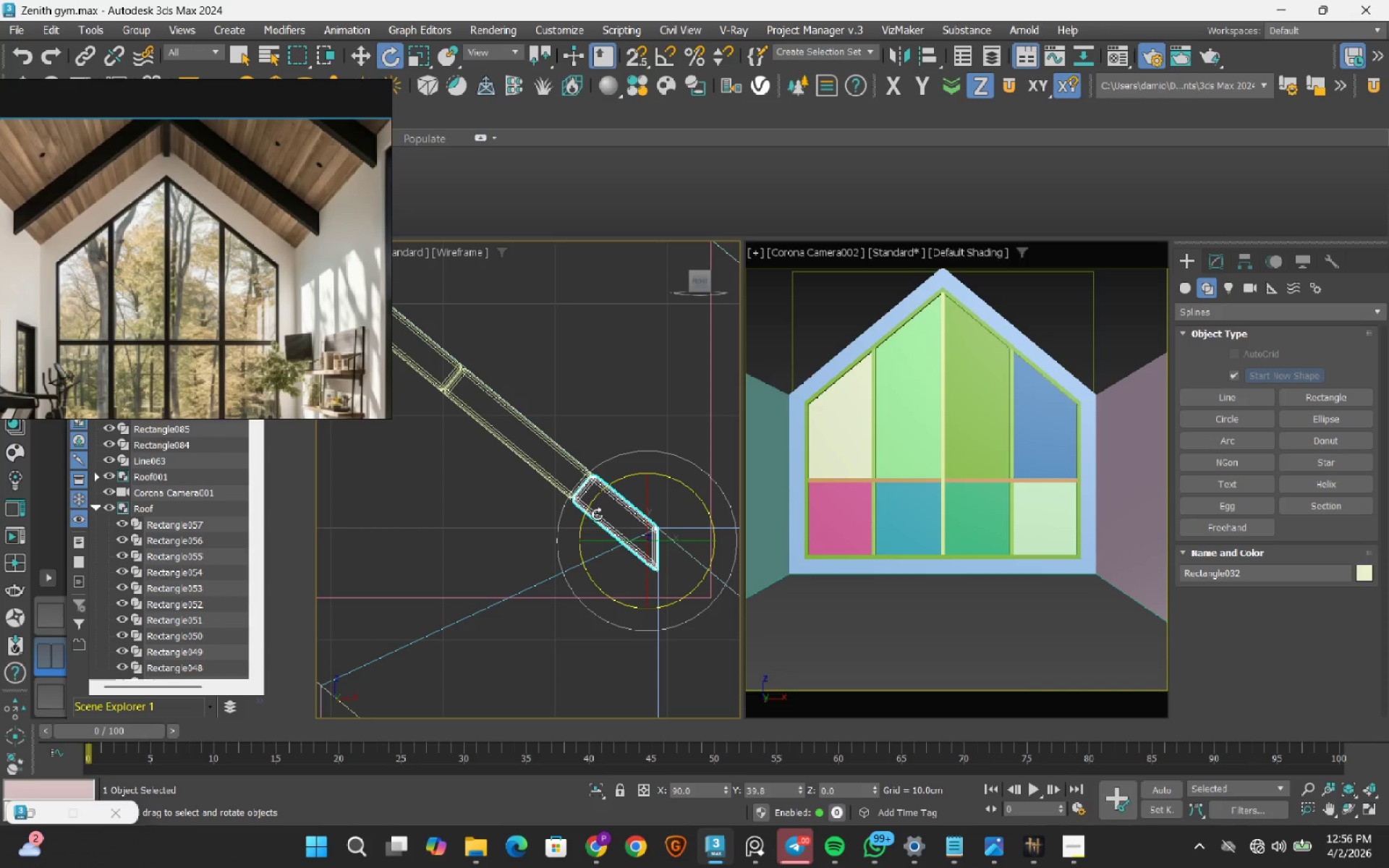 
key(E)
 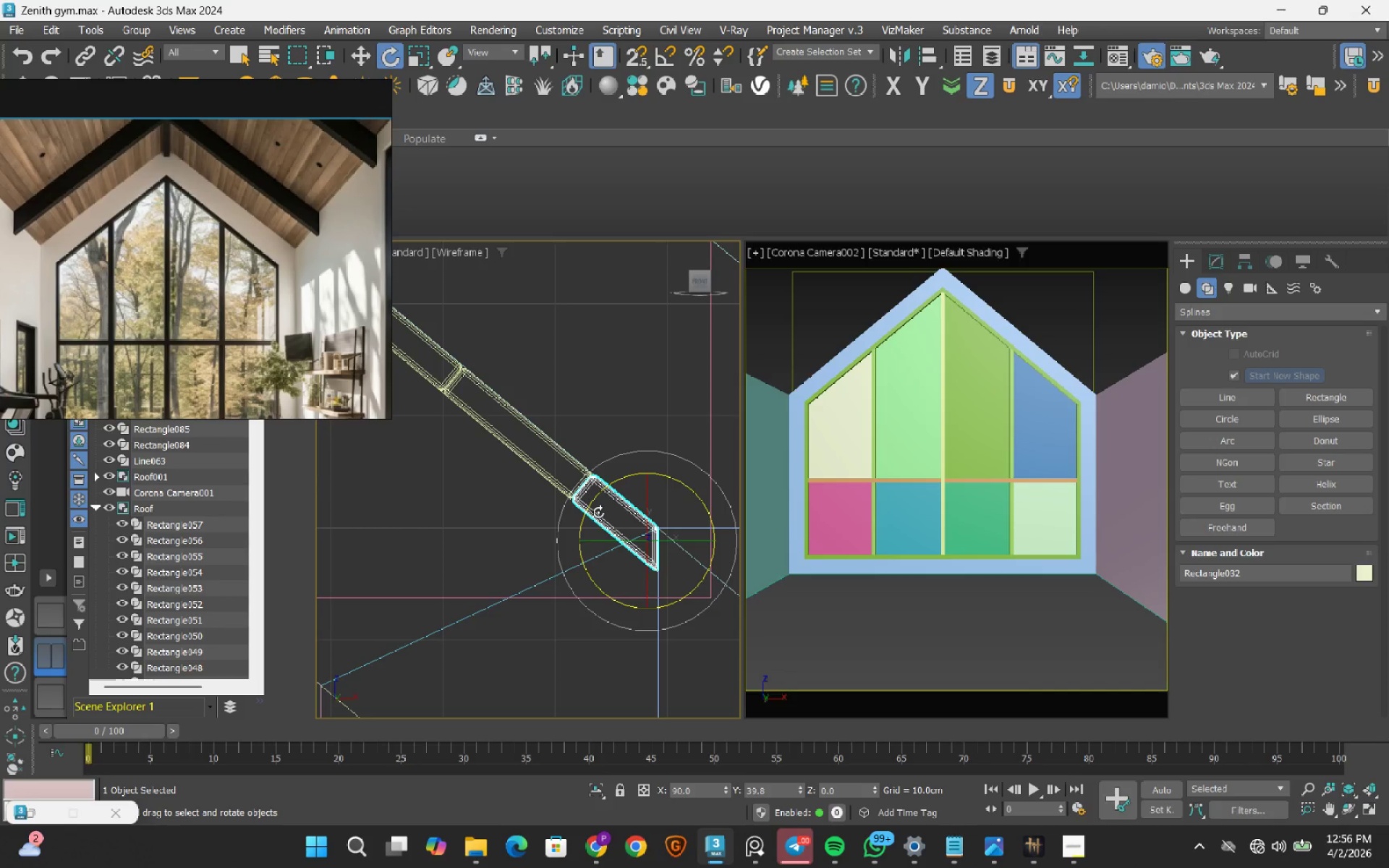 
scroll: coordinate [597, 512], scroll_direction: down, amount: 6.0
 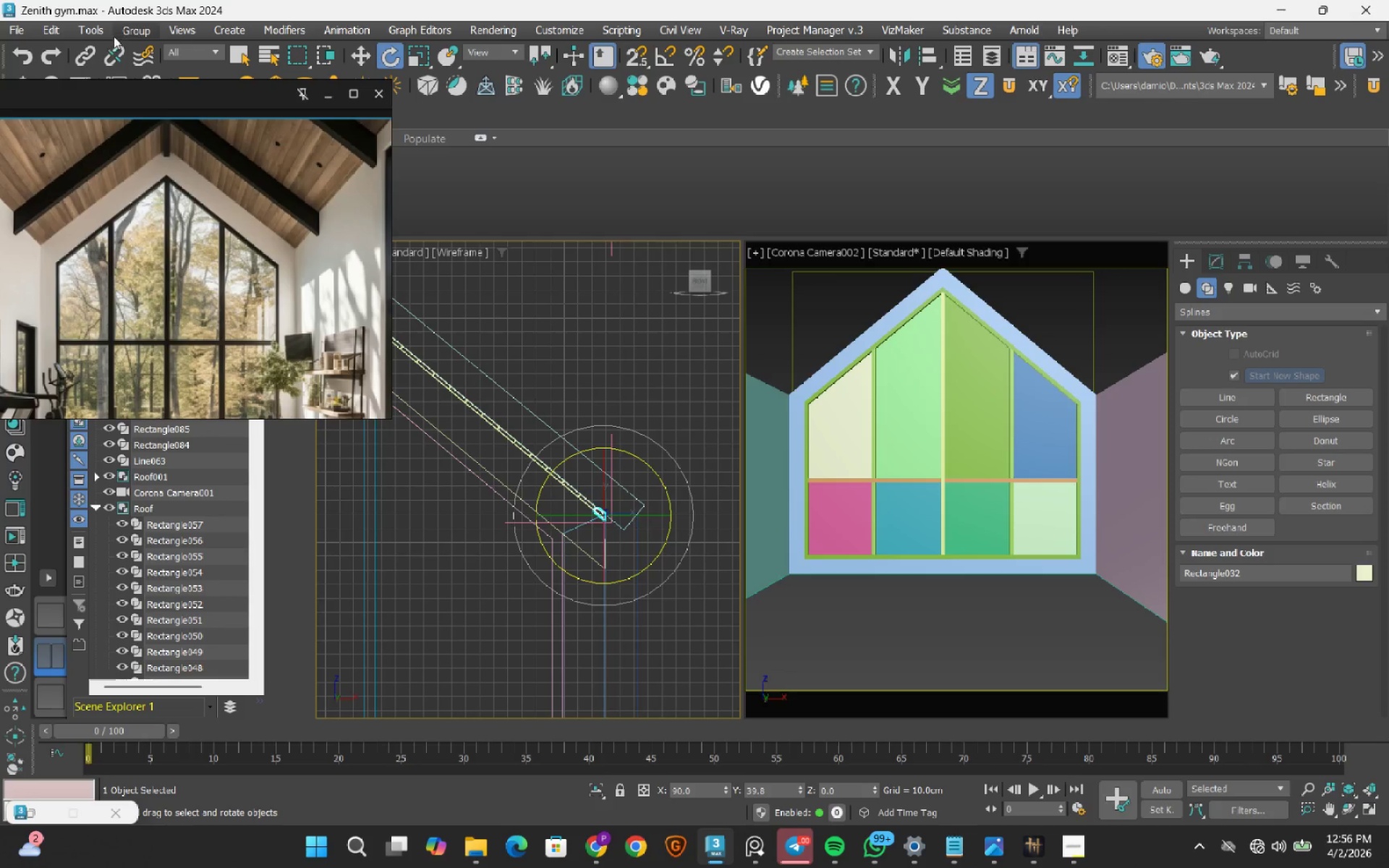 
left_click([125, 28])
 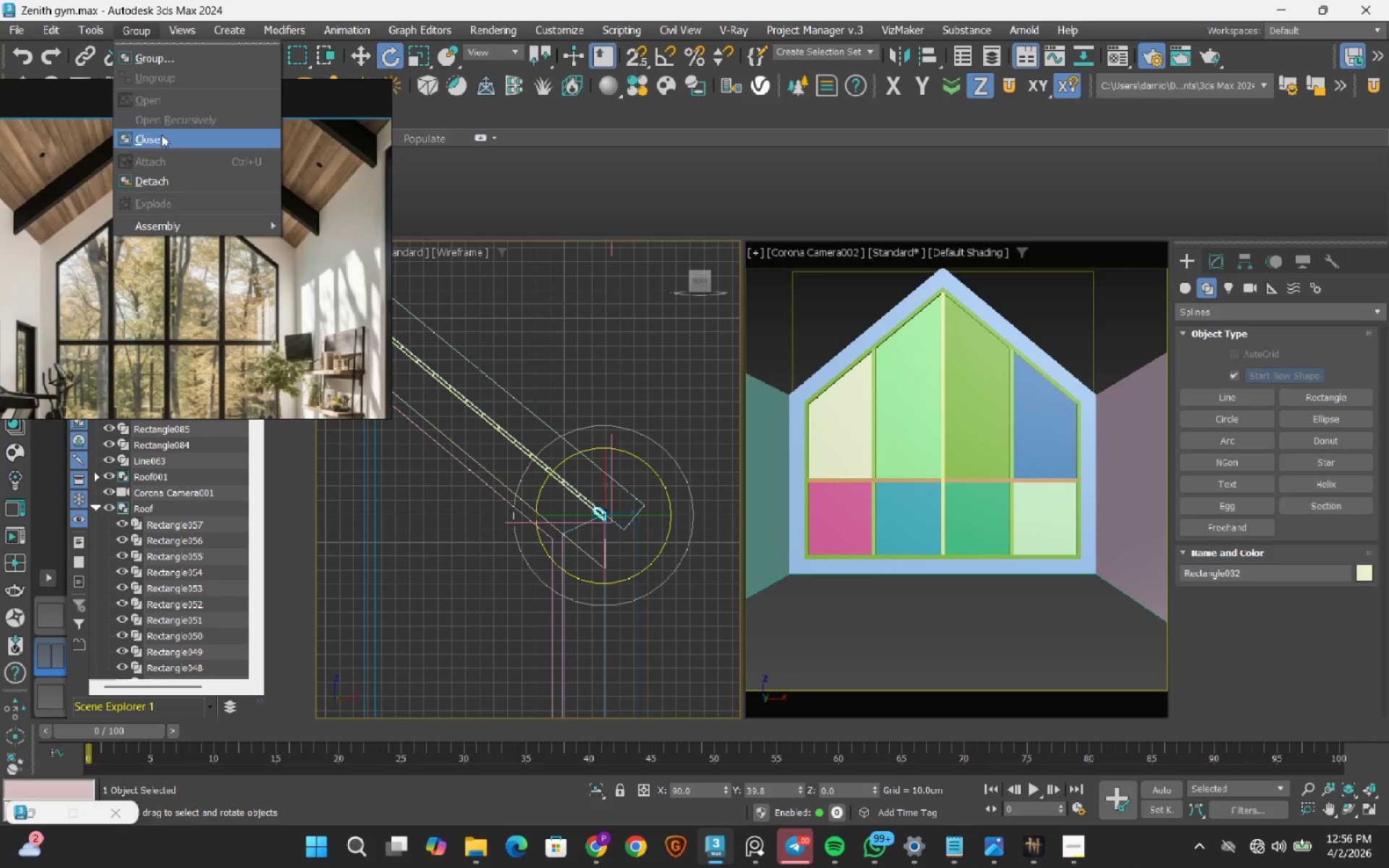 
left_click([161, 137])
 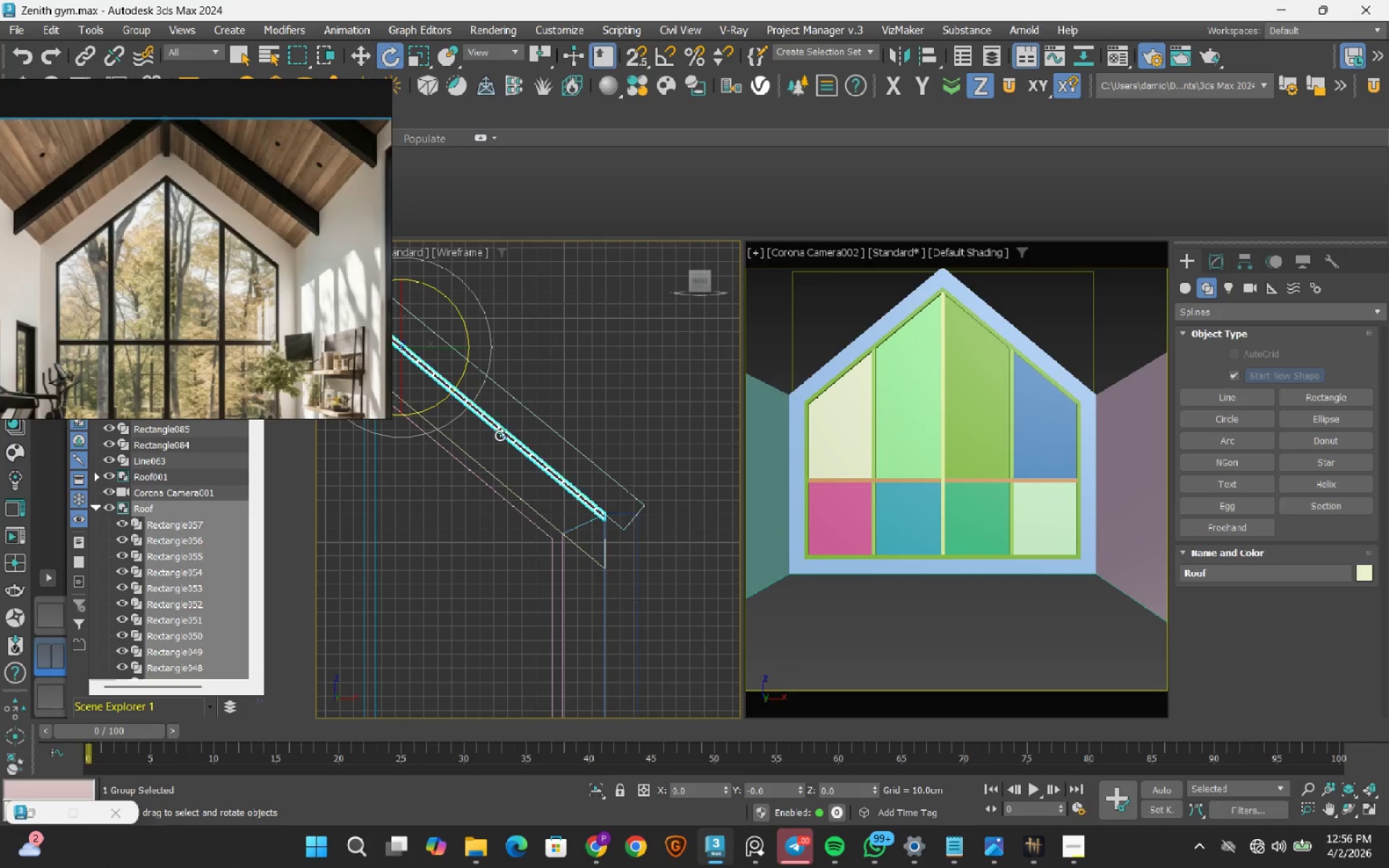 
scroll: coordinate [636, 523], scroll_direction: down, amount: 6.0
 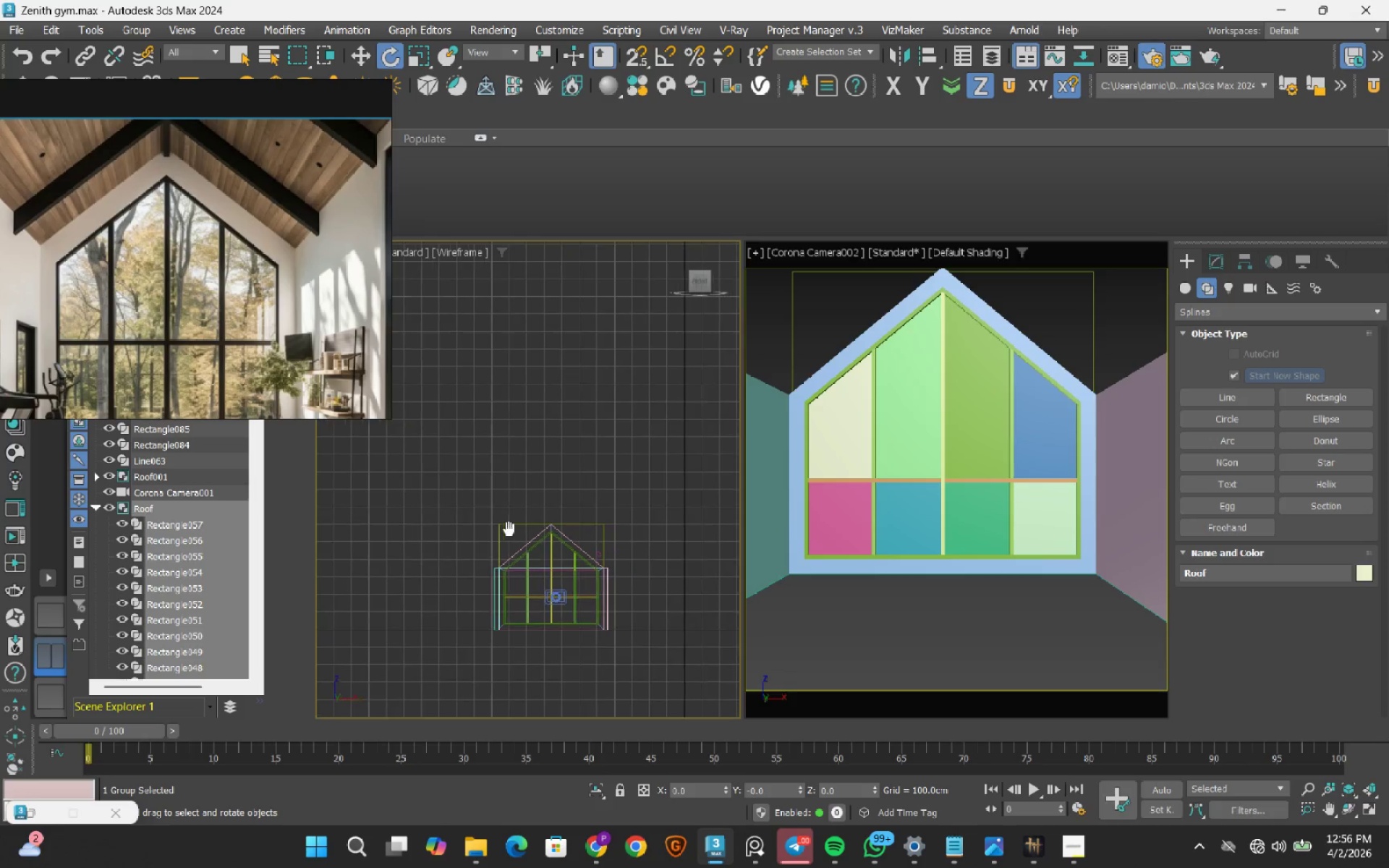 
key(Control+Z)
 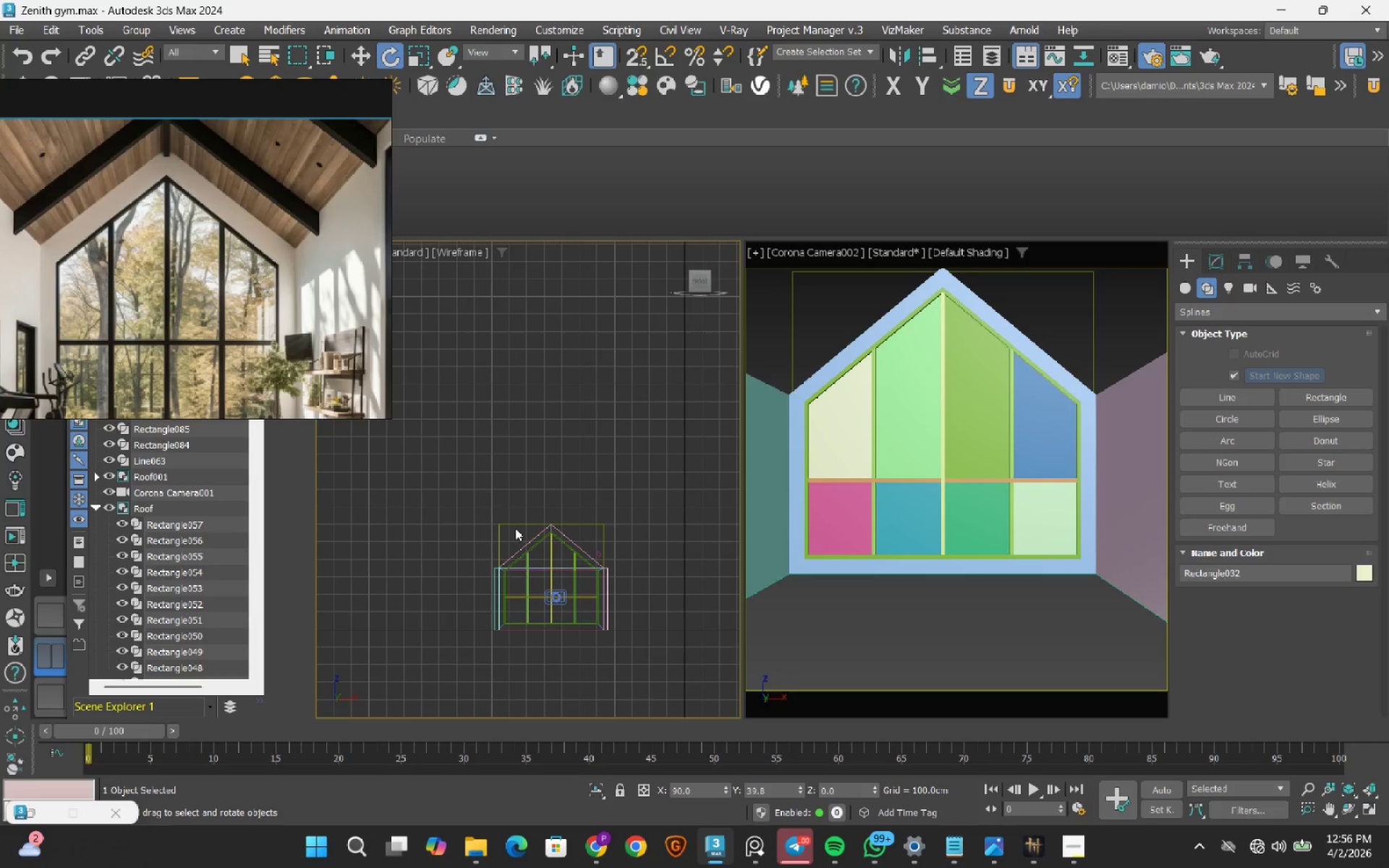 
key(Control+Z)
 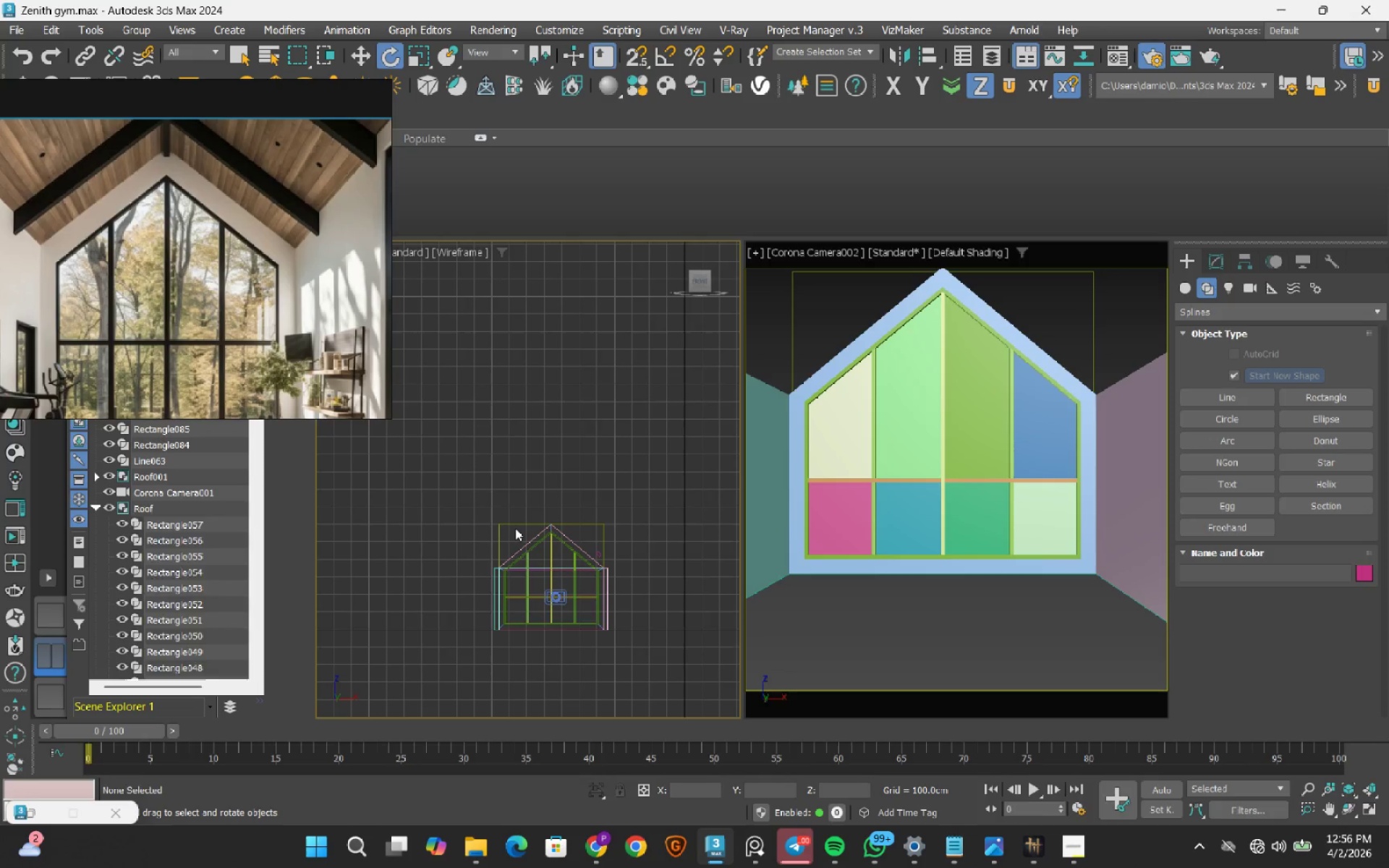 
key(Control+Z)
 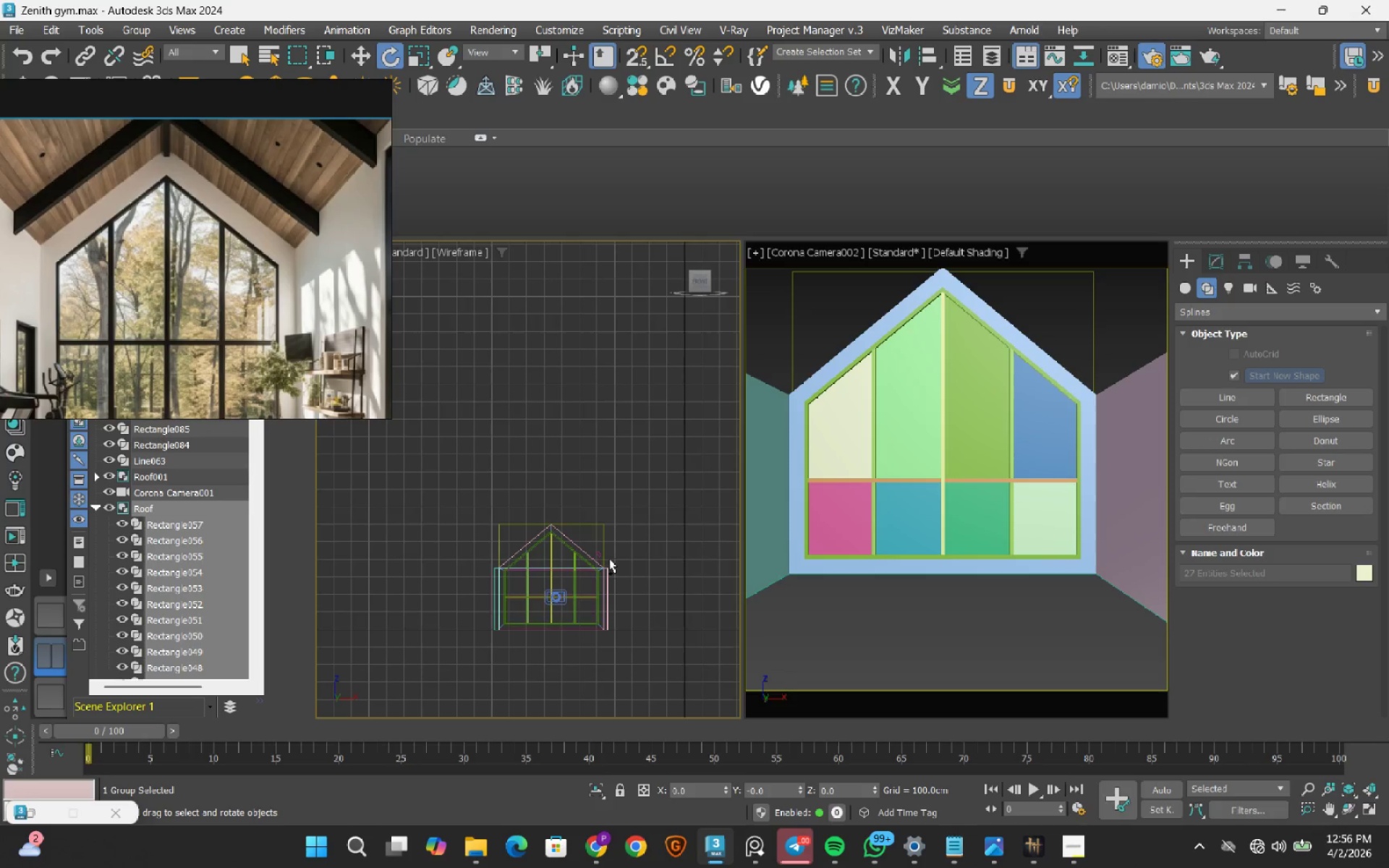 
scroll: coordinate [592, 558], scroll_direction: down, amount: 3.0
 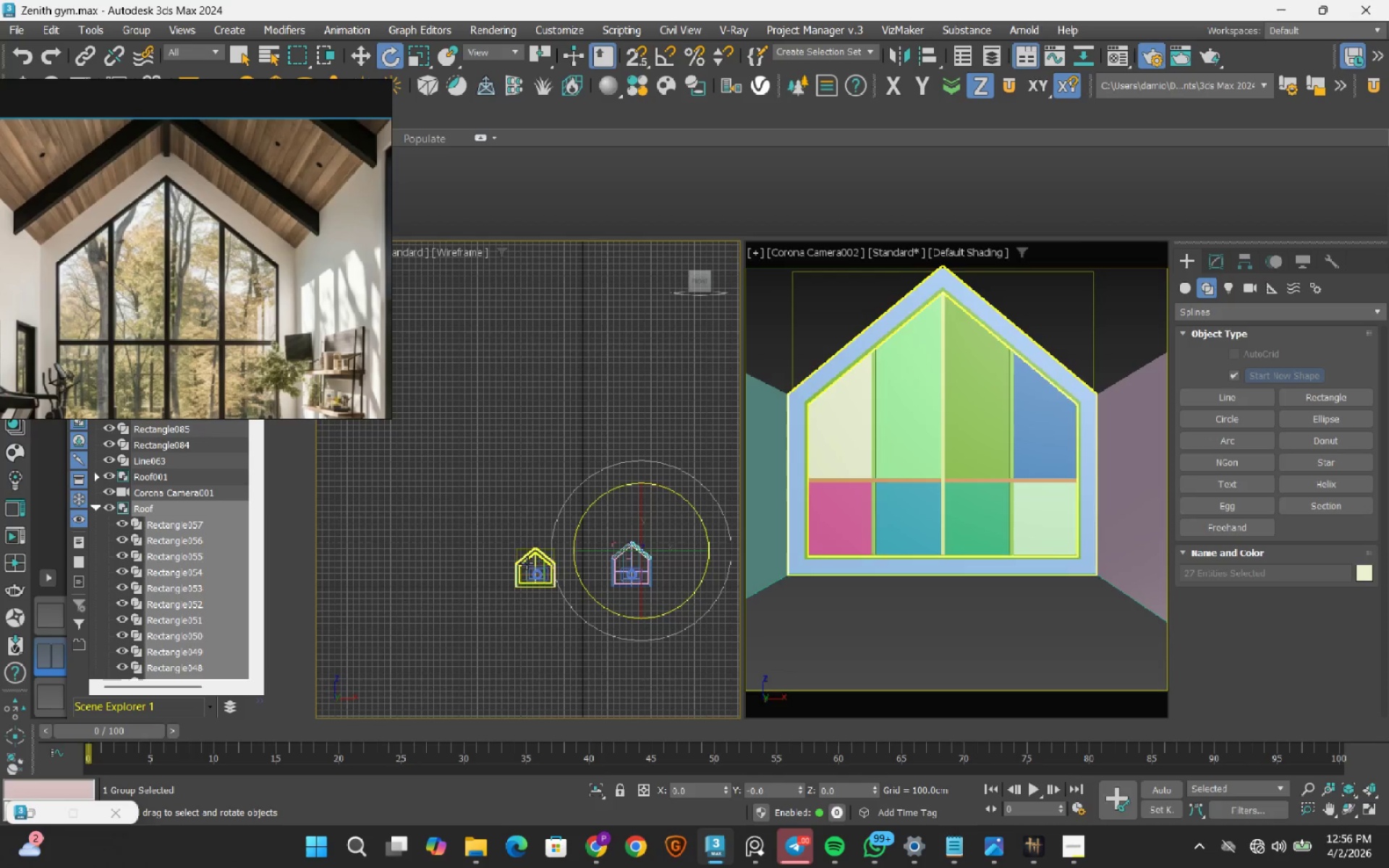 
key(Control+Z)
 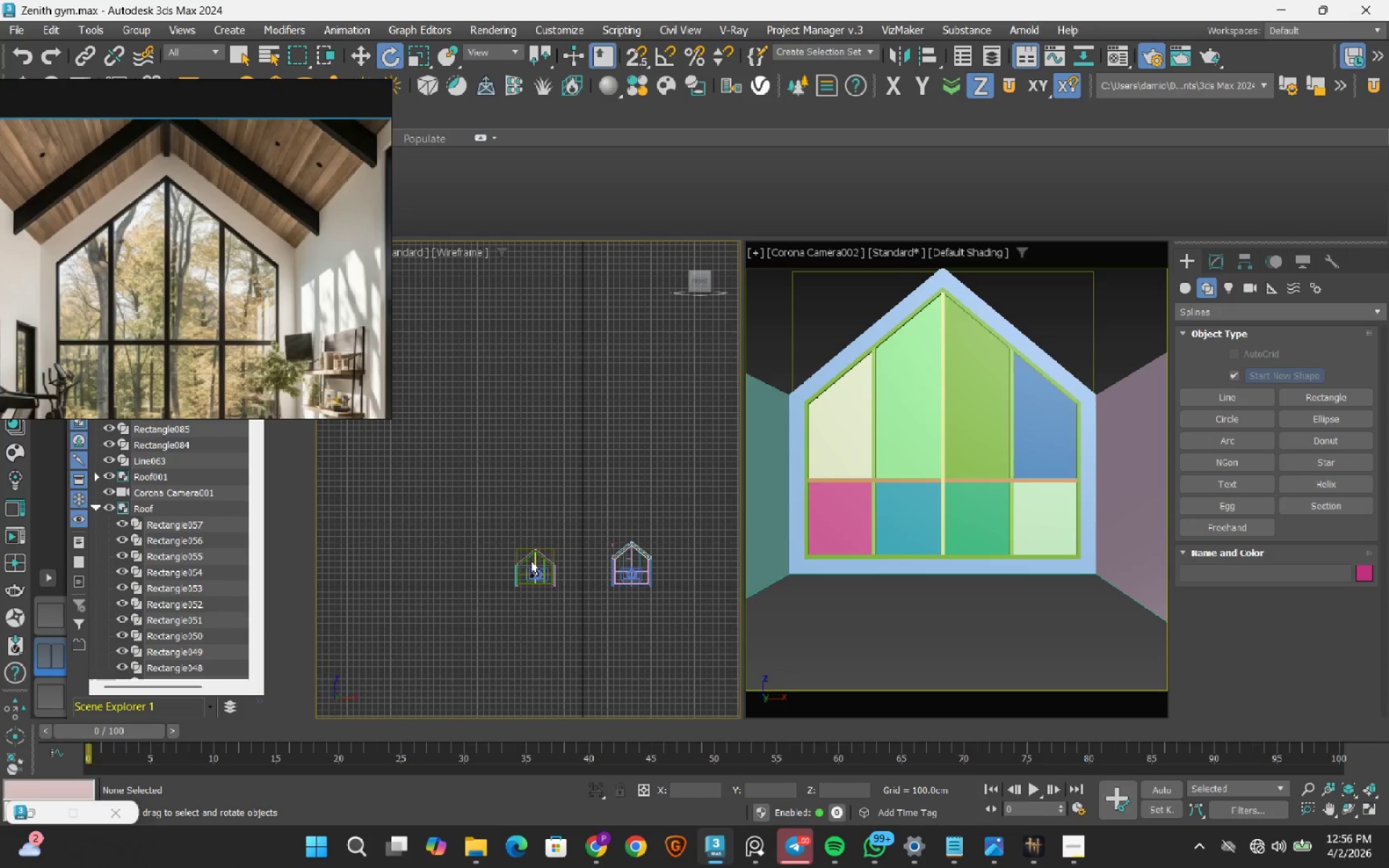 
key(Control+Z)
 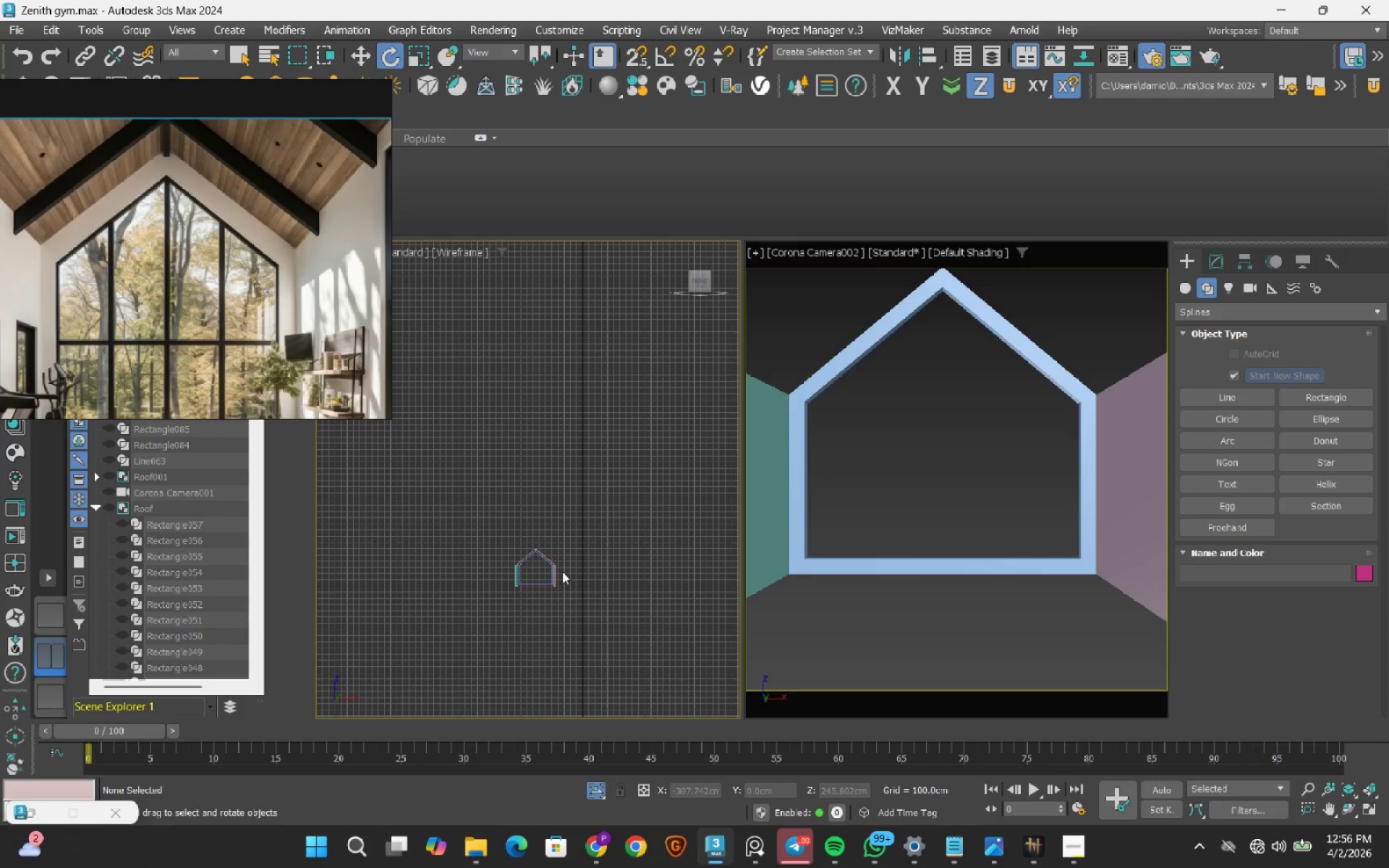 
scroll: coordinate [585, 543], scroll_direction: up, amount: 11.0
 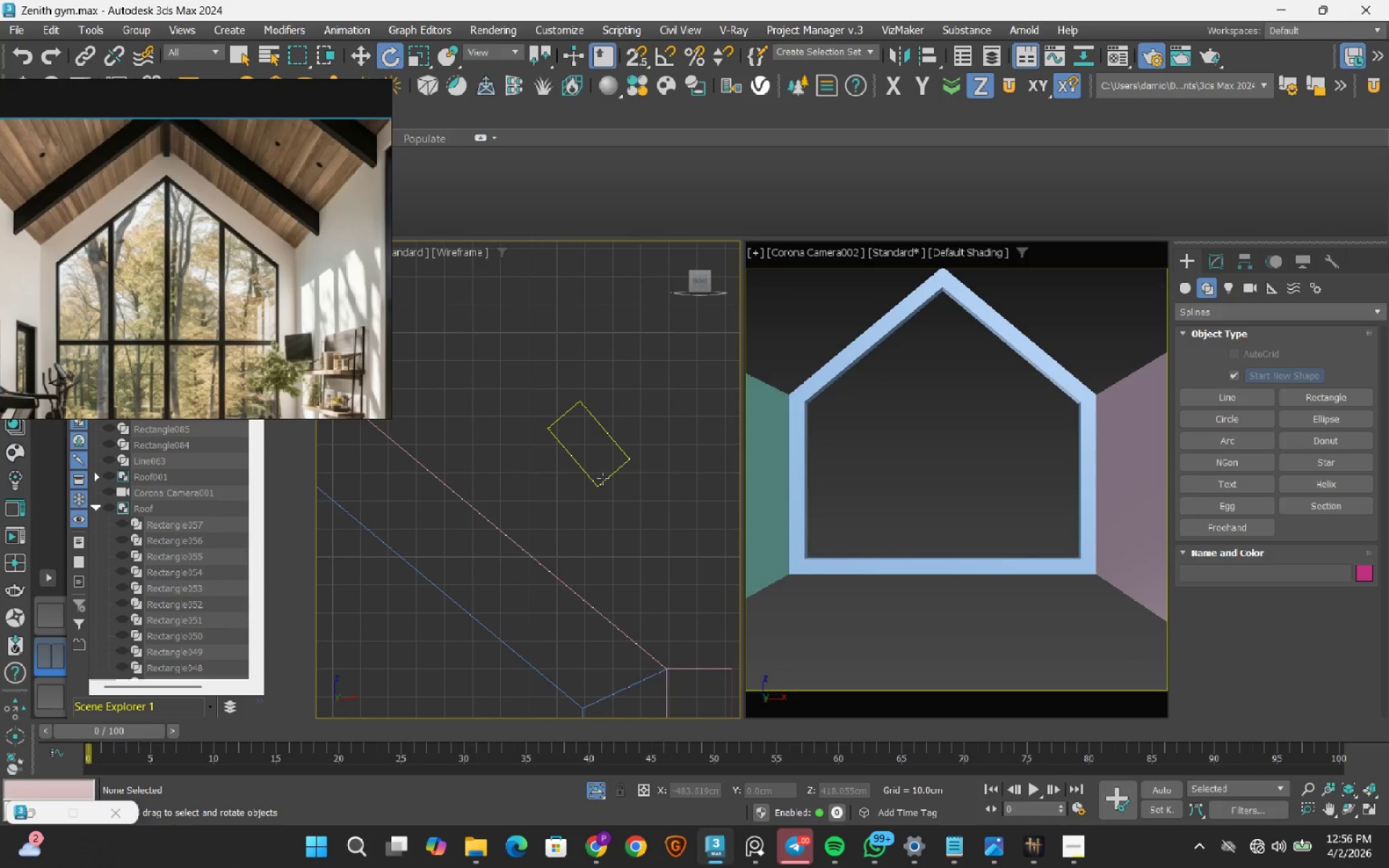 
left_click([603, 478])
 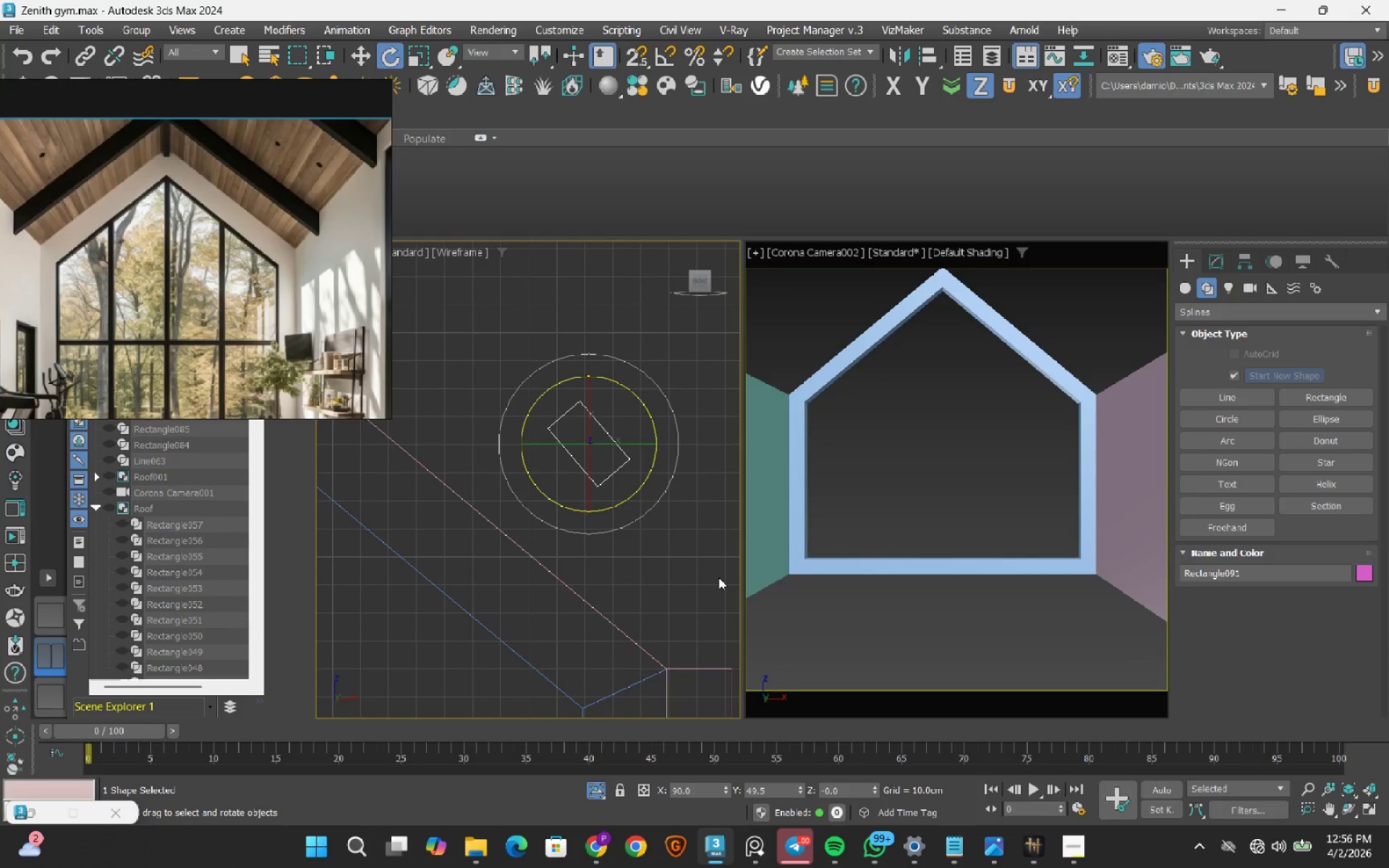 
wait(7.0)
 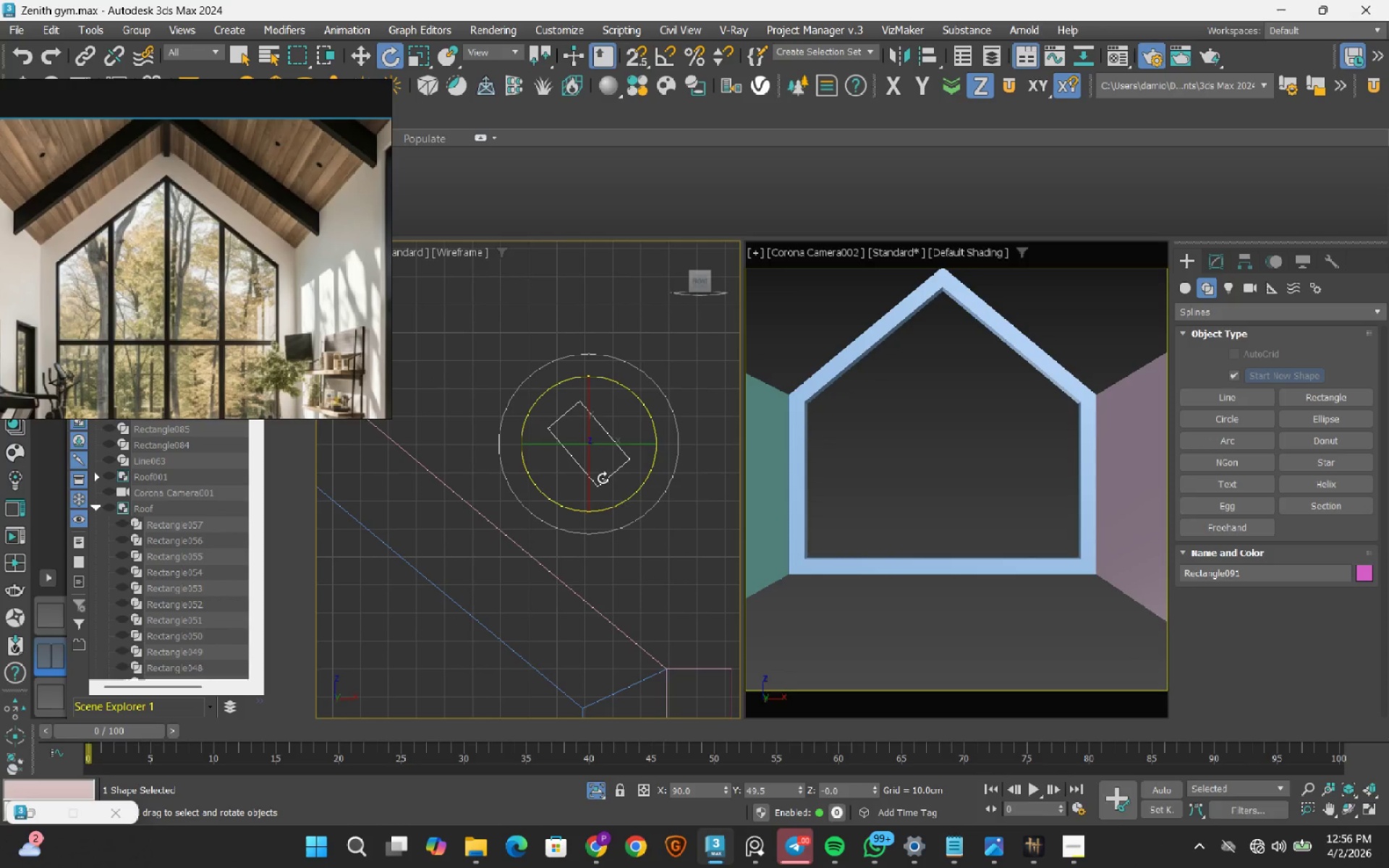 
left_click([1042, 849])
 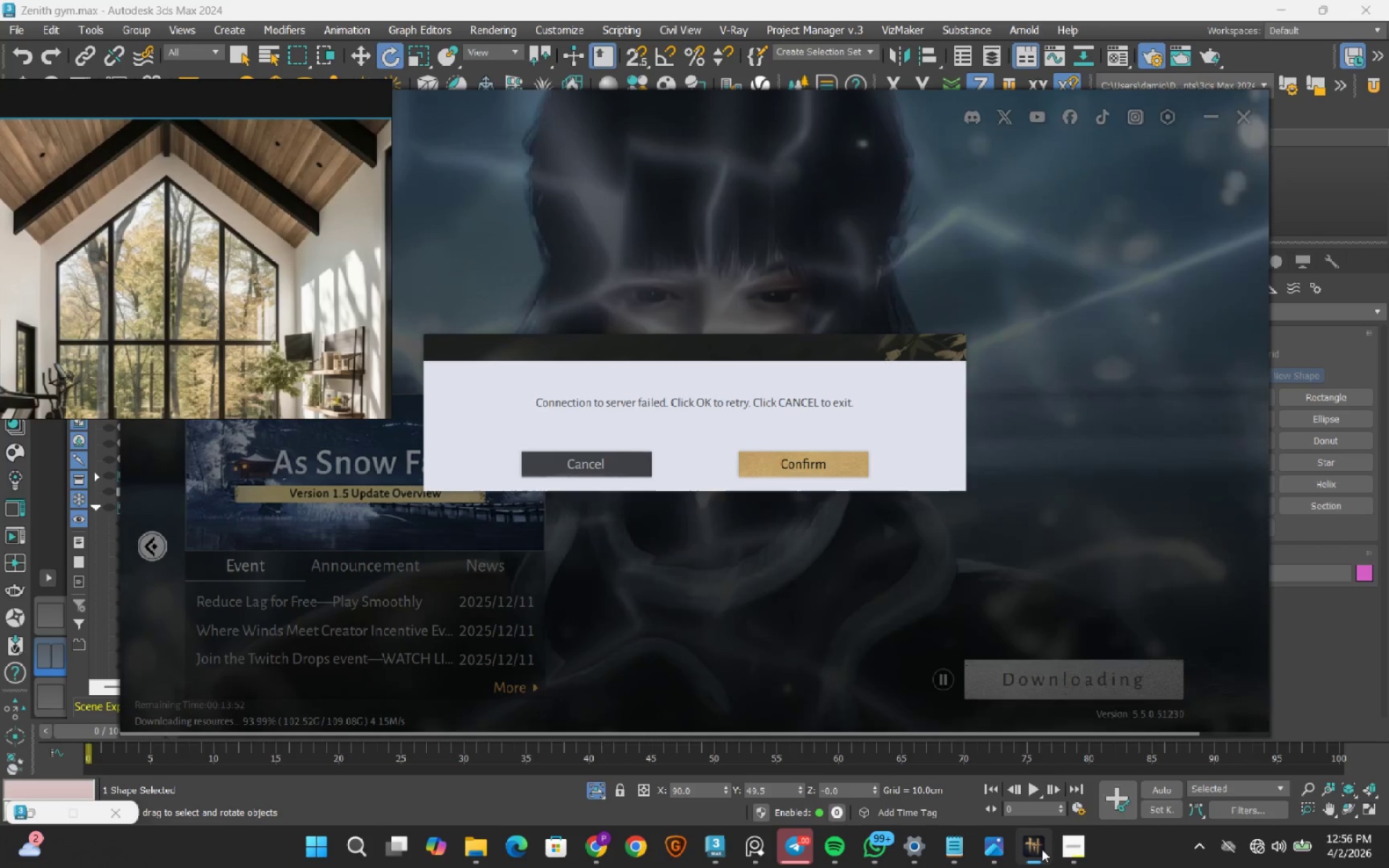 
left_click([1042, 849])
 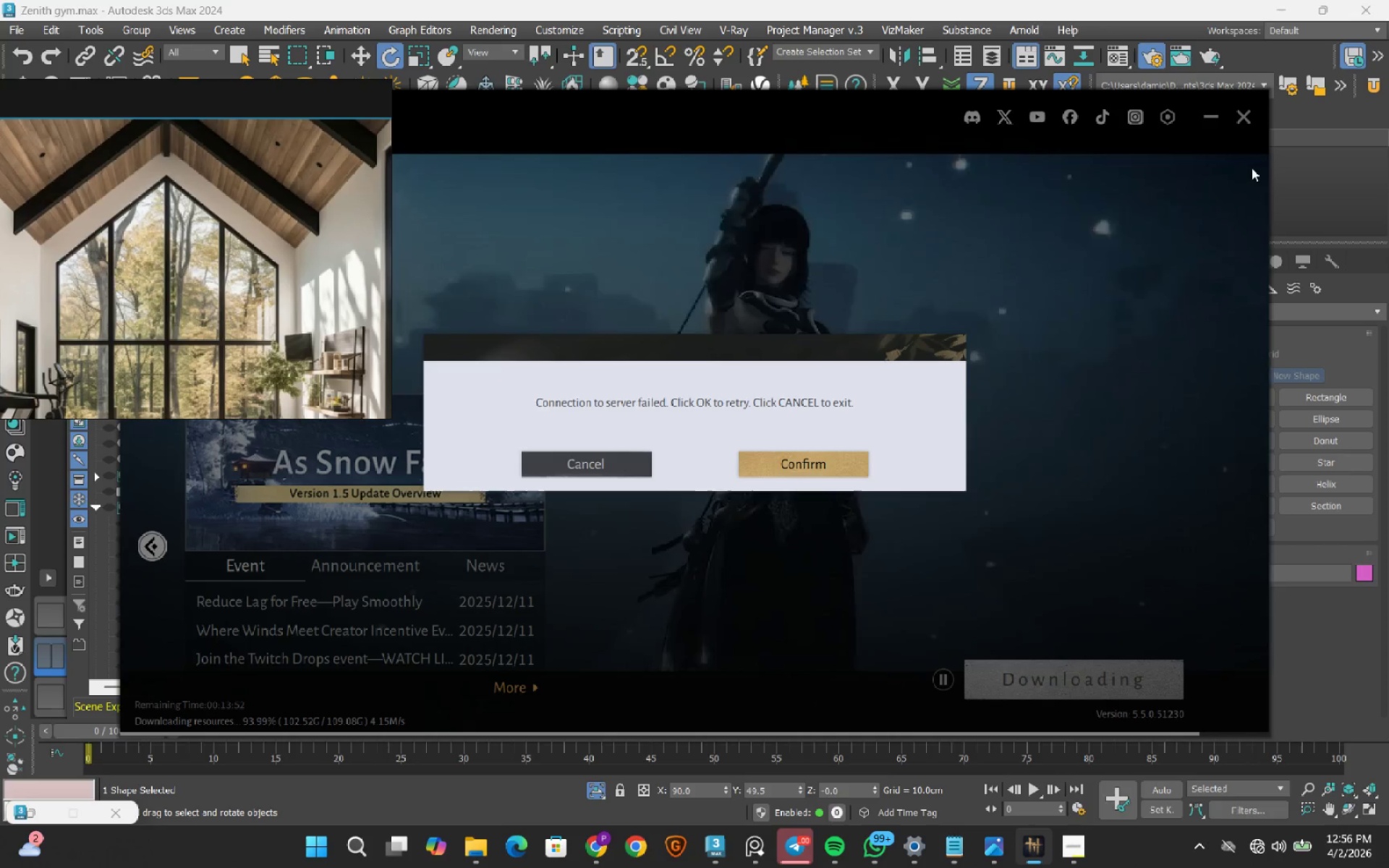 
left_click([1299, 195])
 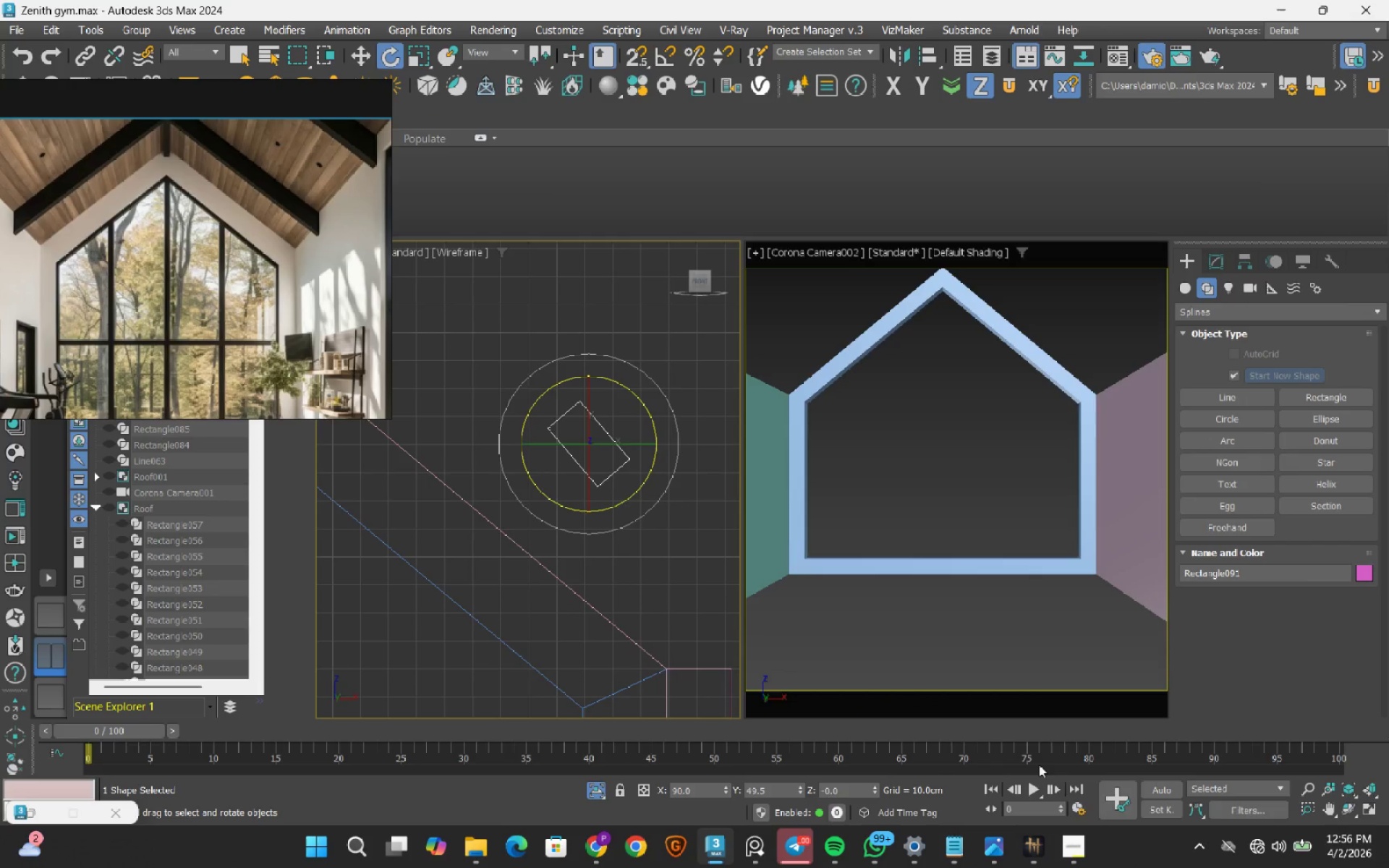 
double_click([768, 791])
 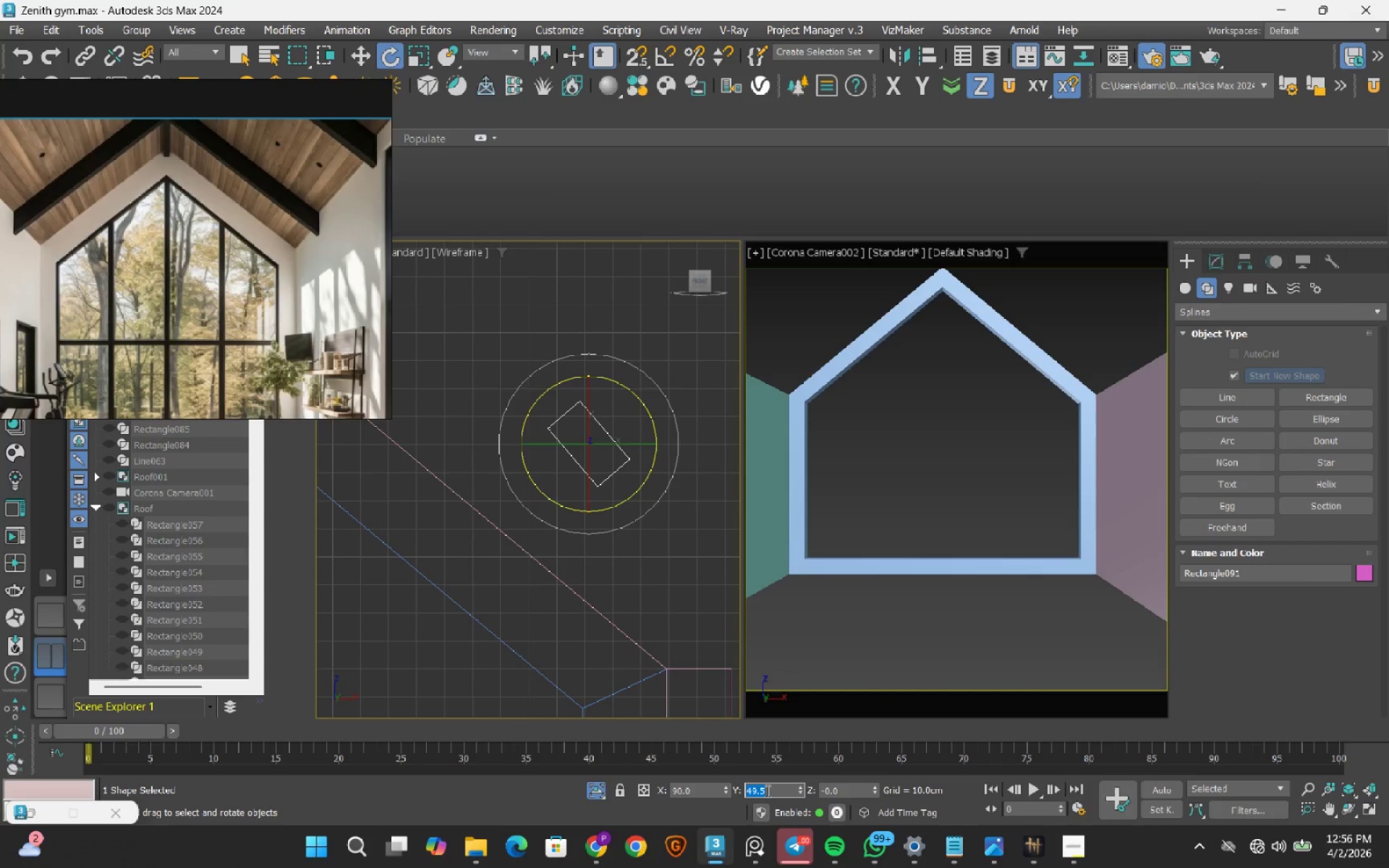 
key(Numpad3)
 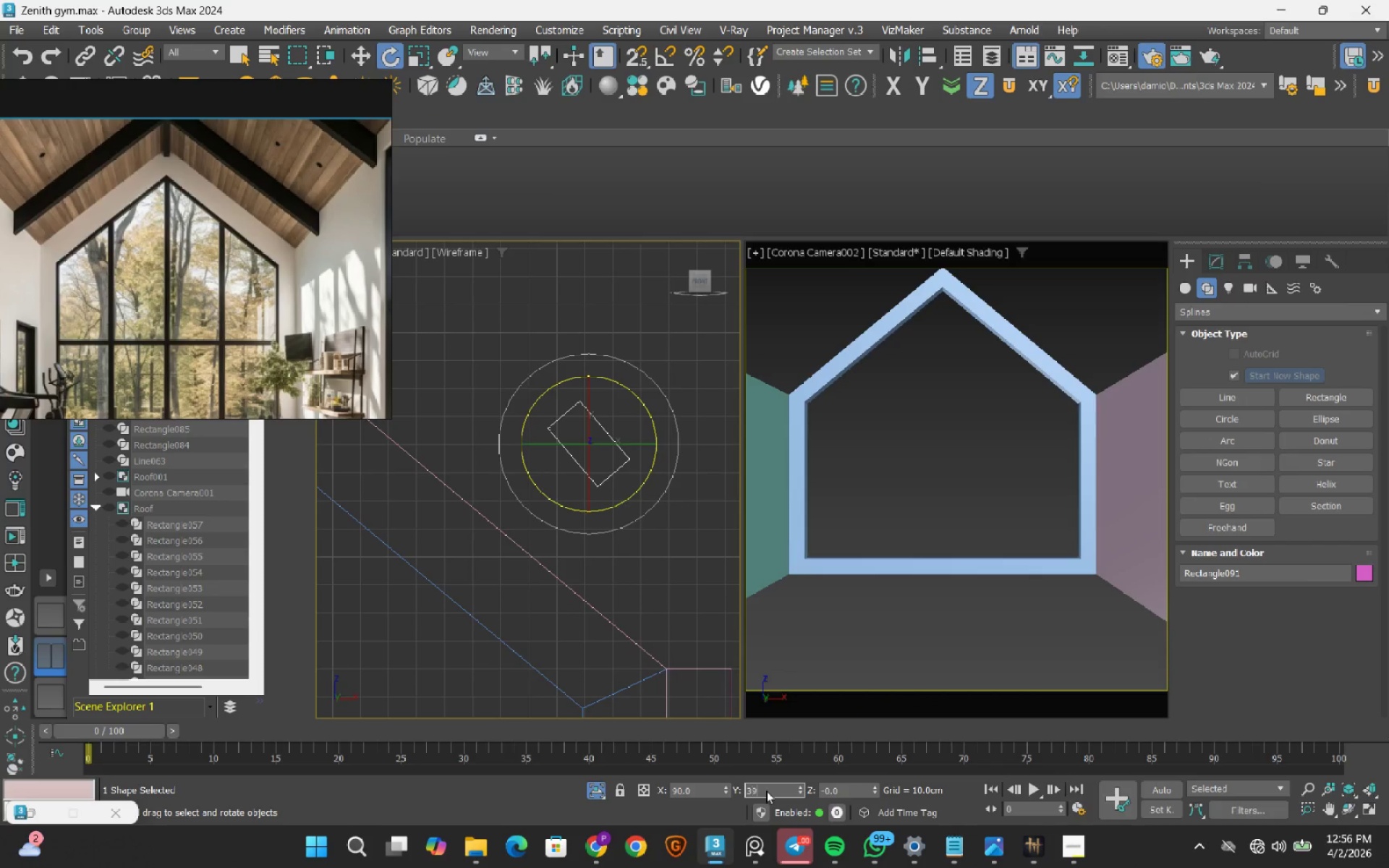 
key(Numpad9)
 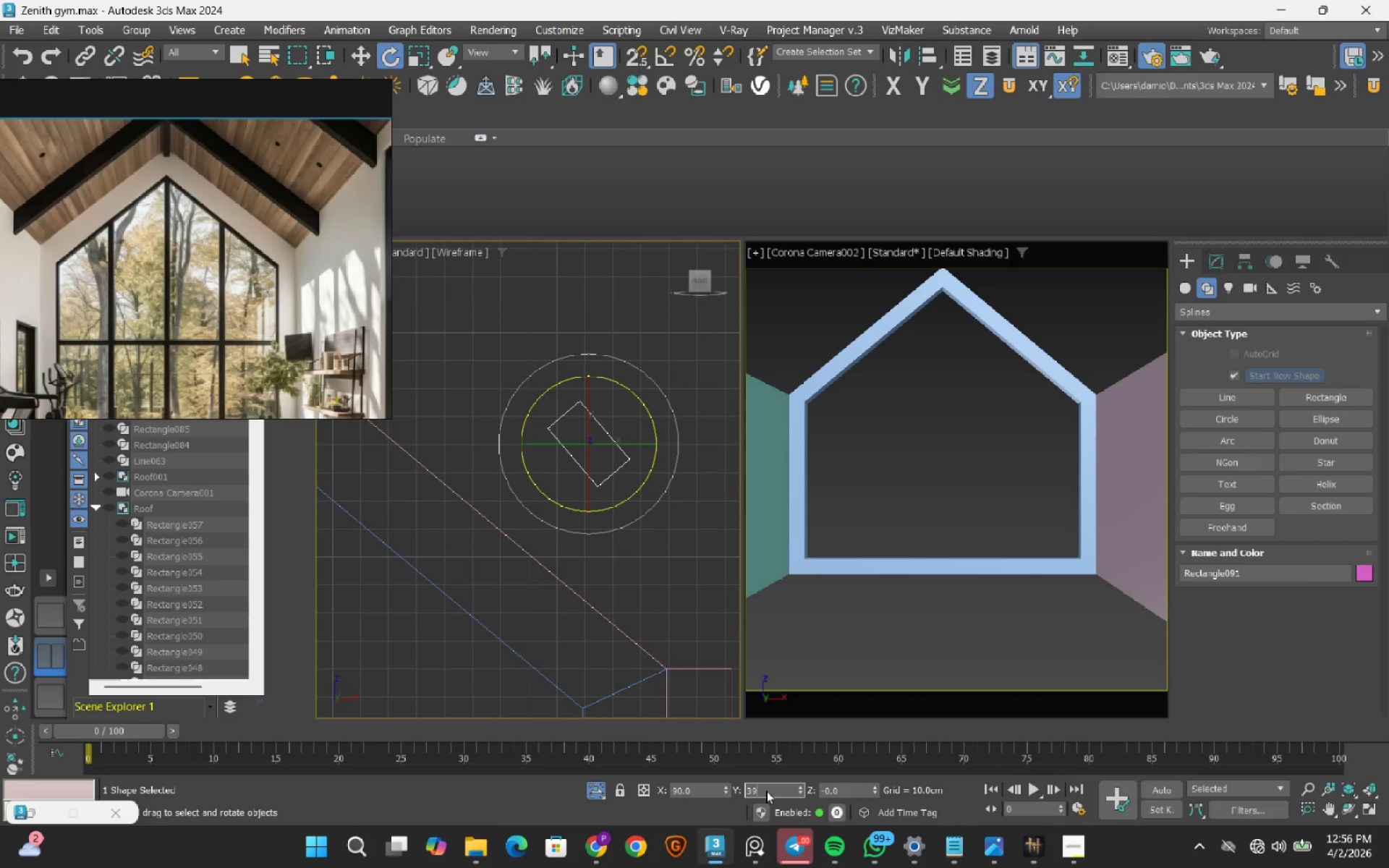 
key(NumpadDecimal)
 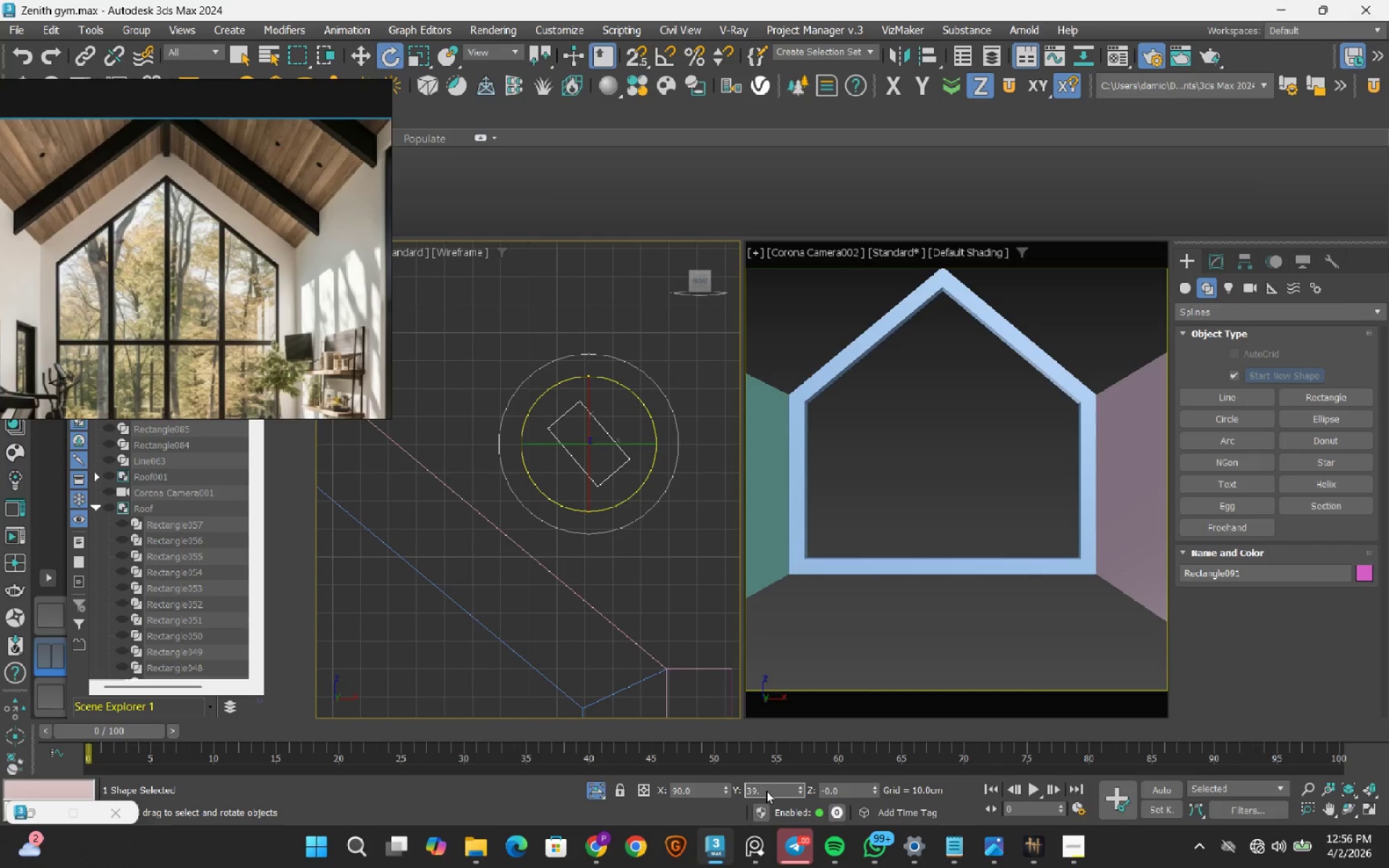 
key(Numpad8)
 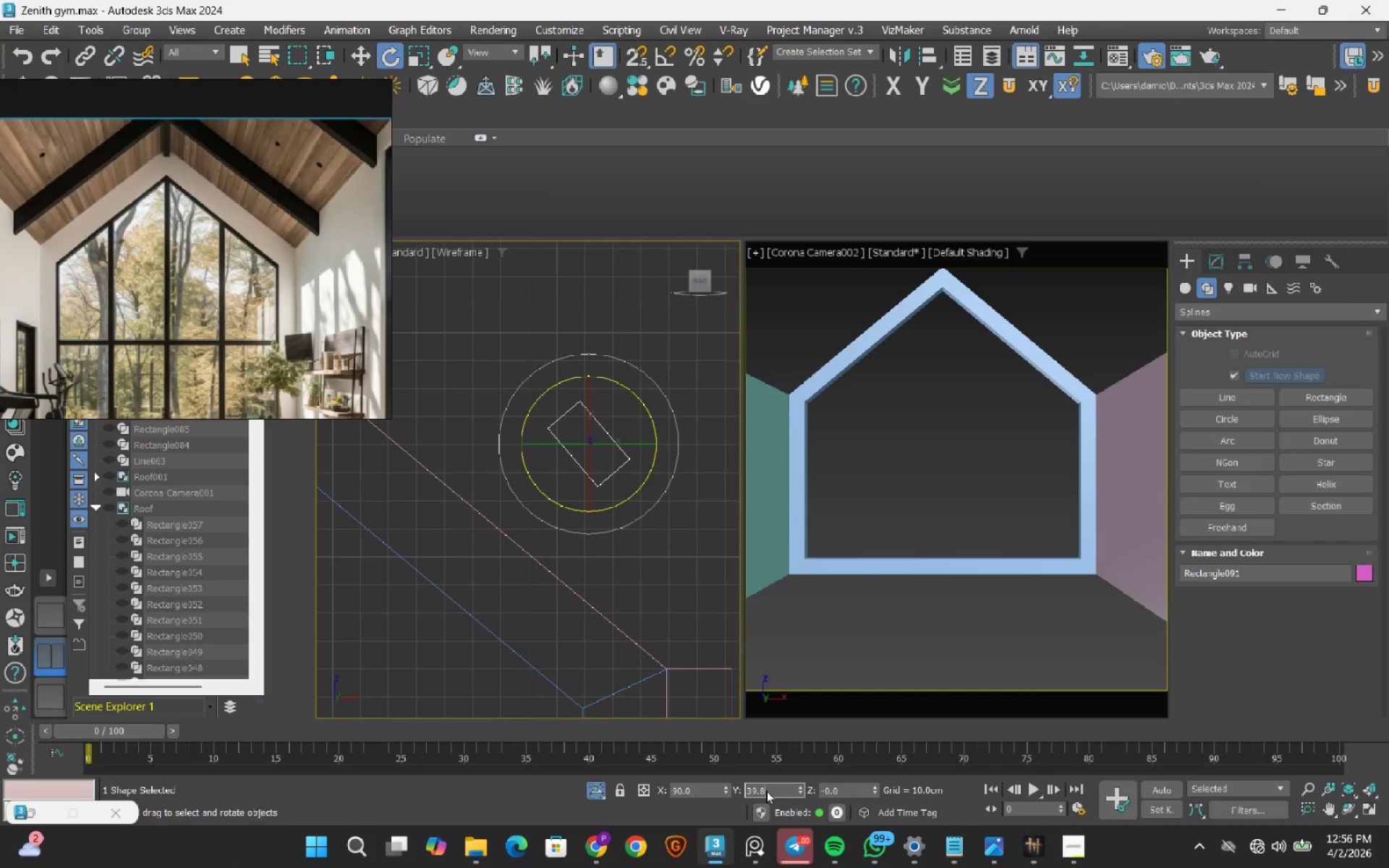 
key(NumpadEnter)
 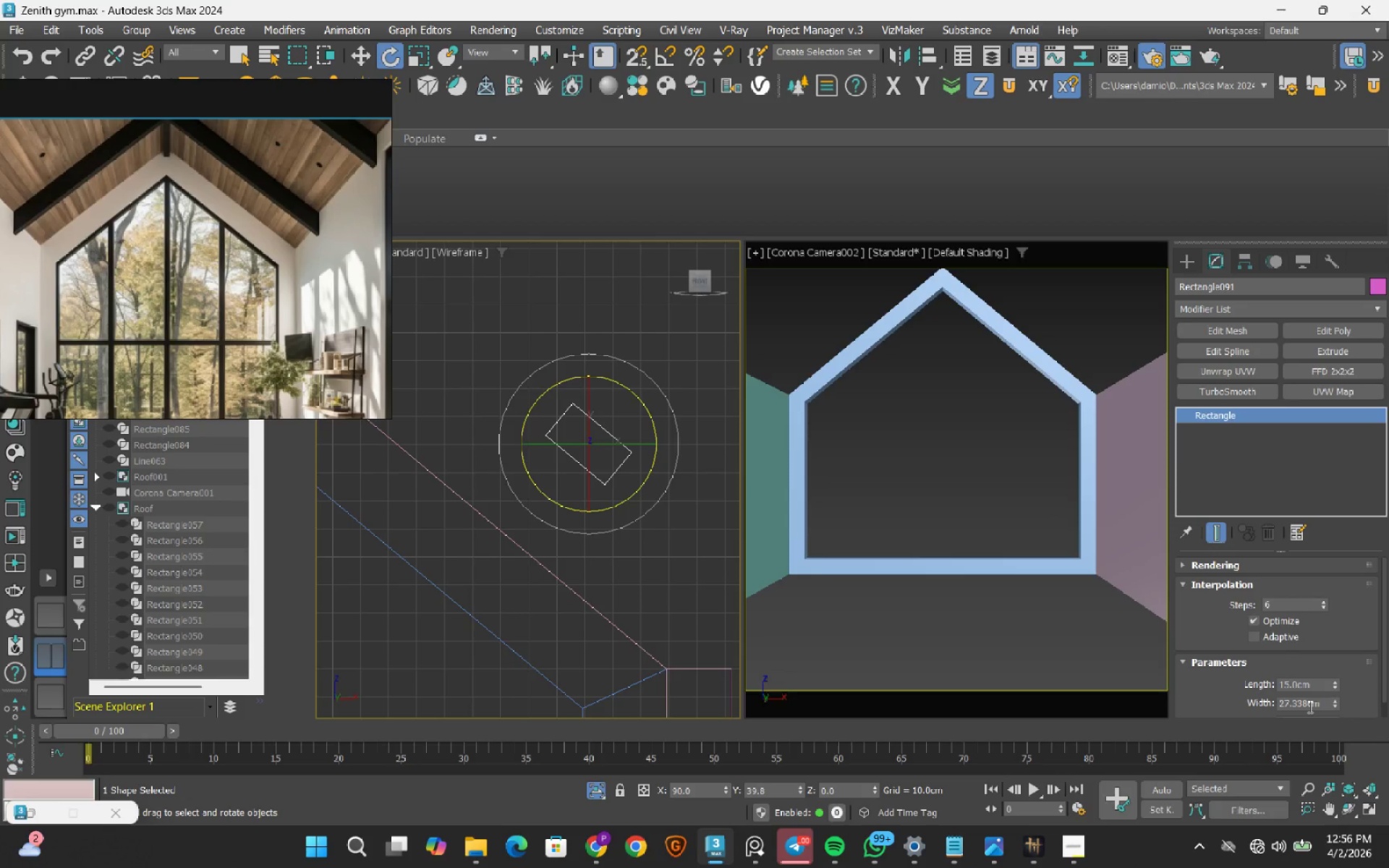 
wait(5.72)
 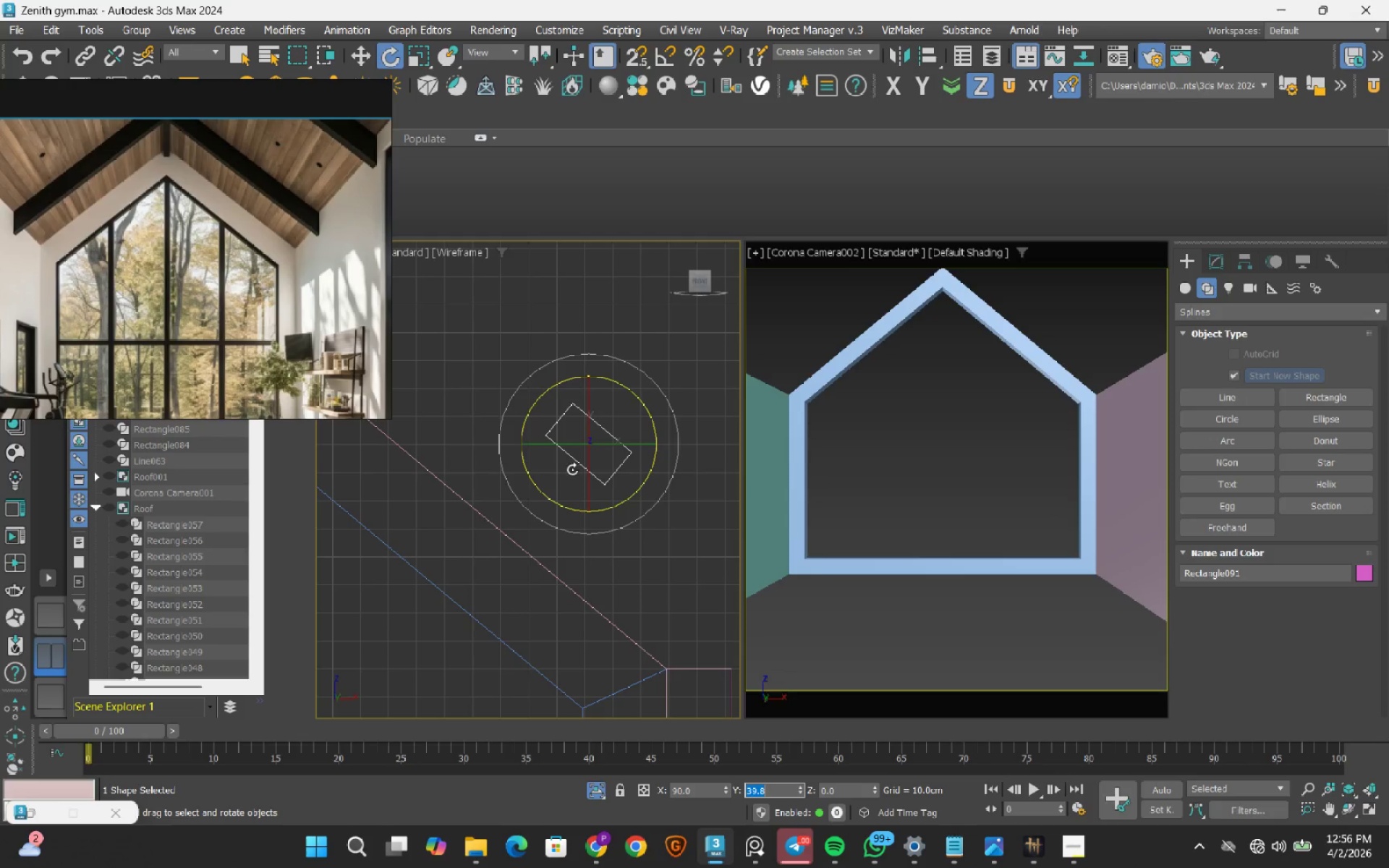 
scroll: coordinate [532, 536], scroll_direction: down, amount: 2.0
 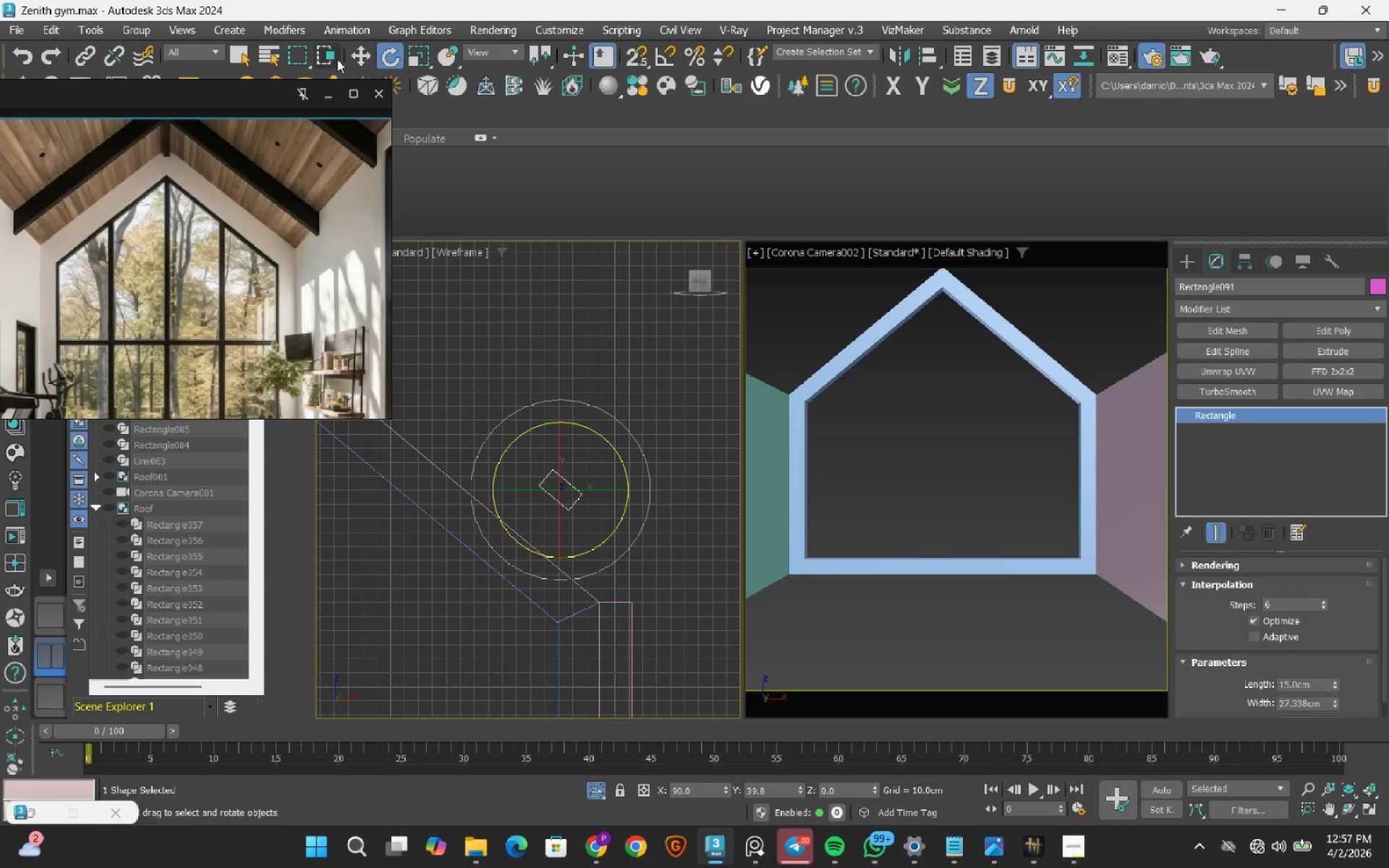 
left_click([362, 56])
 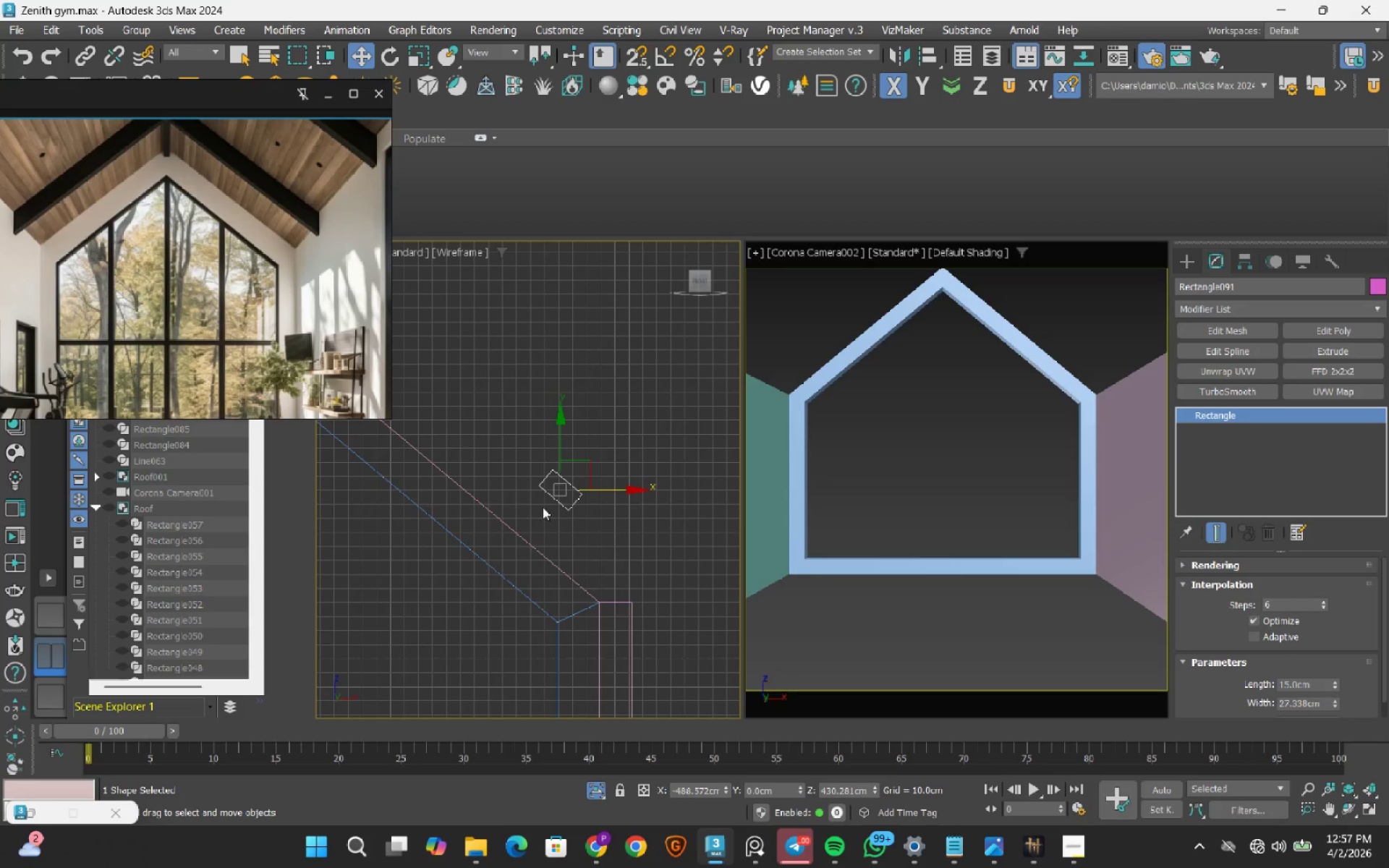 
scroll: coordinate [539, 496], scroll_direction: up, amount: 4.0
 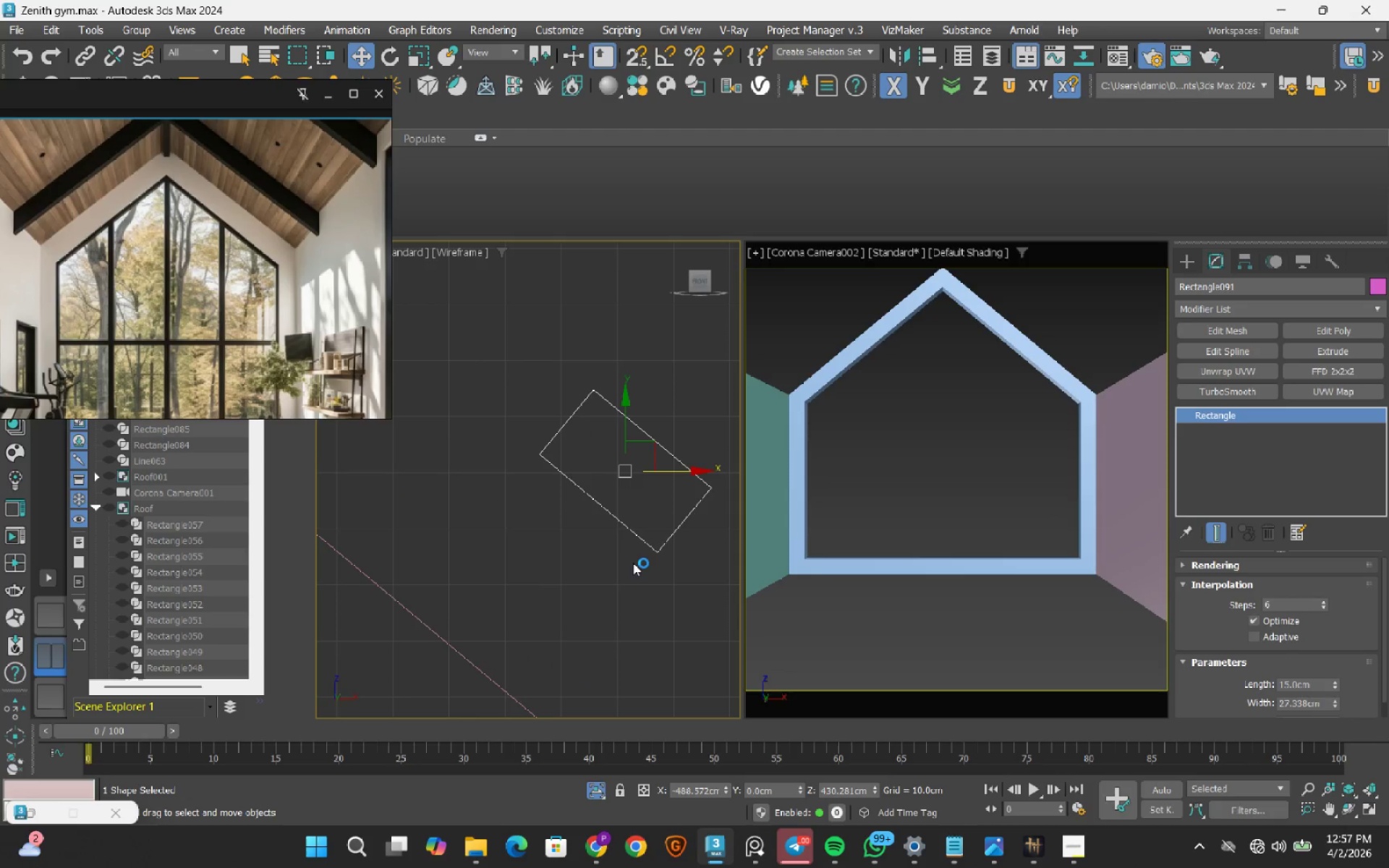 
left_click([626, 566])
 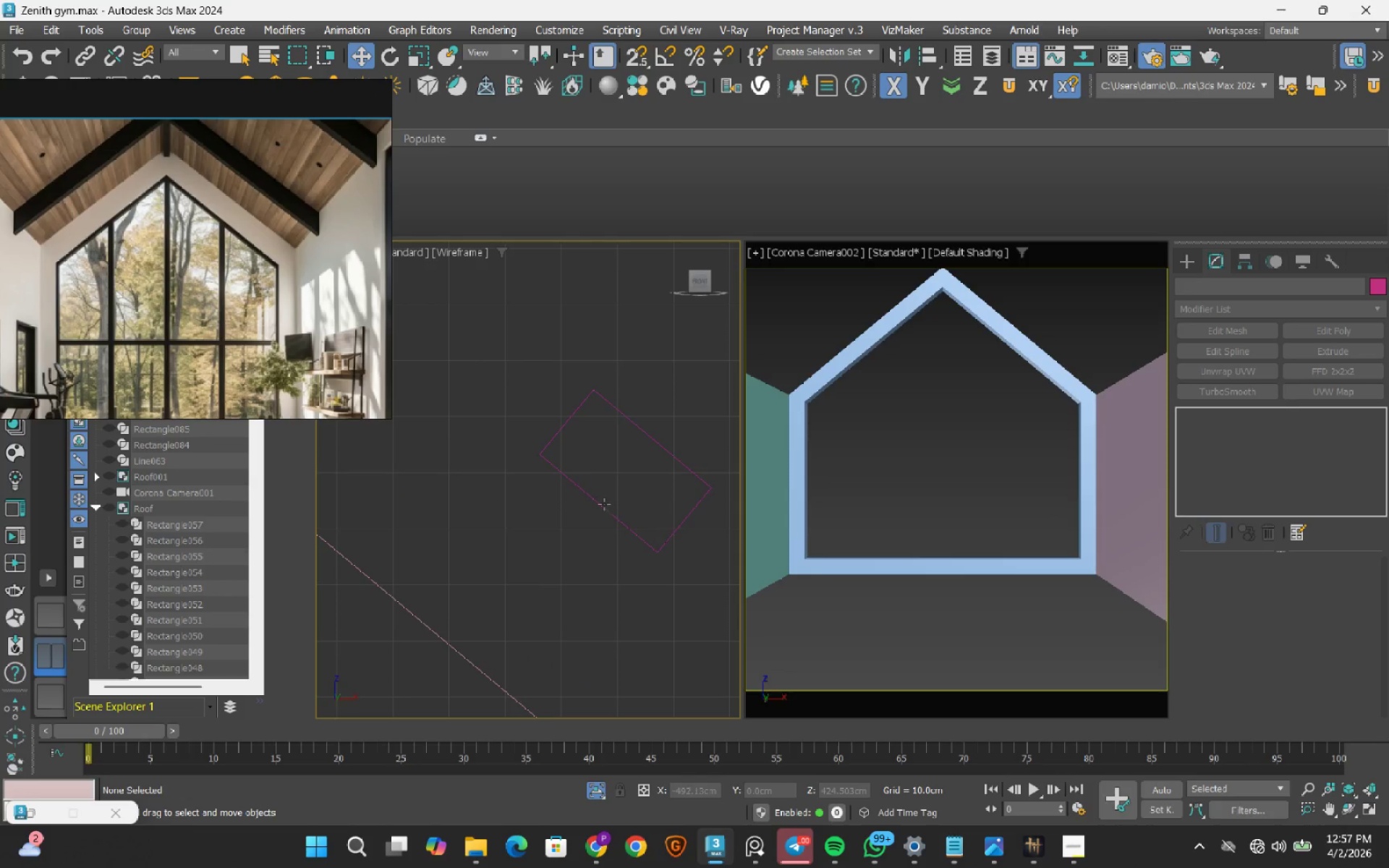 
left_click([604, 505])
 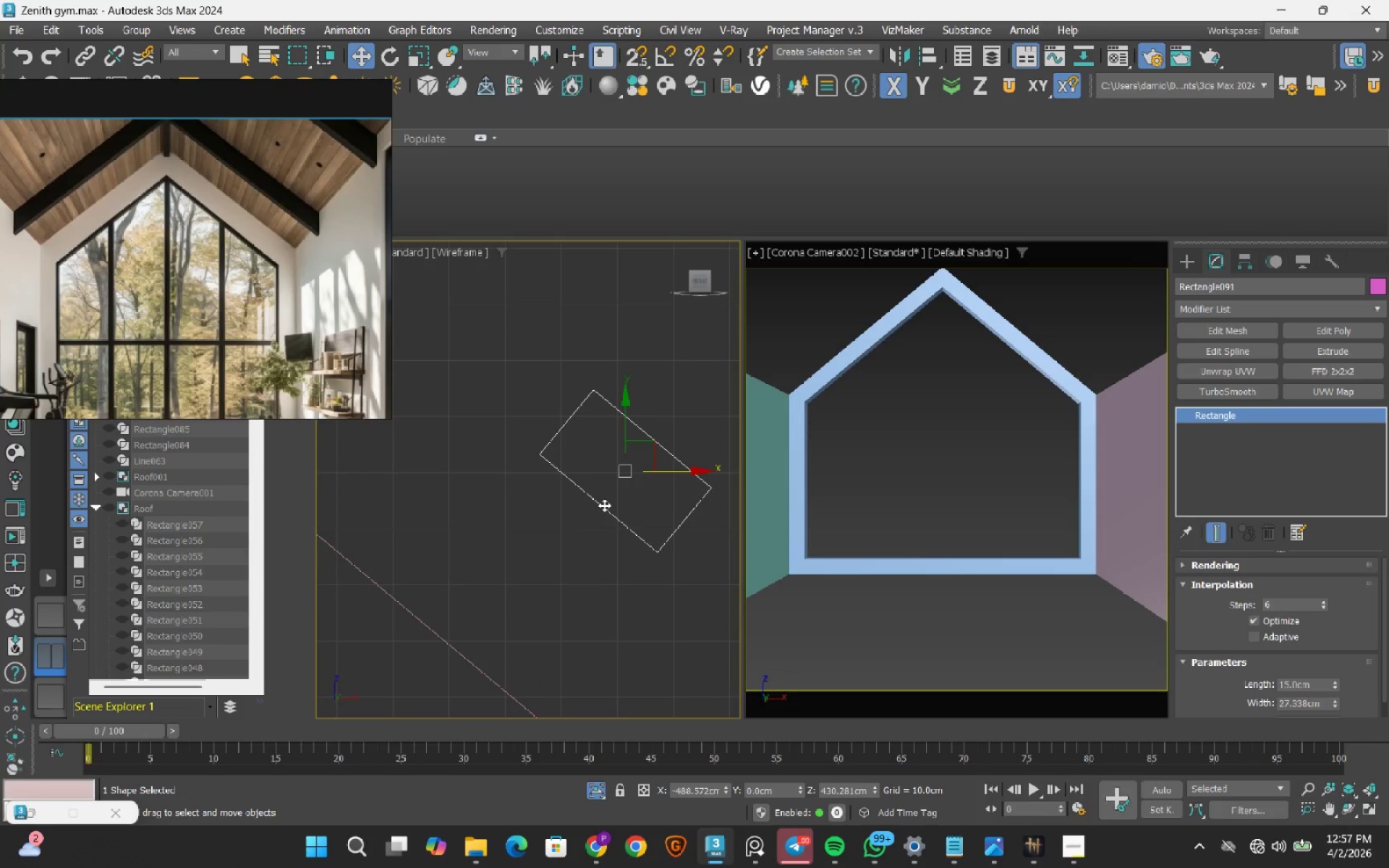 
scroll: coordinate [604, 505], scroll_direction: down, amount: 2.0
 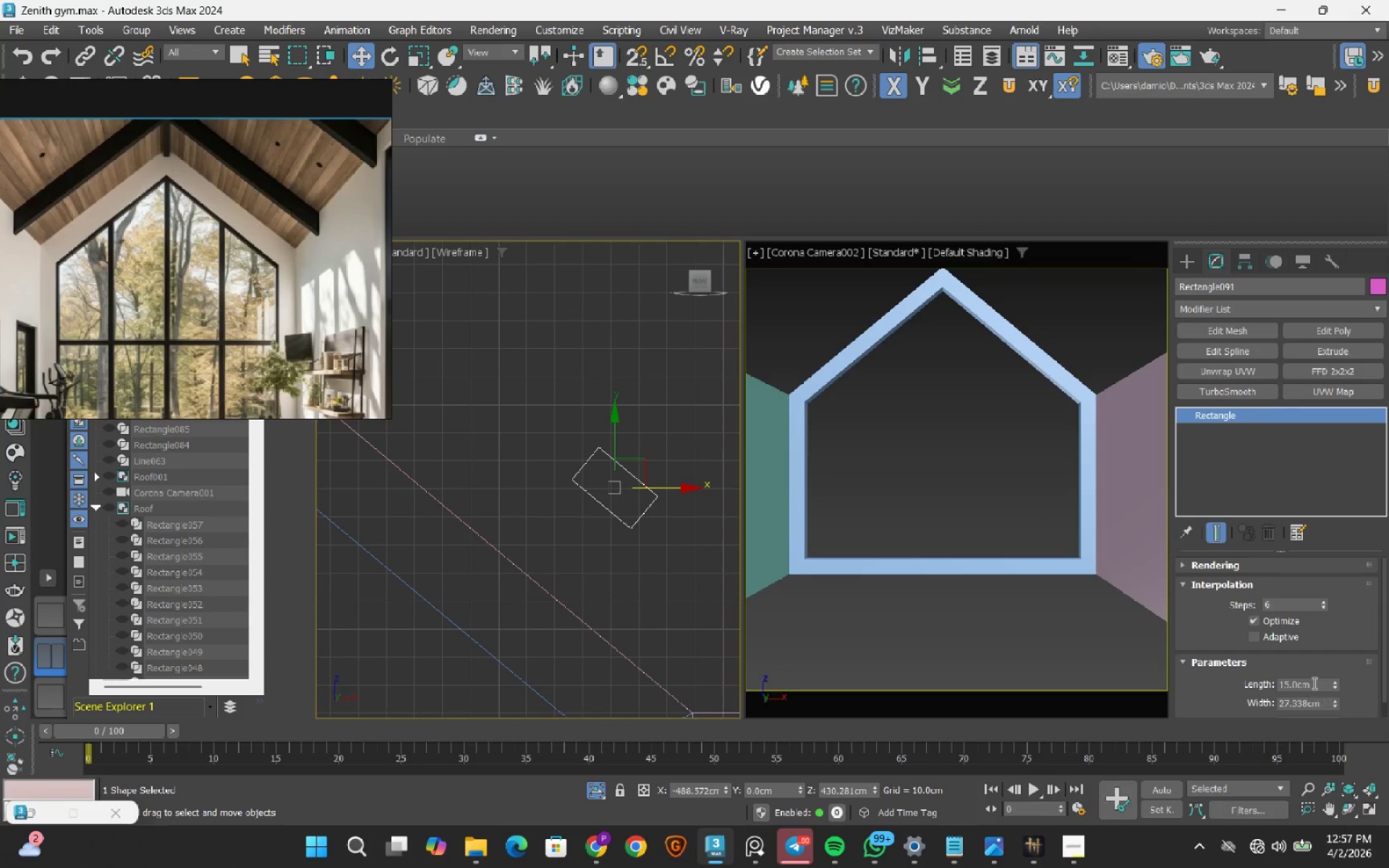 
double_click([1312, 682])
 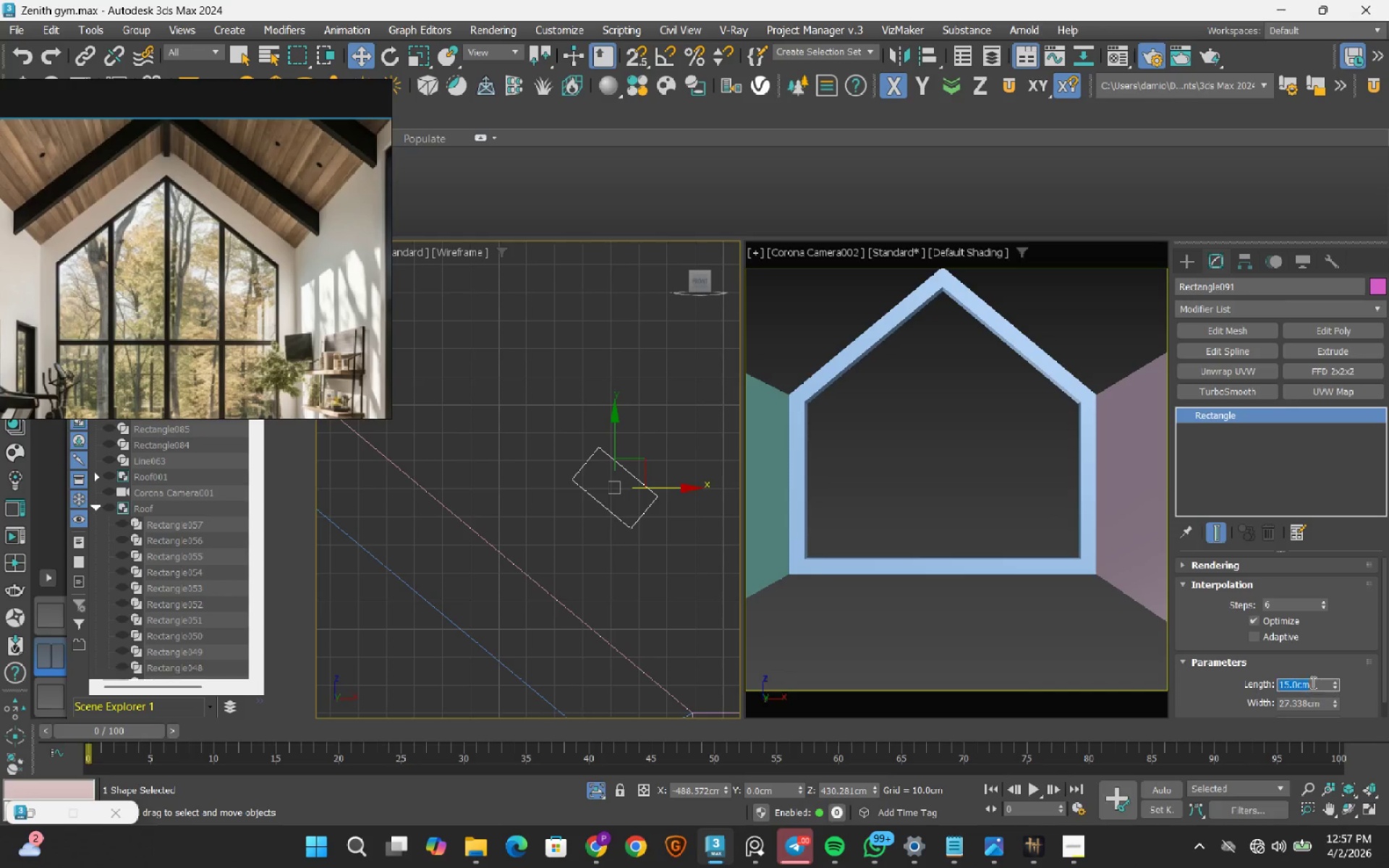 
triple_click([1312, 682])
 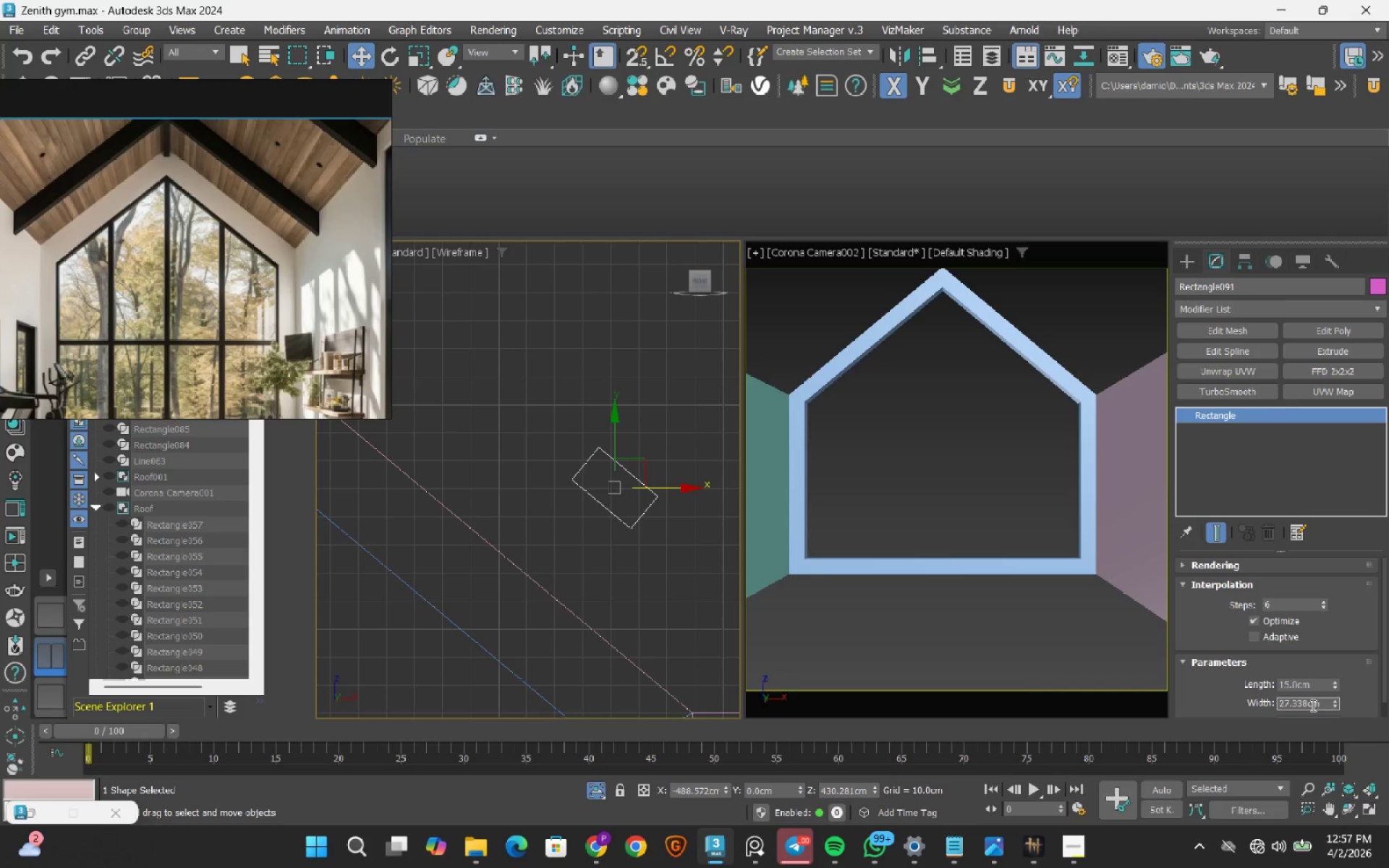 
double_click([1312, 705])
 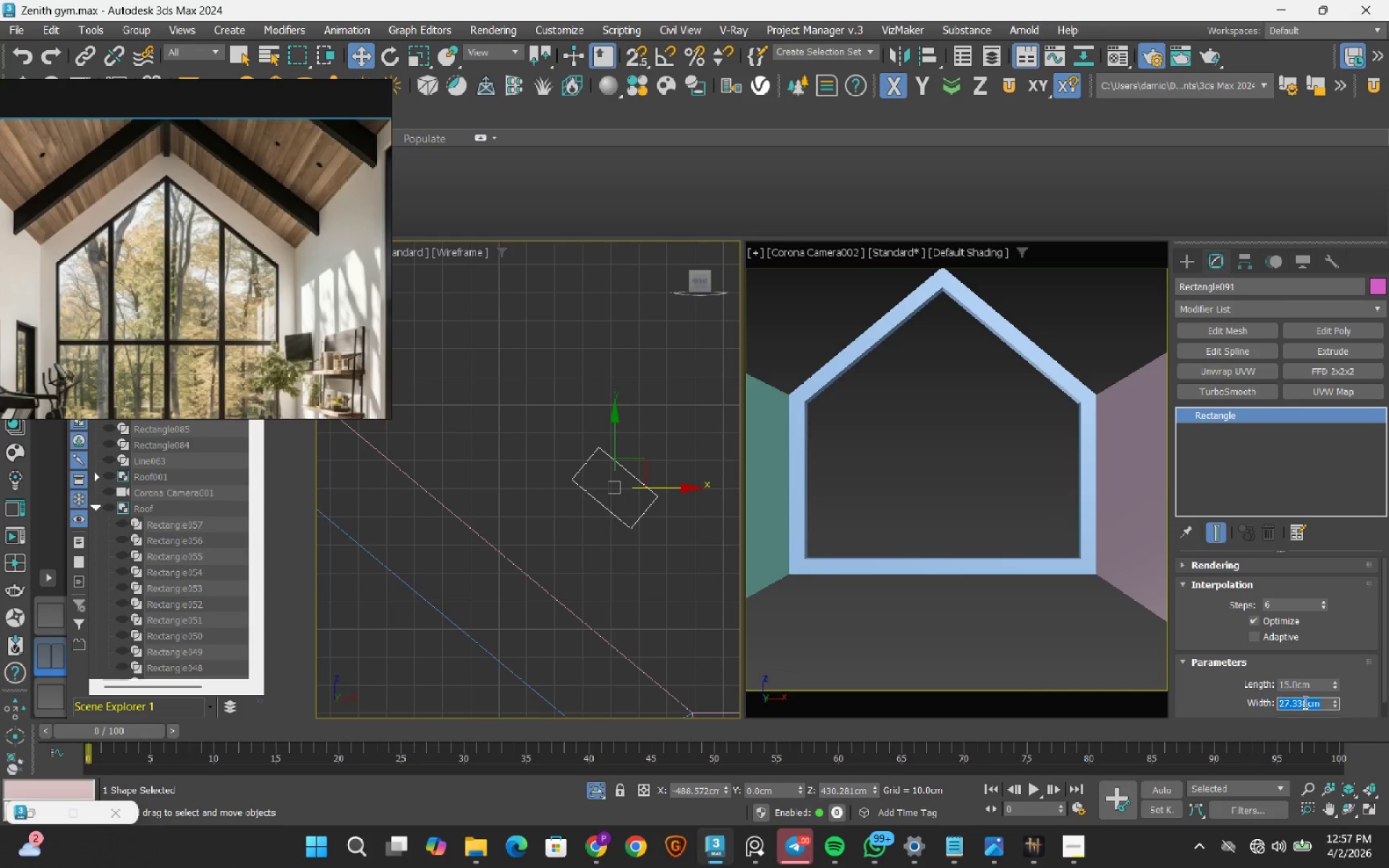 
key(Numpad3)
 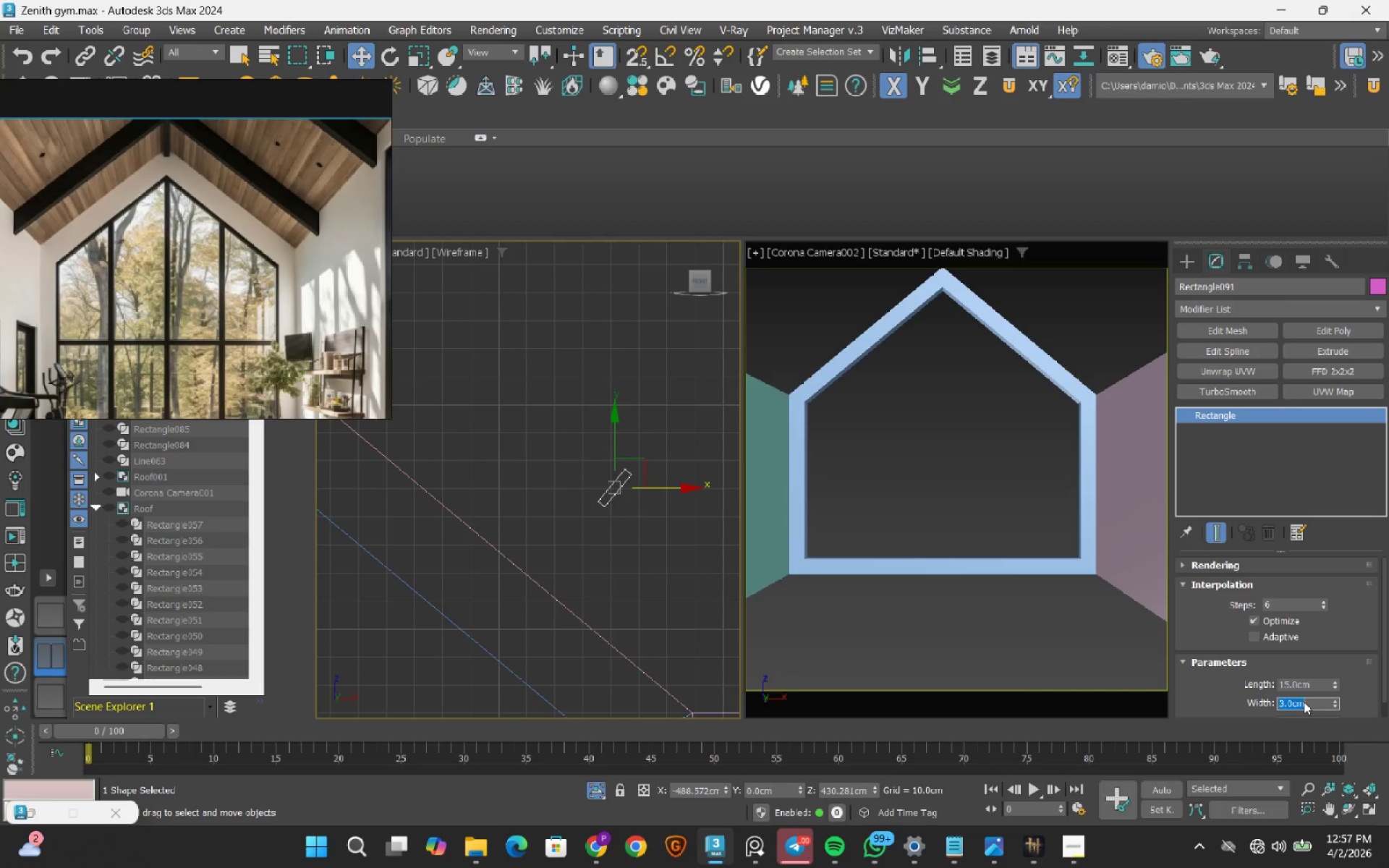 
key(NumpadEnter)
 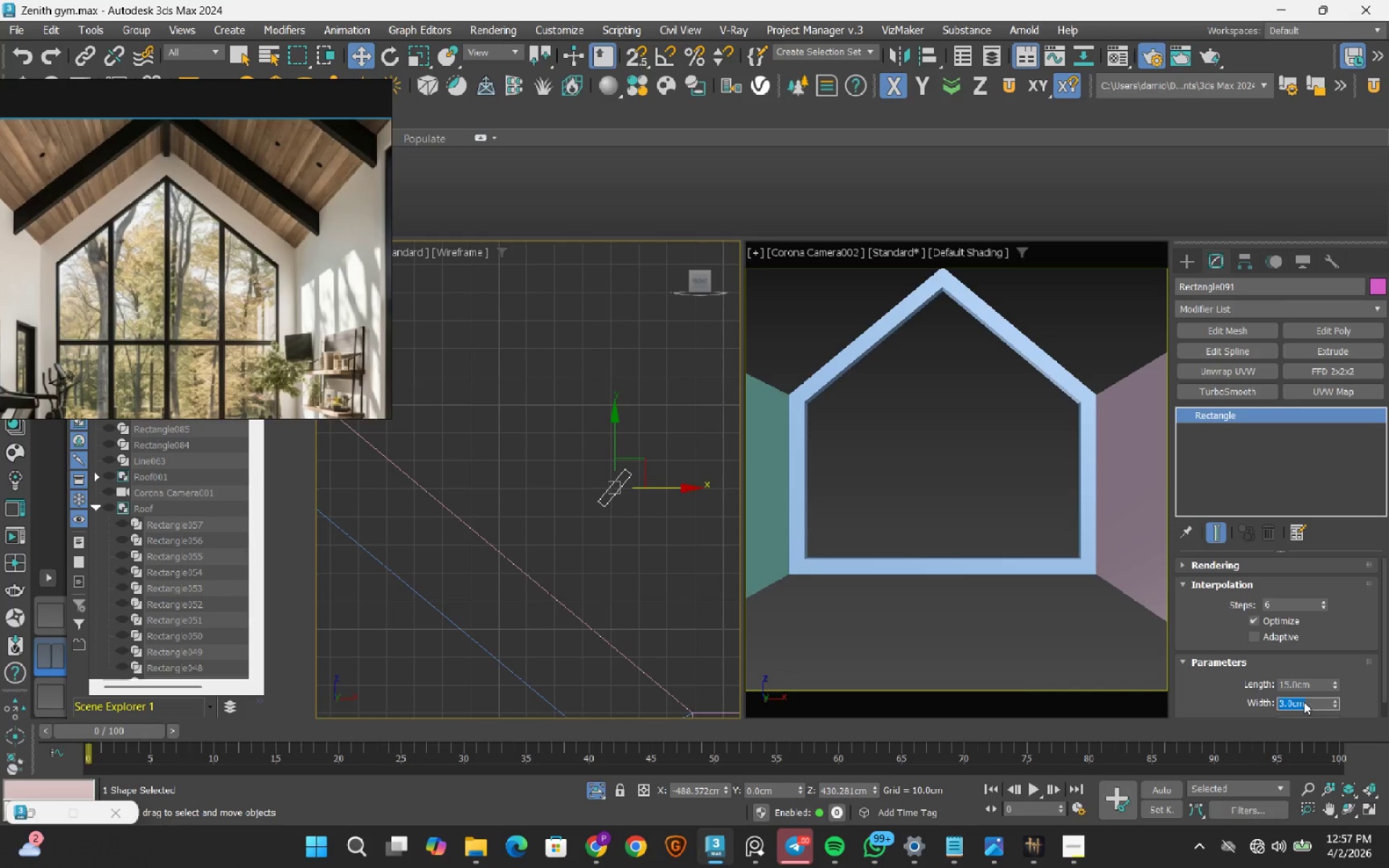 
key(Numpad1)
 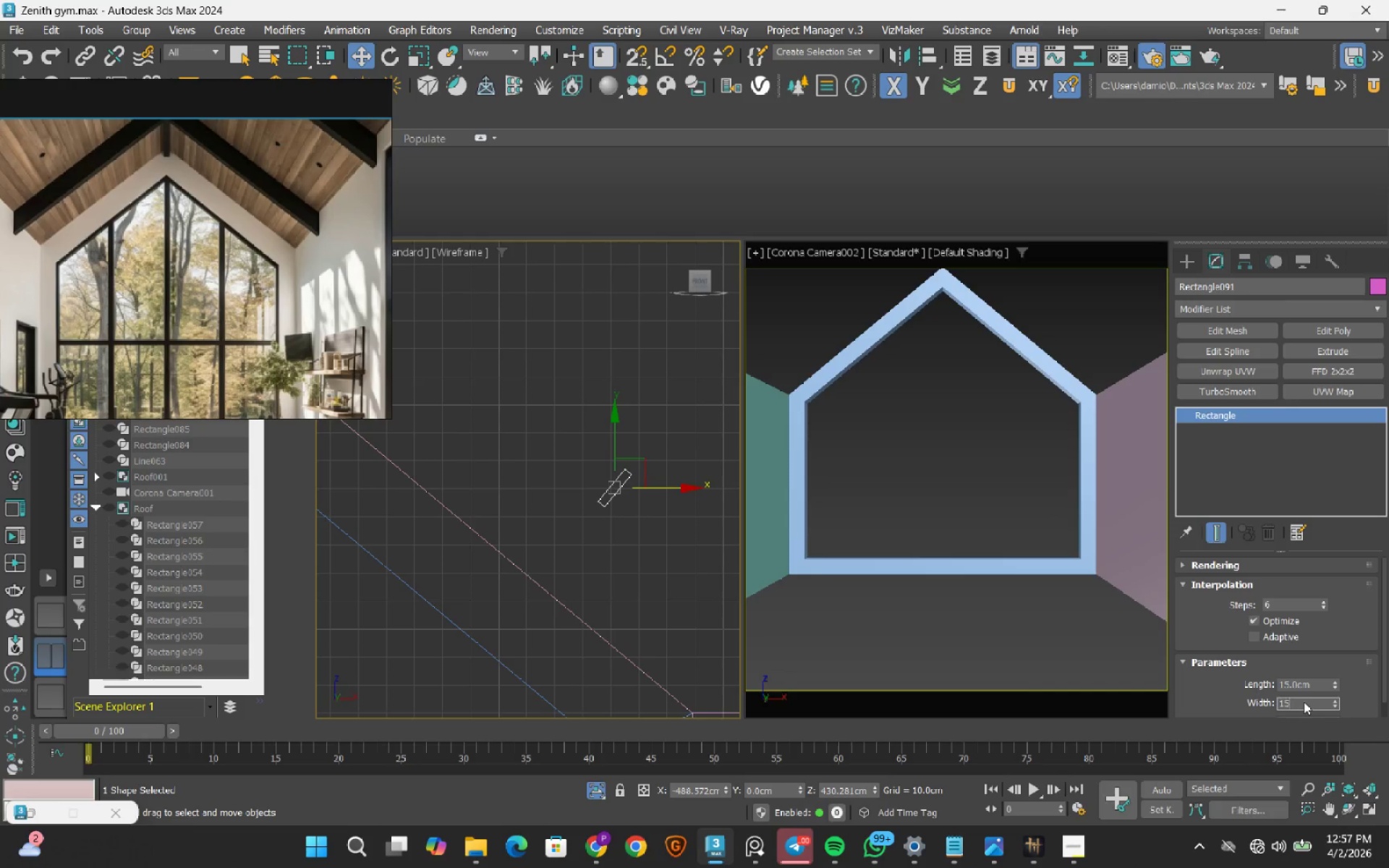 
key(Numpad5)
 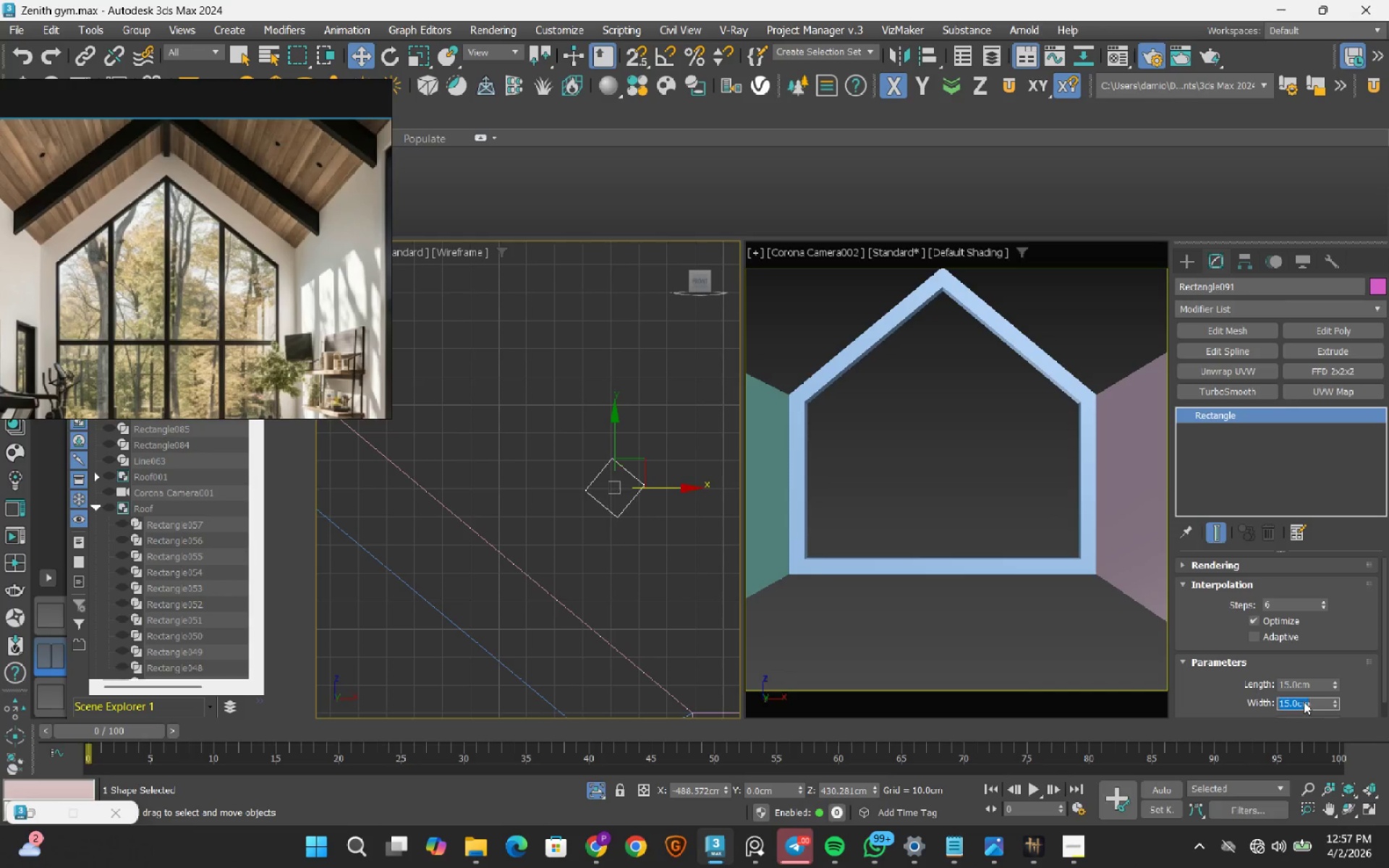 
key(NumpadEnter)
 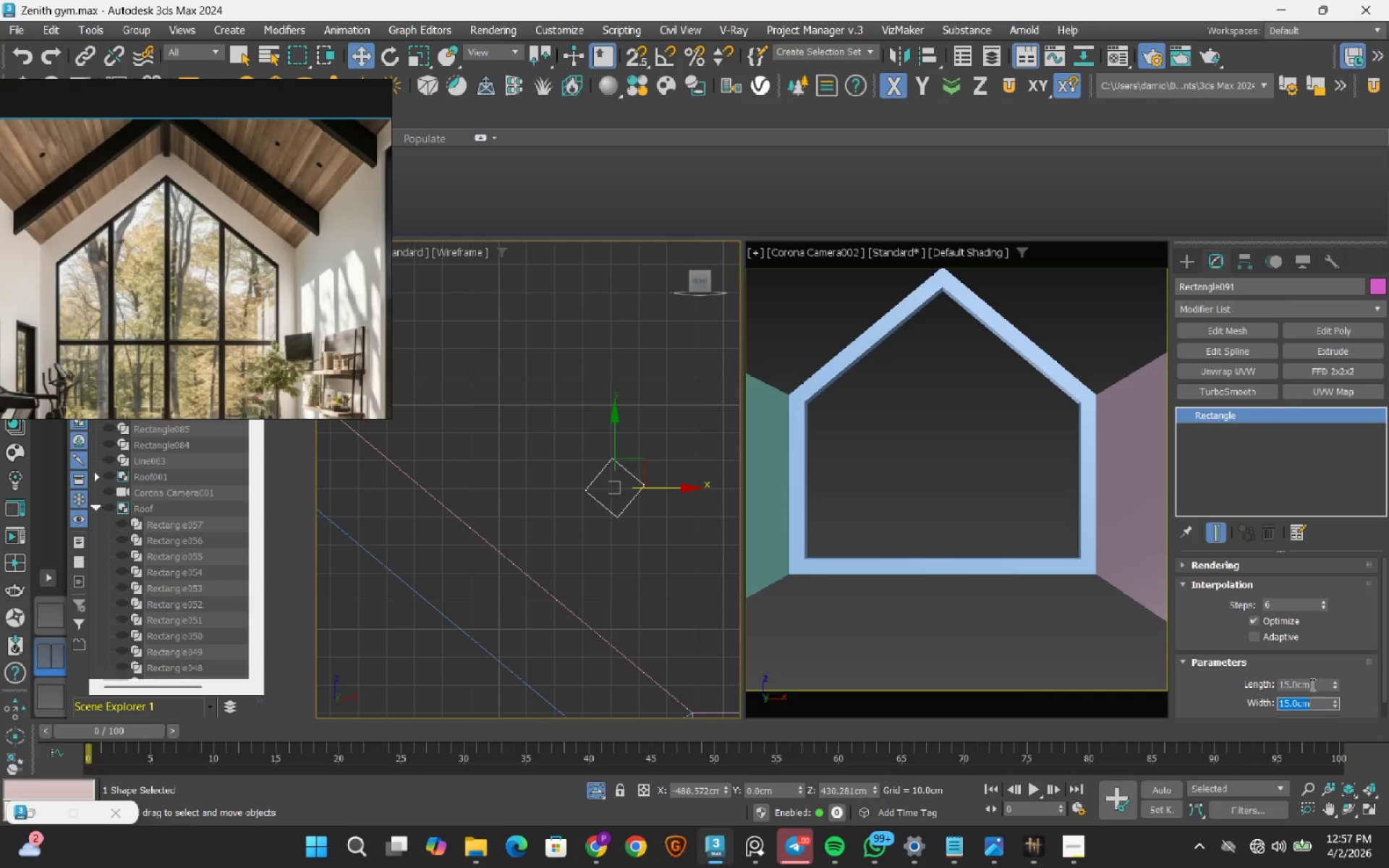 
double_click([1311, 685])
 